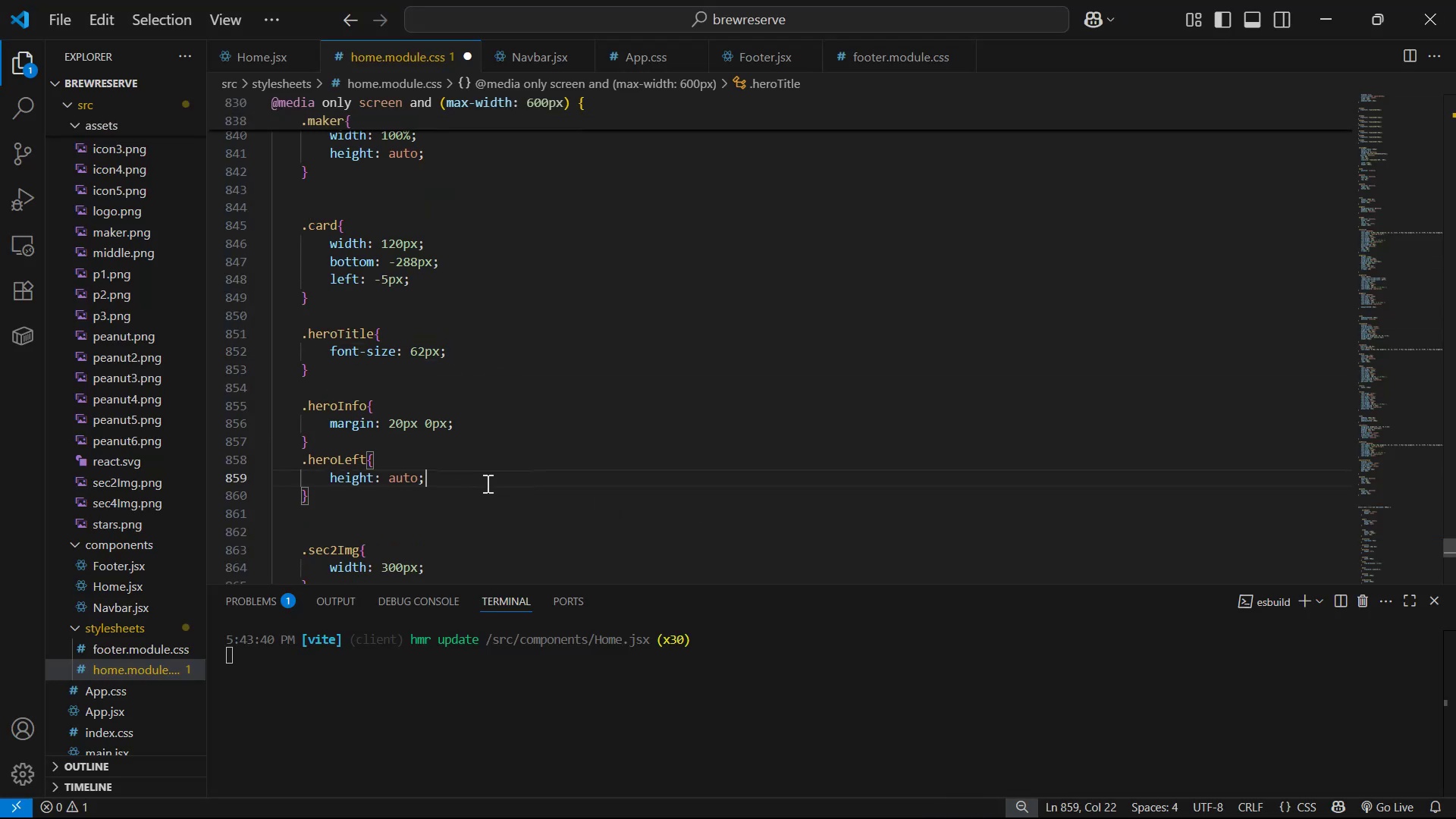 
key(Enter)
 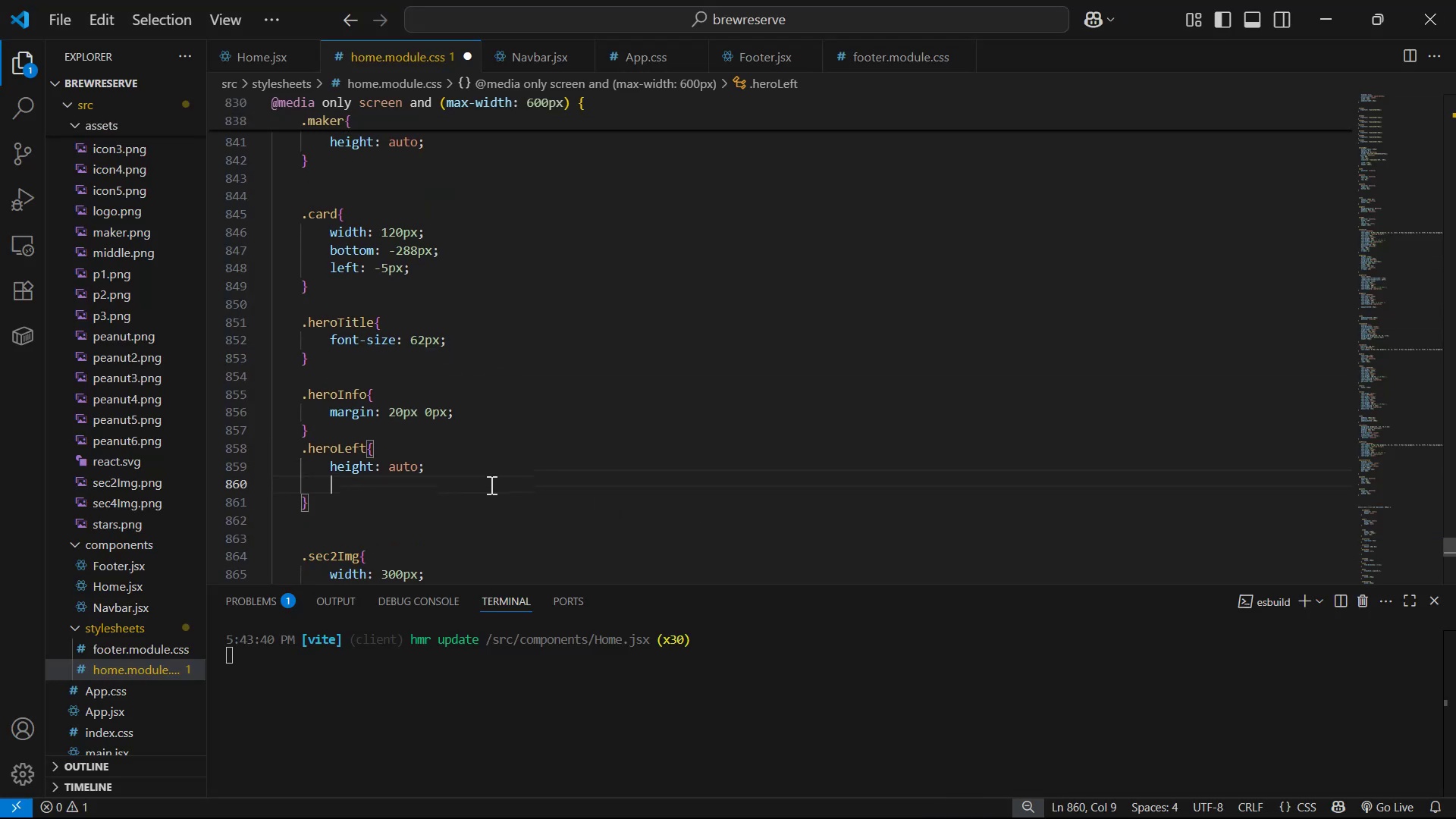 
type(pa)
 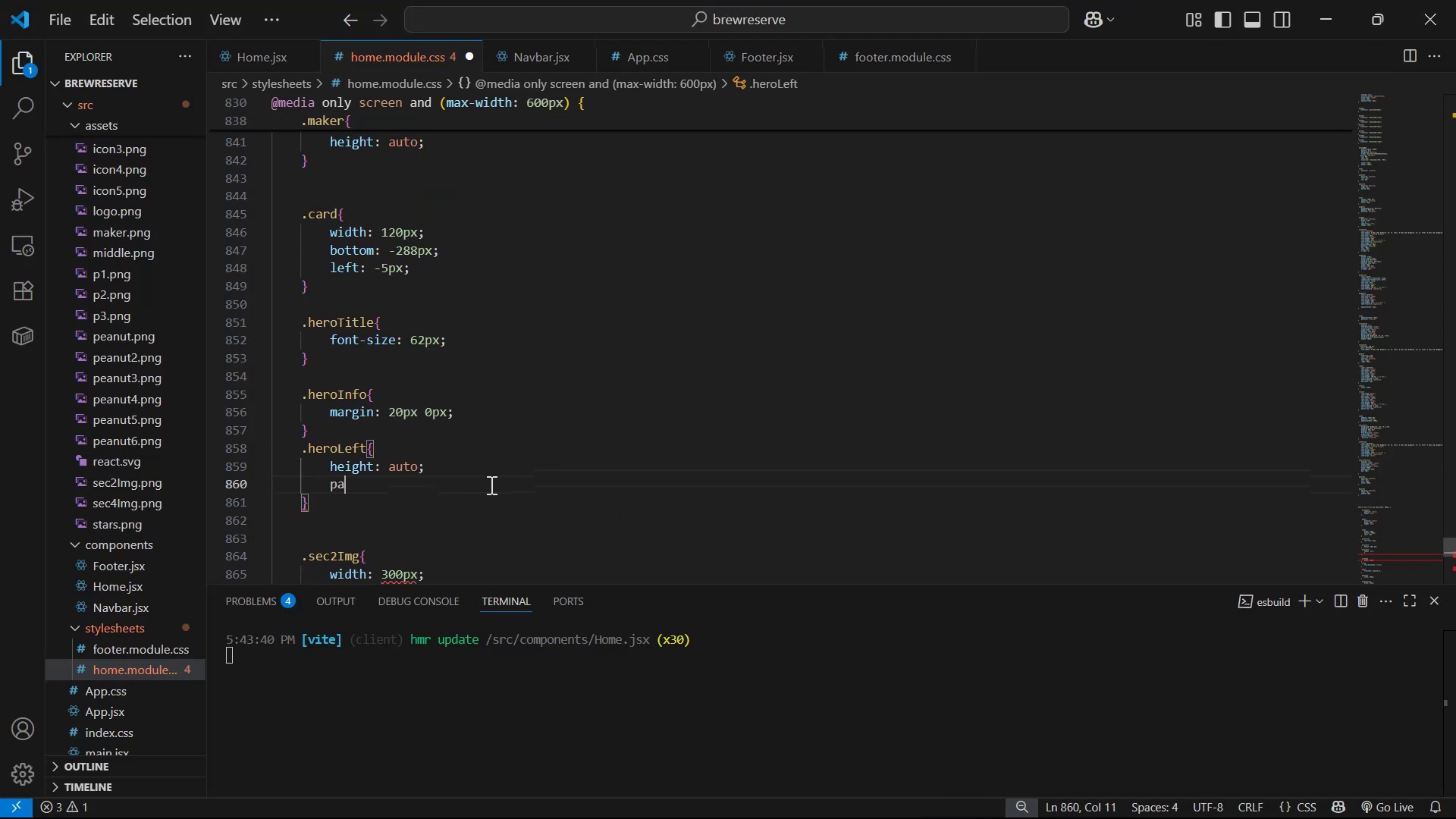 
key(ArrowDown)
 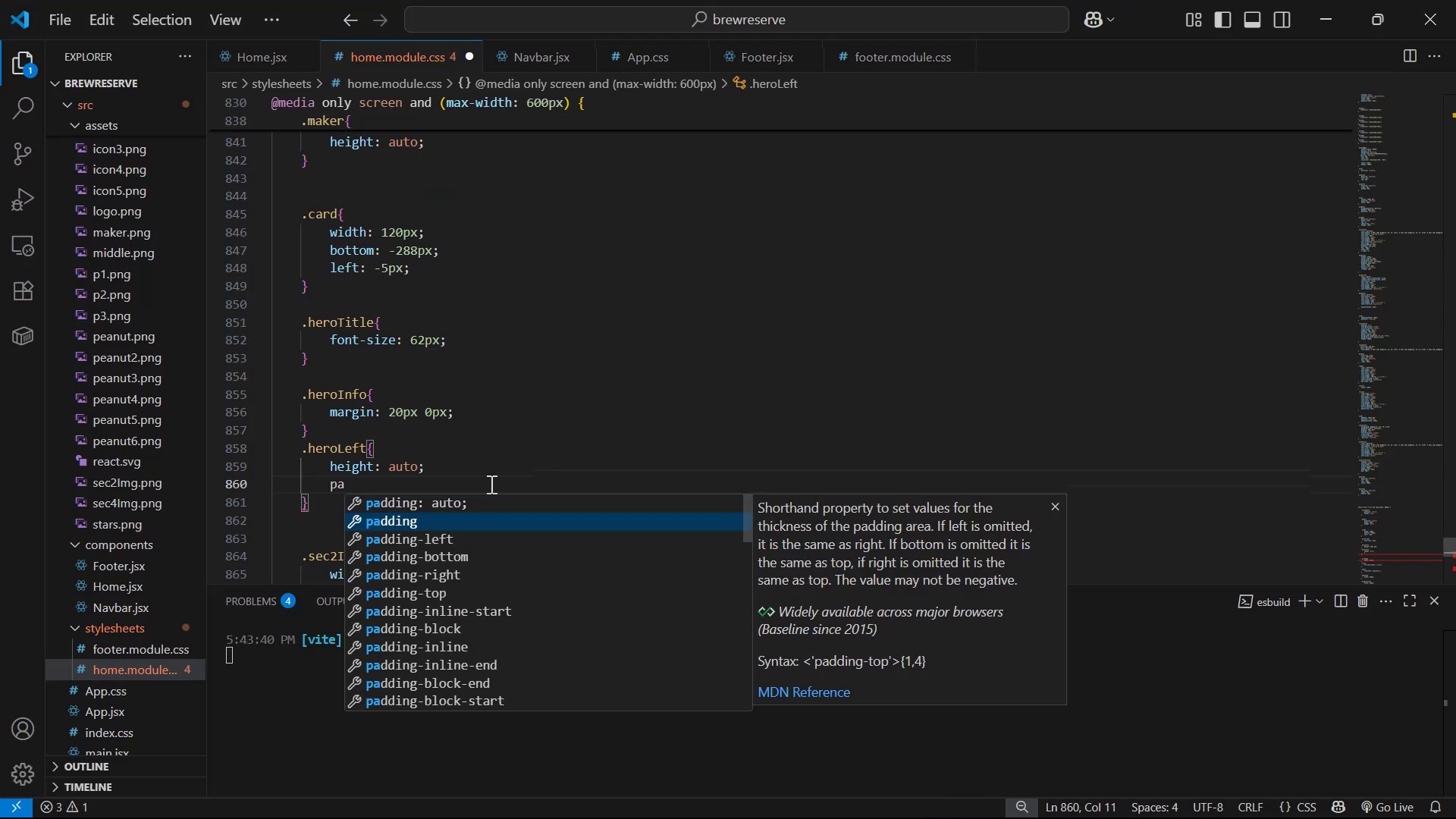 
key(Enter)
 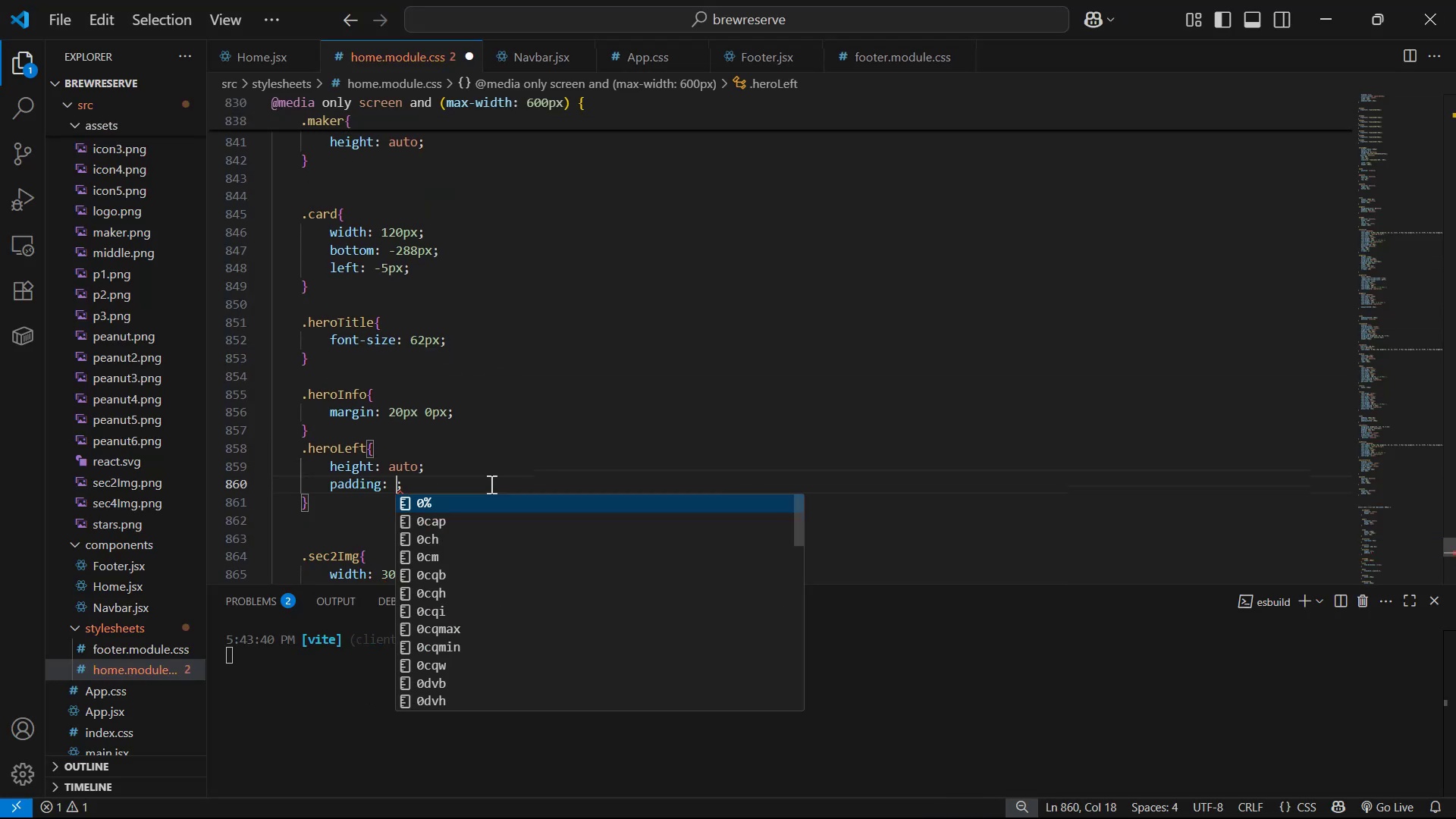 
type(30px 0)
key(Backspace)
type(10px)
 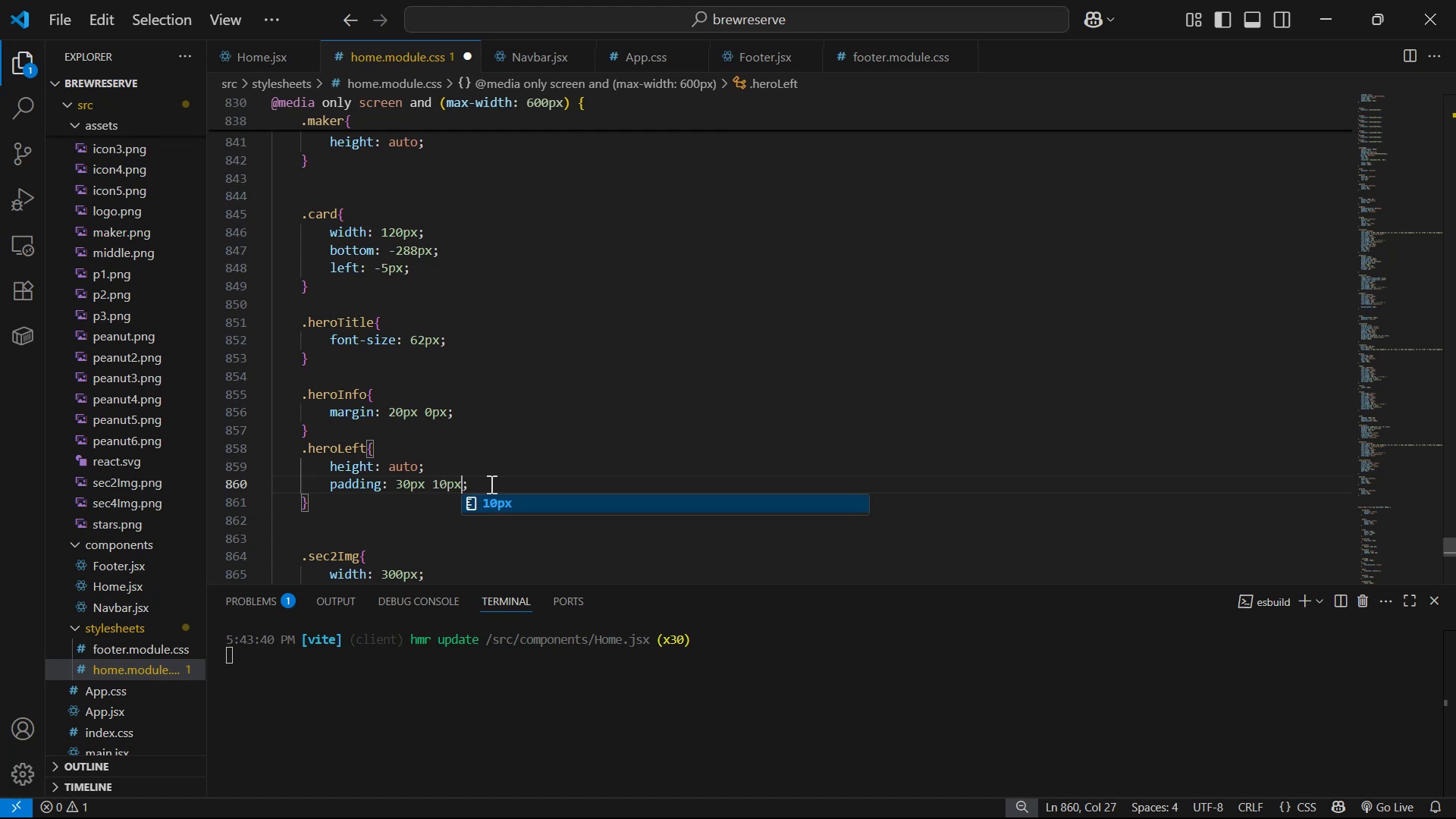 
key(Control+S)
 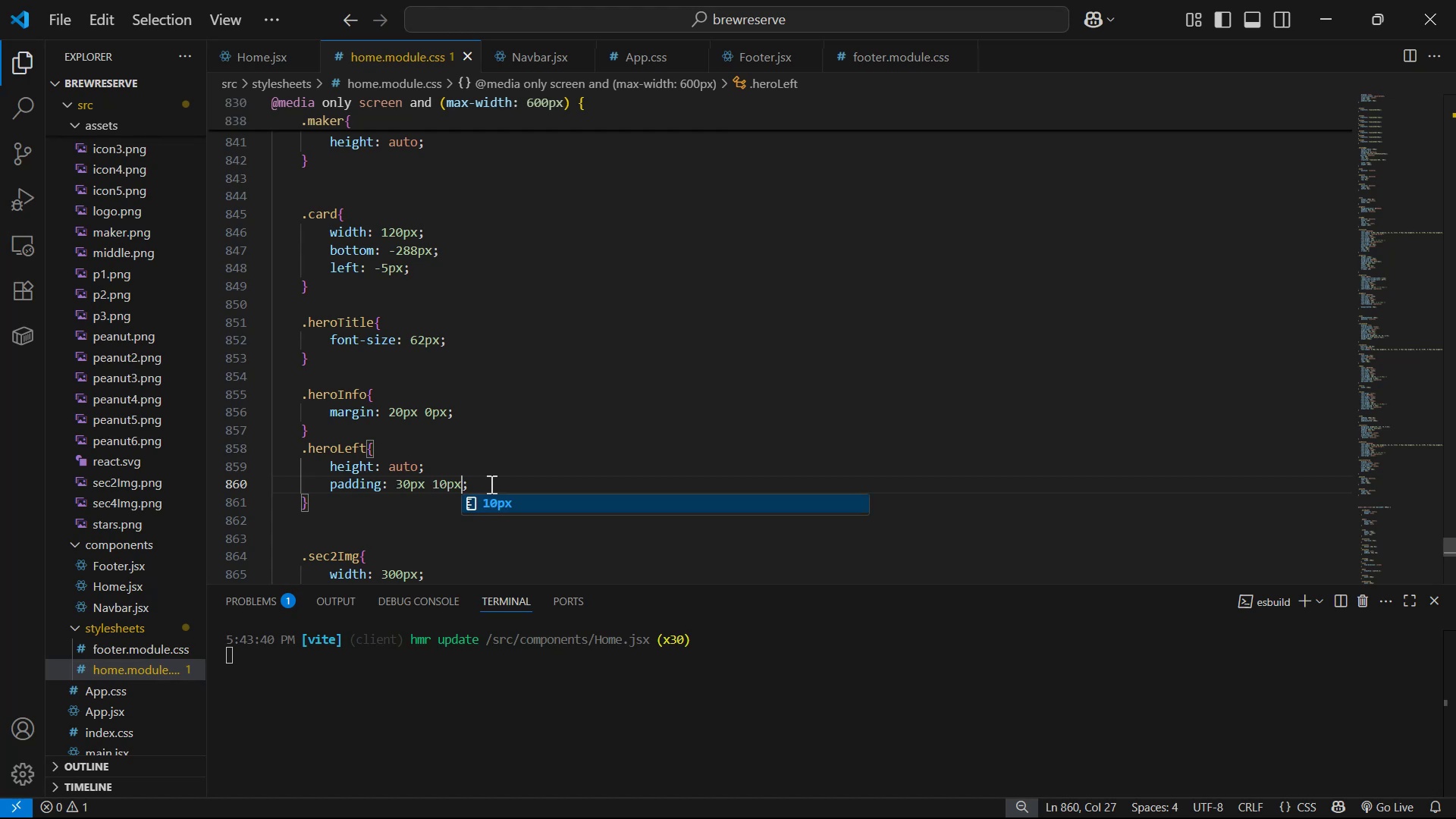 
key(Alt+AltLeft)
 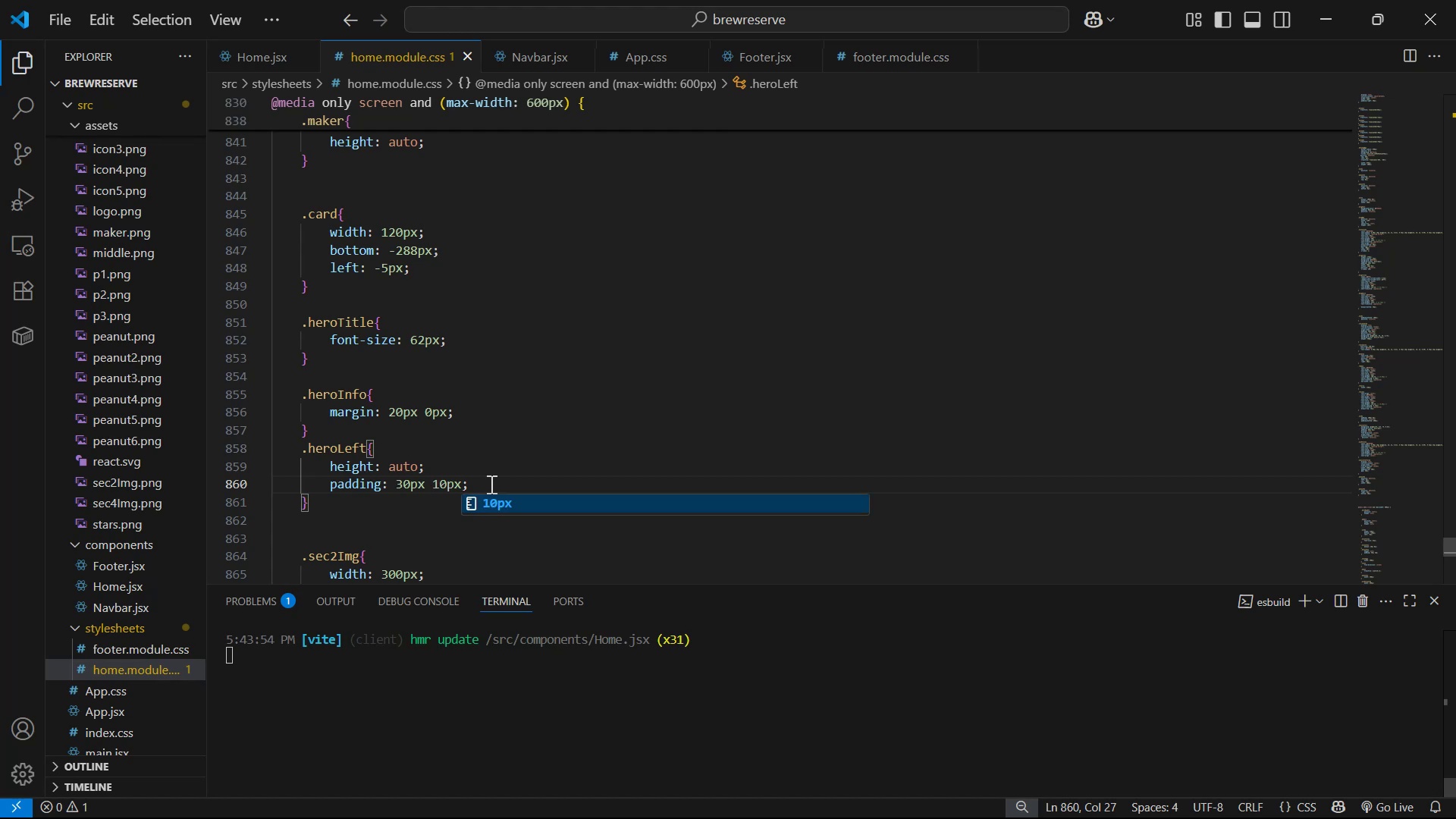 
key(Alt+Tab)
 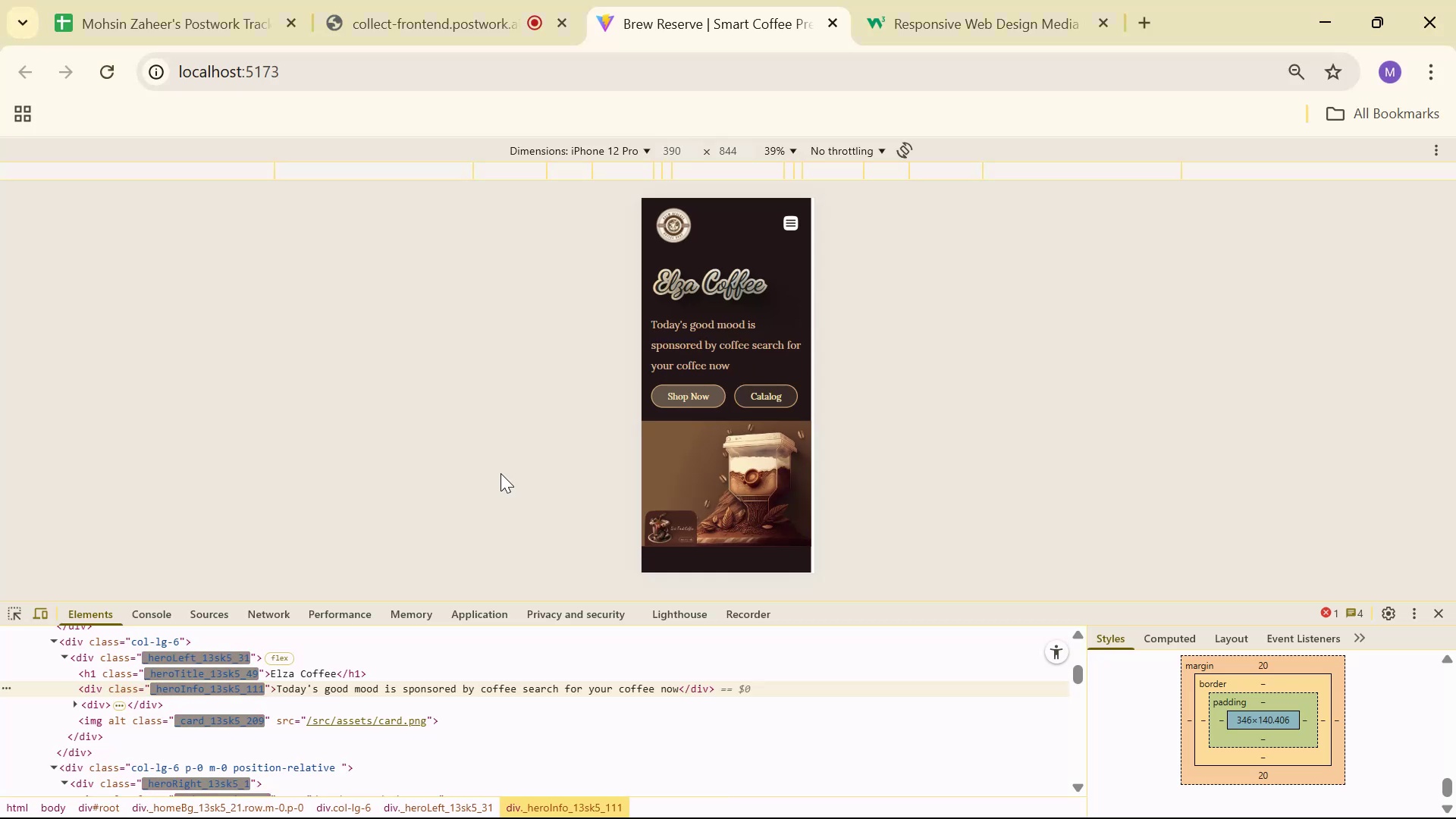 
scroll: coordinate [738, 399], scroll_direction: down, amount: 1.0
 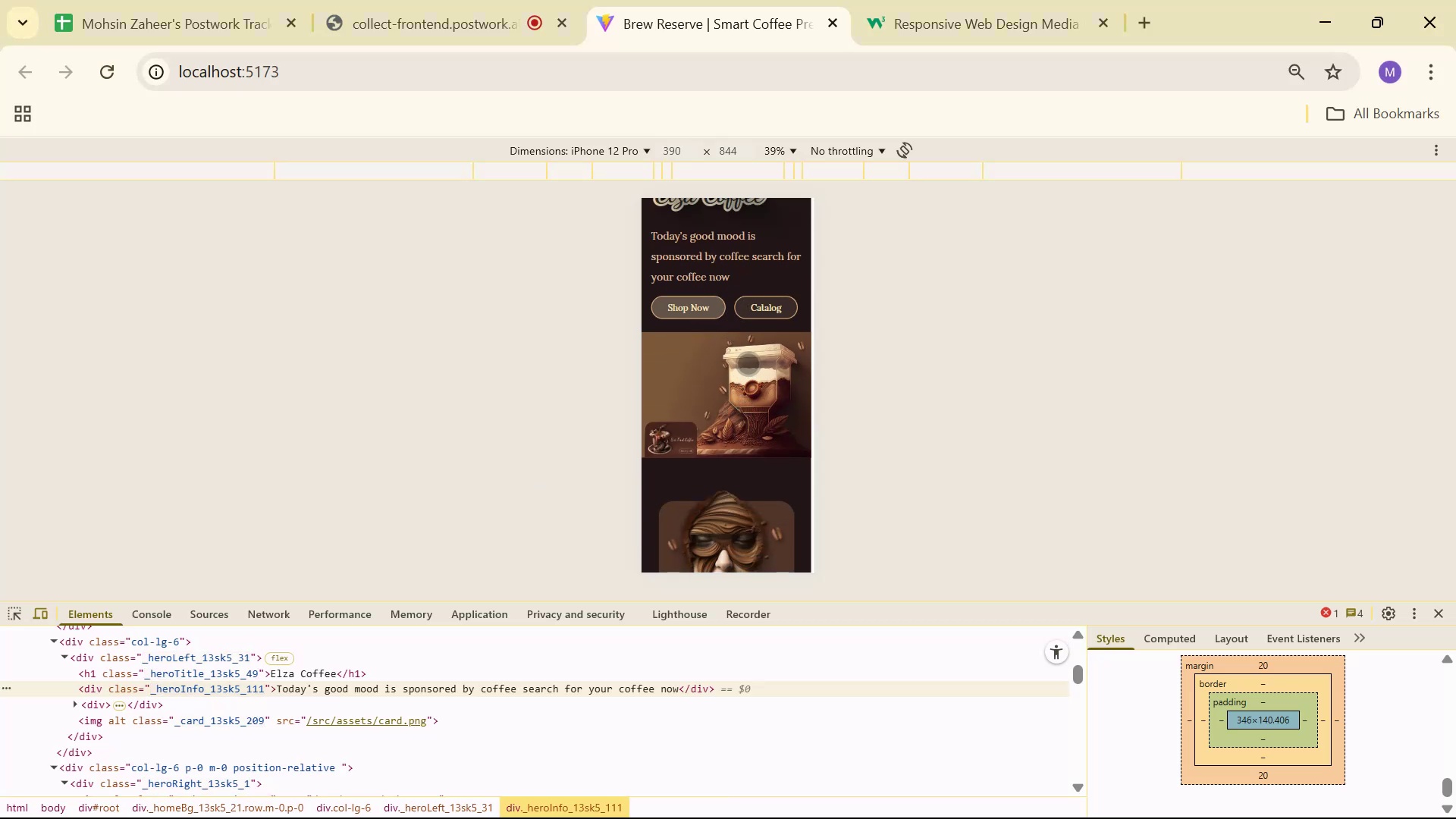 
wait(6.56)
 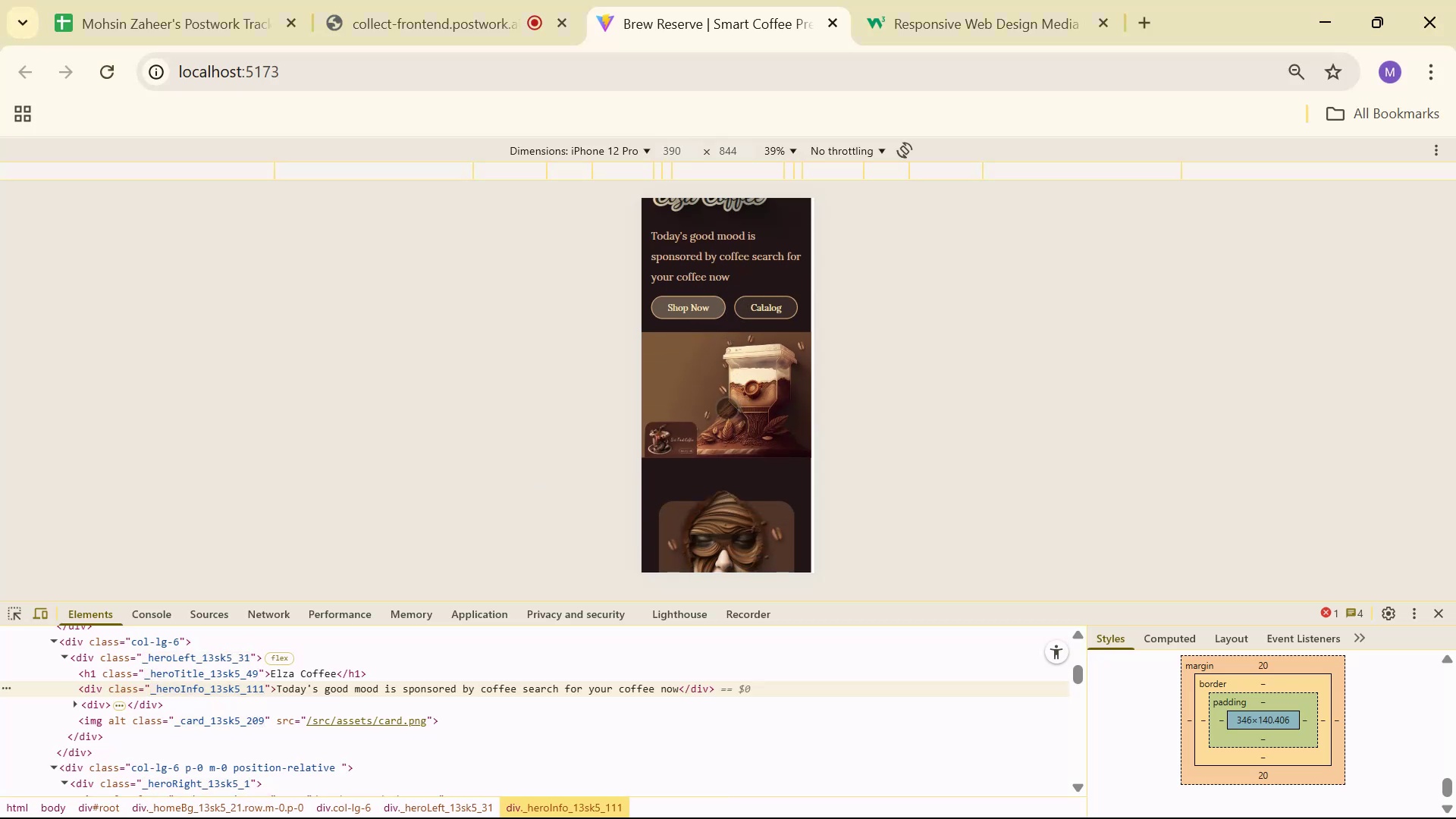 
scroll: coordinate [755, 303], scroll_direction: up, amount: 4.0
 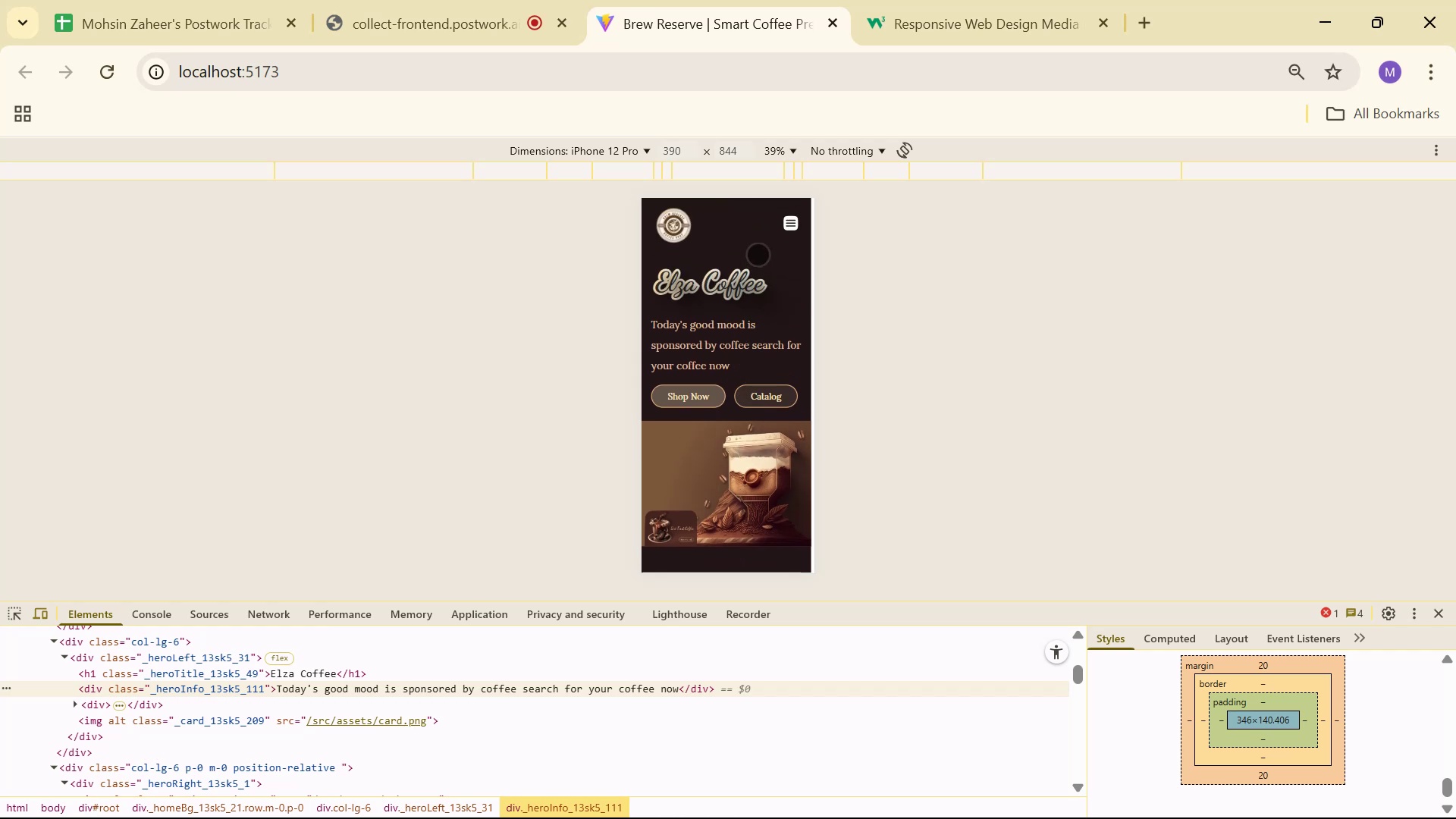 
left_click([804, 212])
 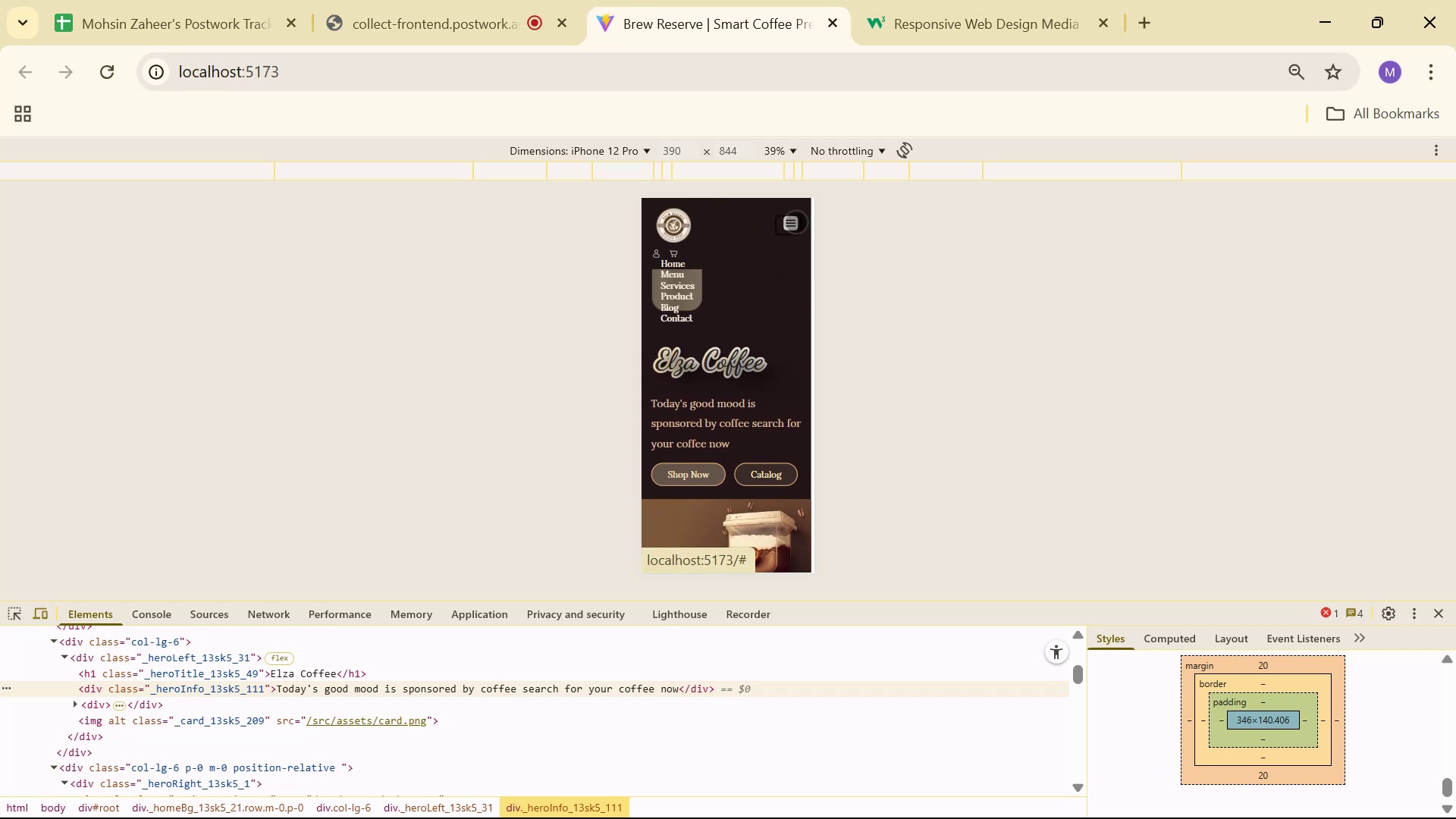 
left_click([796, 222])
 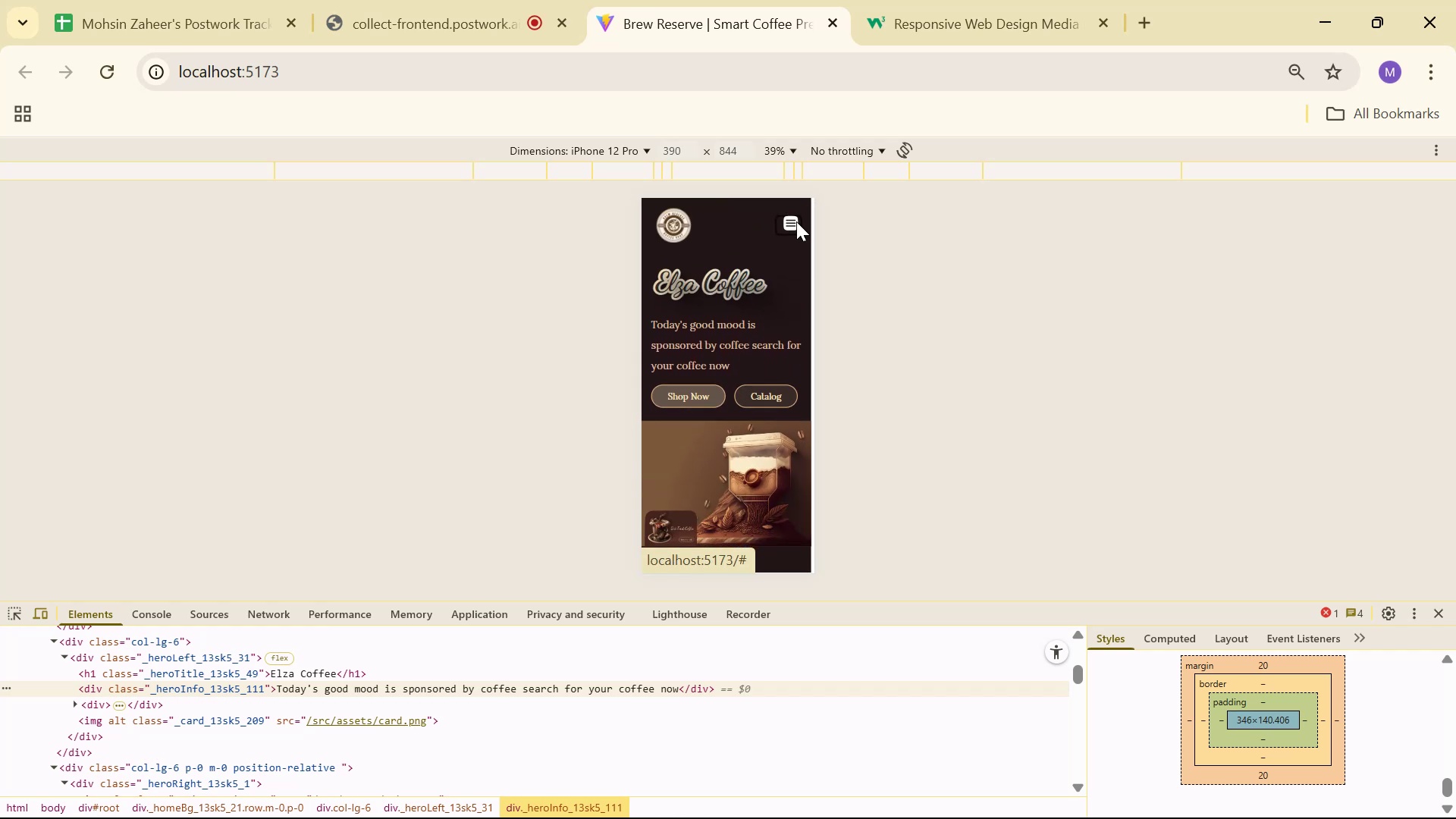 
left_click([796, 221])
 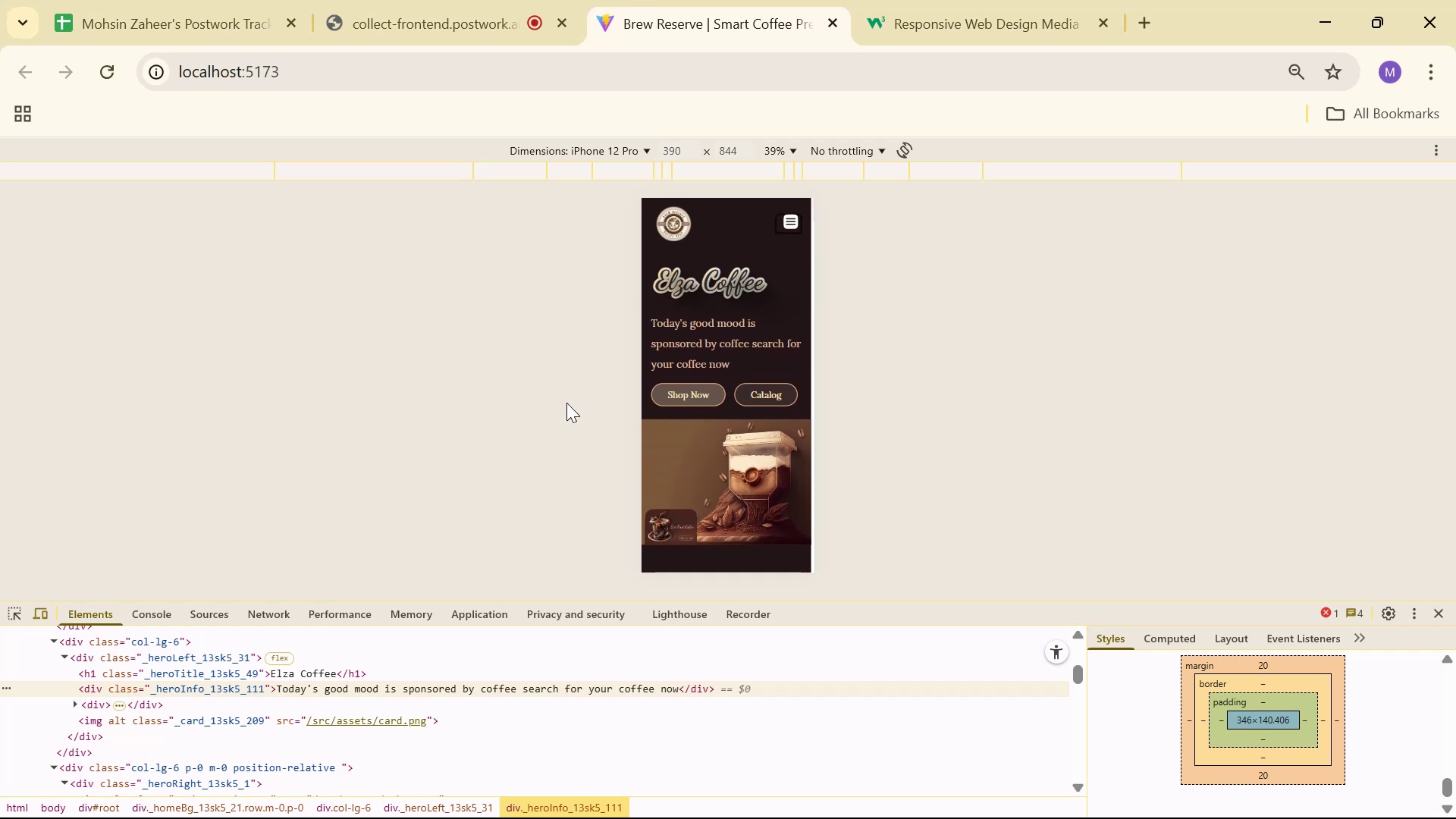 
wait(14.22)
 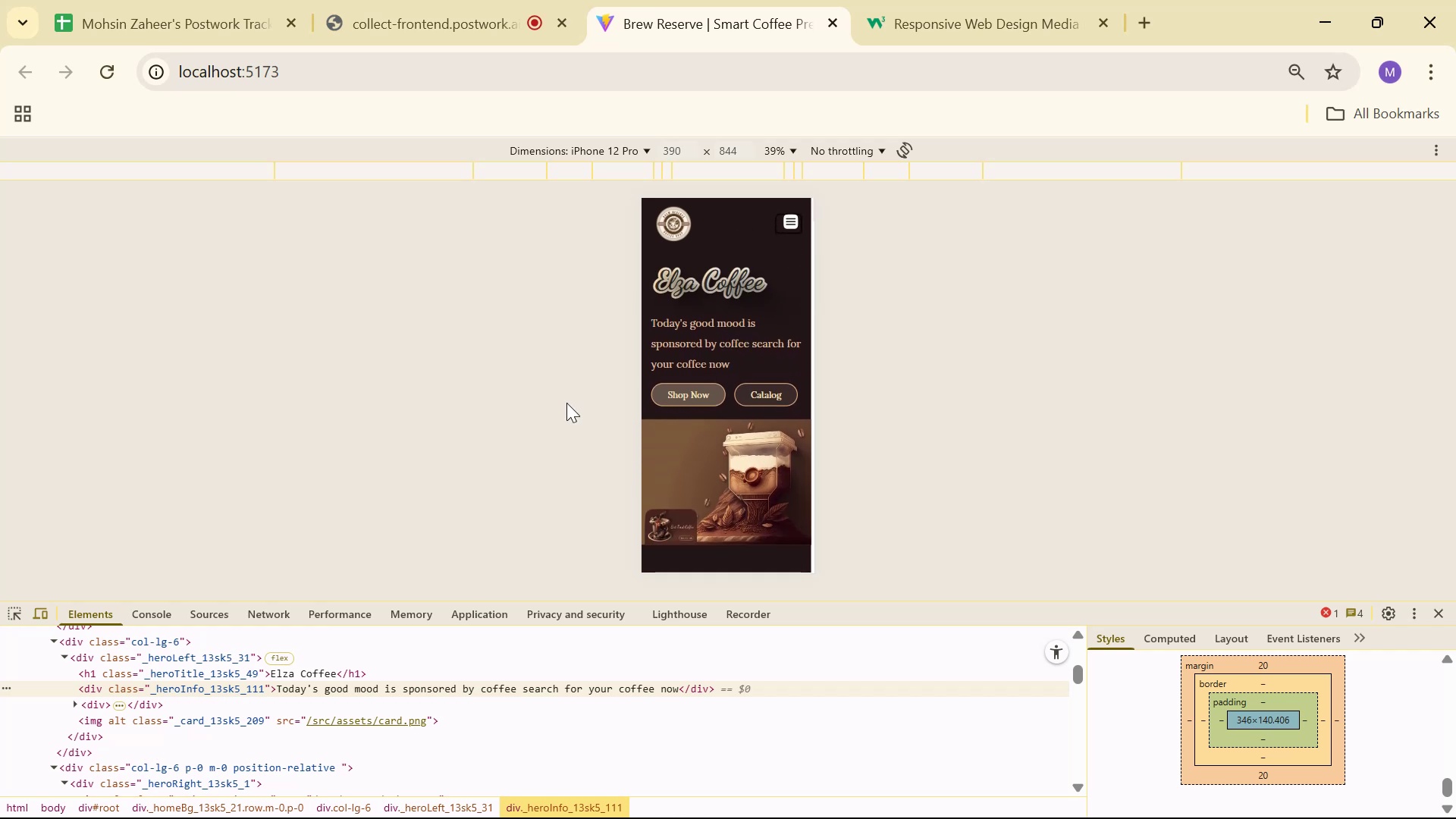 
scroll: coordinate [770, 411], scroll_direction: up, amount: 1.0
 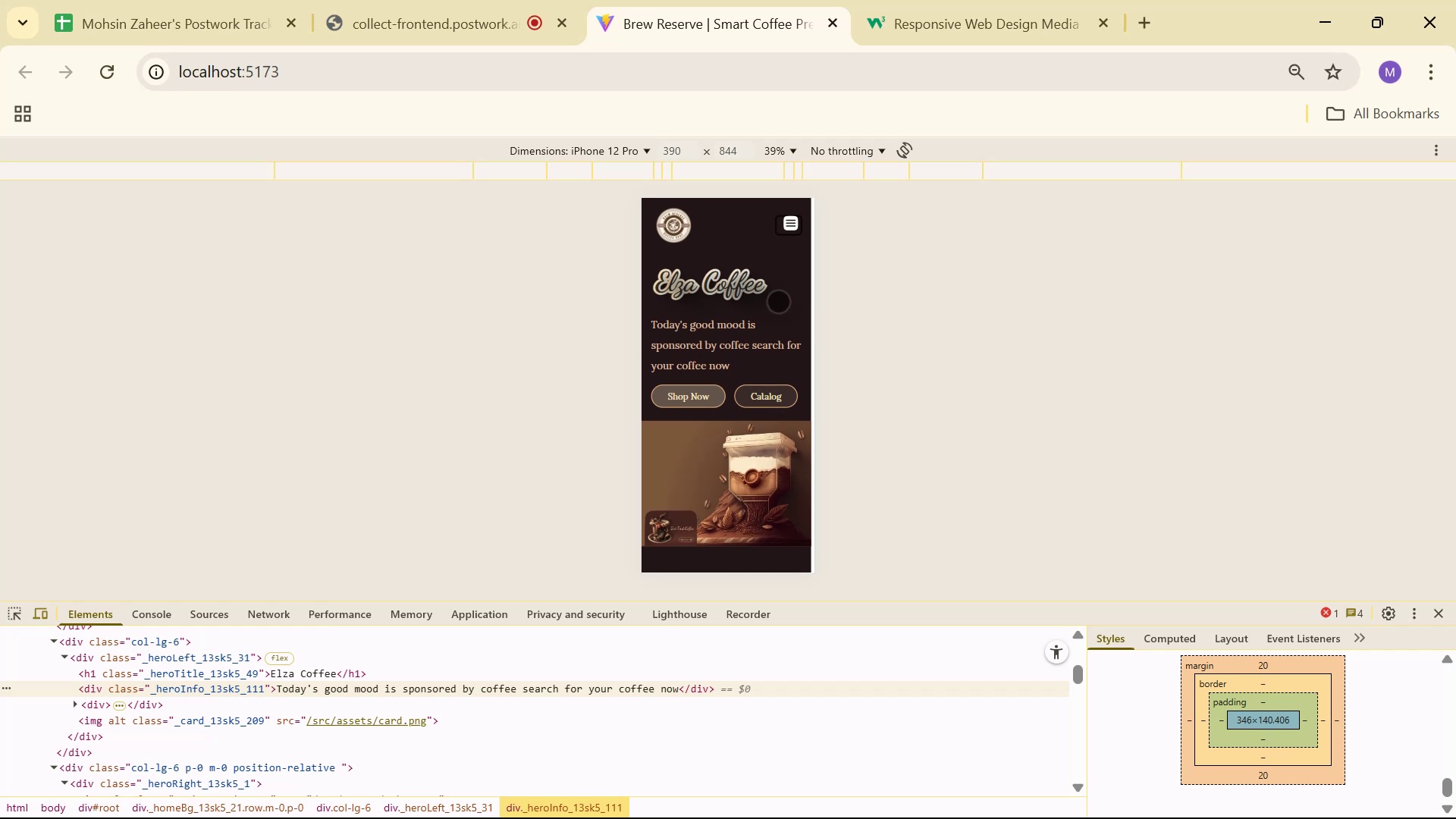 
scroll: coordinate [792, 290], scroll_direction: down, amount: 2.0
 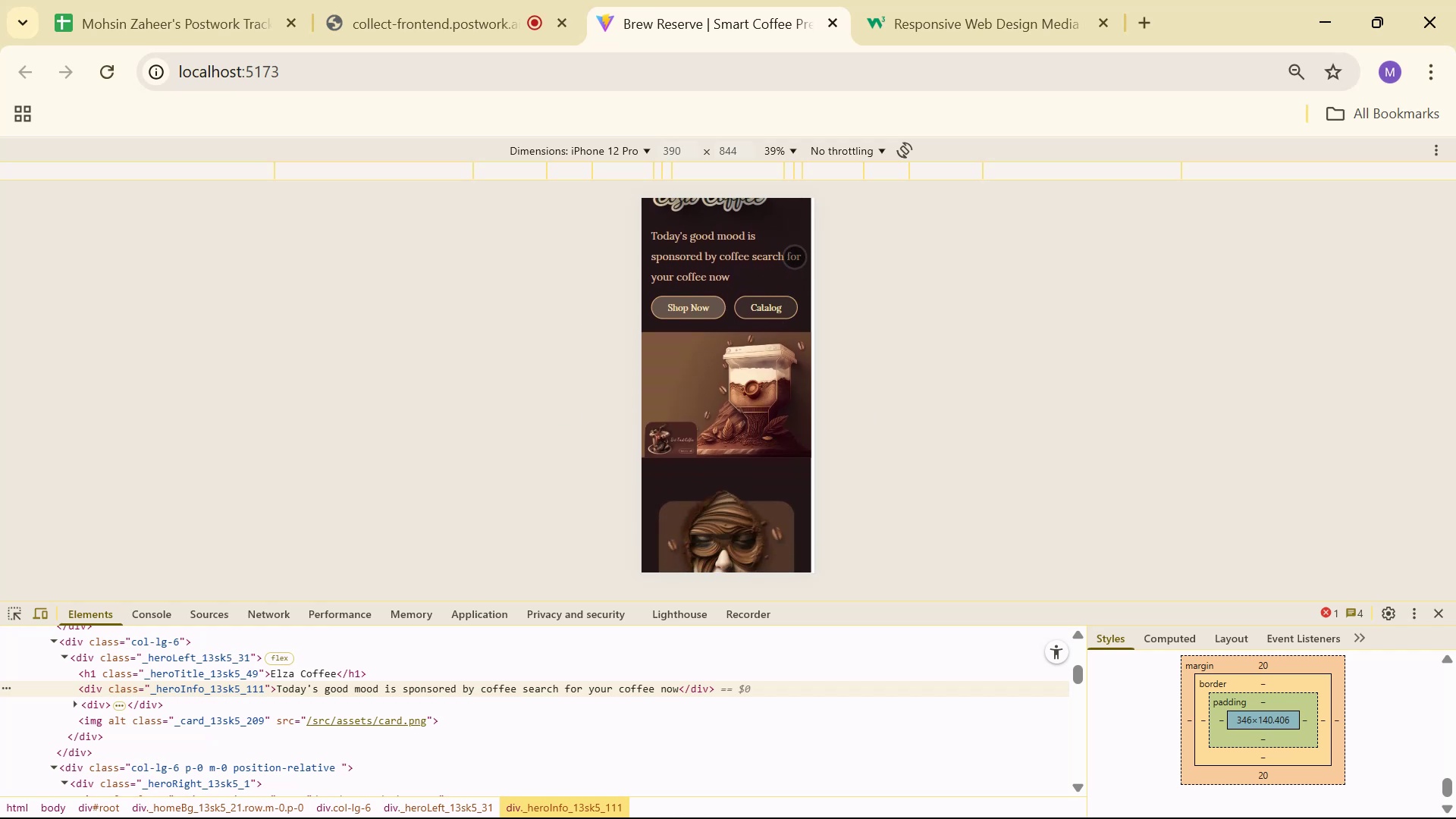 
scroll: coordinate [777, 265], scroll_direction: up, amount: 3.0
 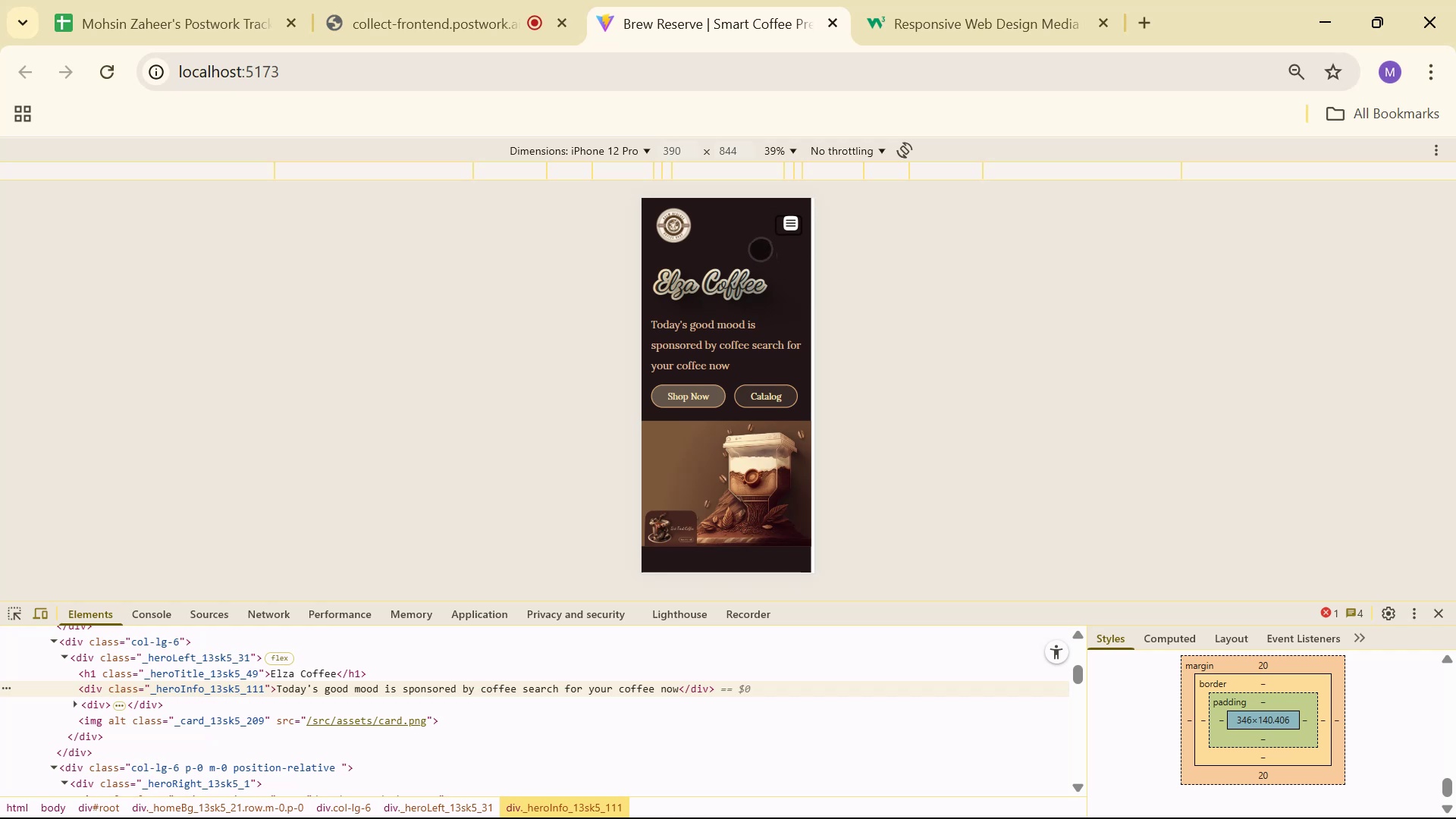 
wait(7.38)
 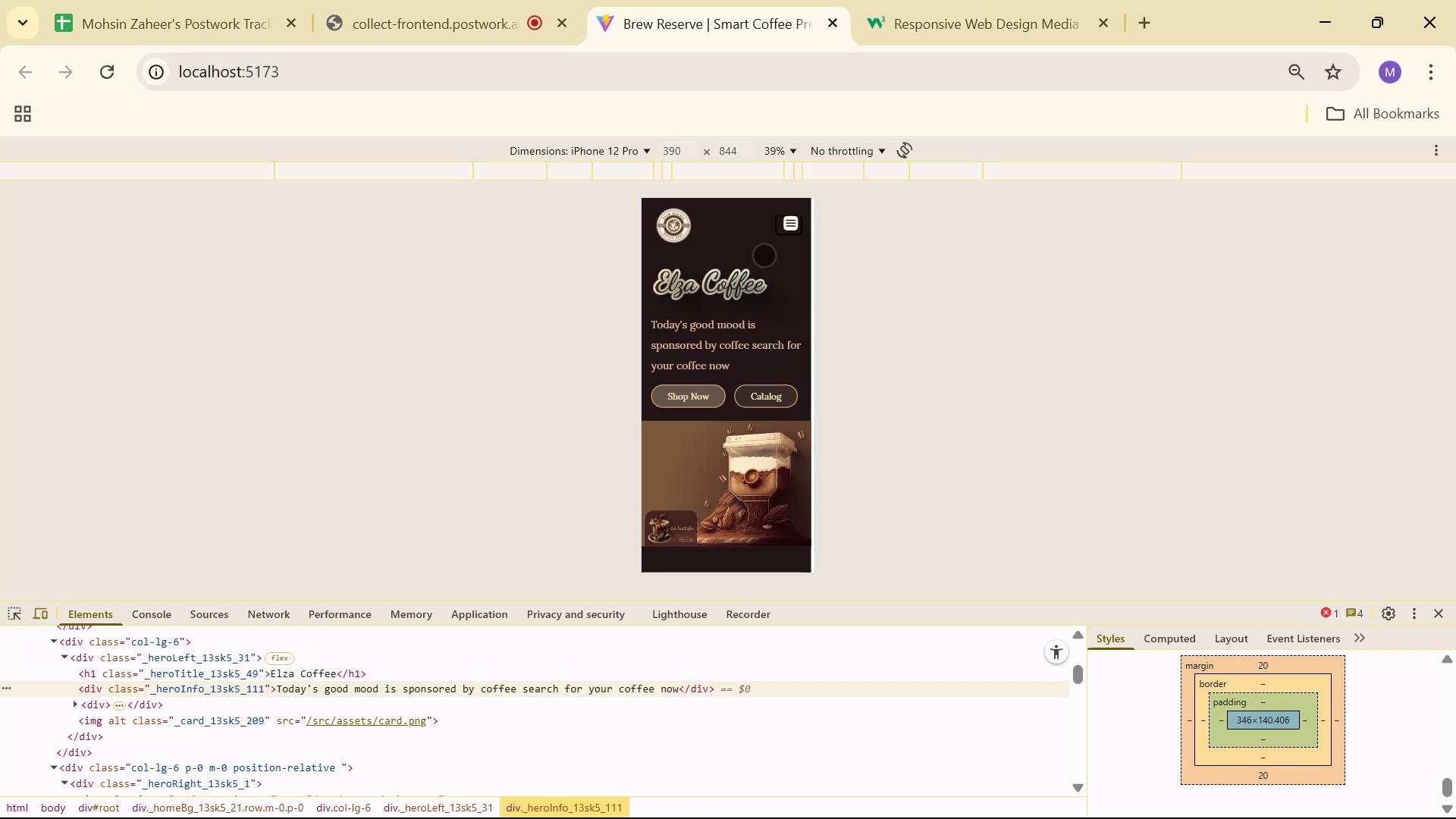 
left_click([2, 613])
 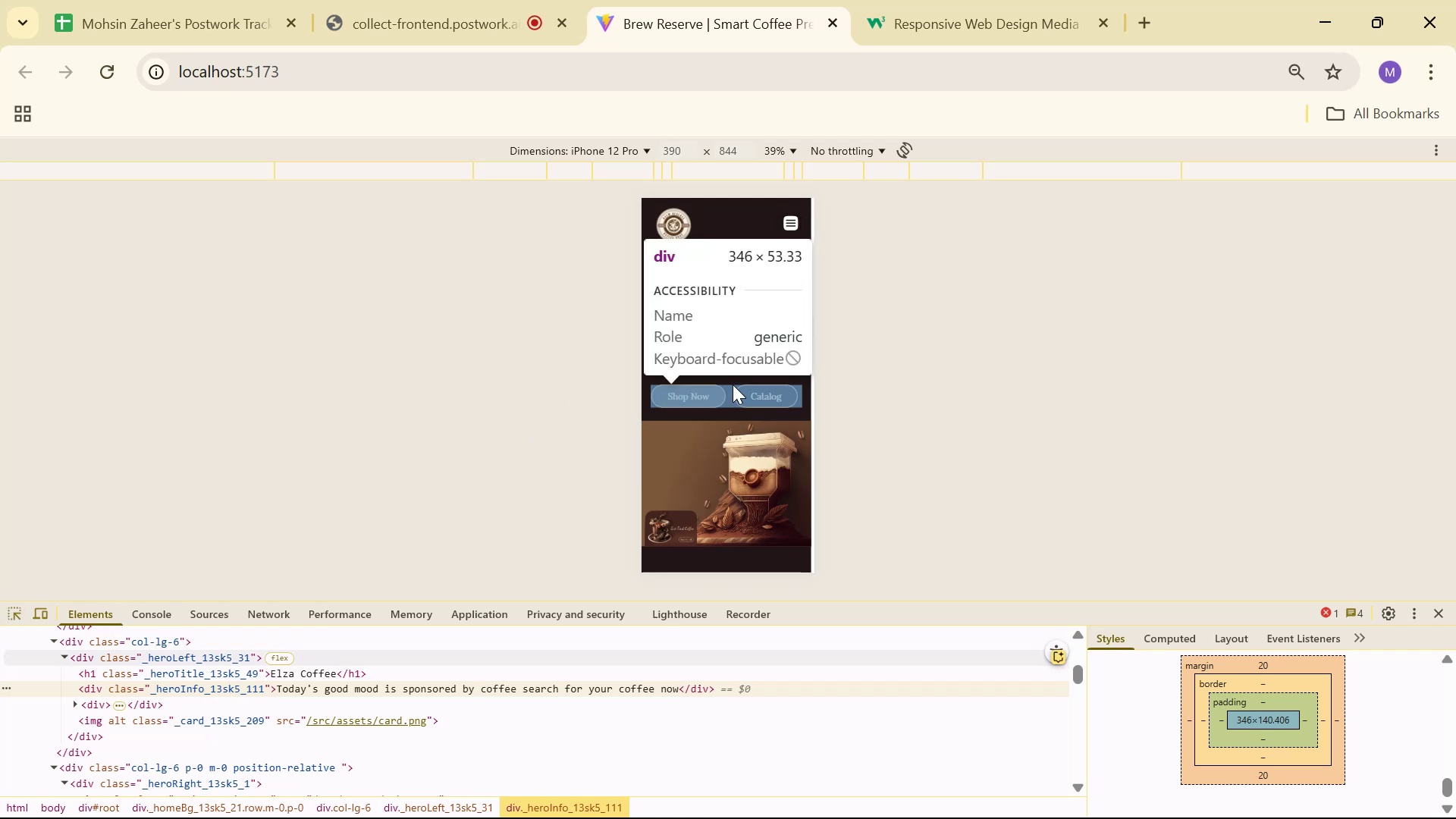 
left_click([736, 359])
 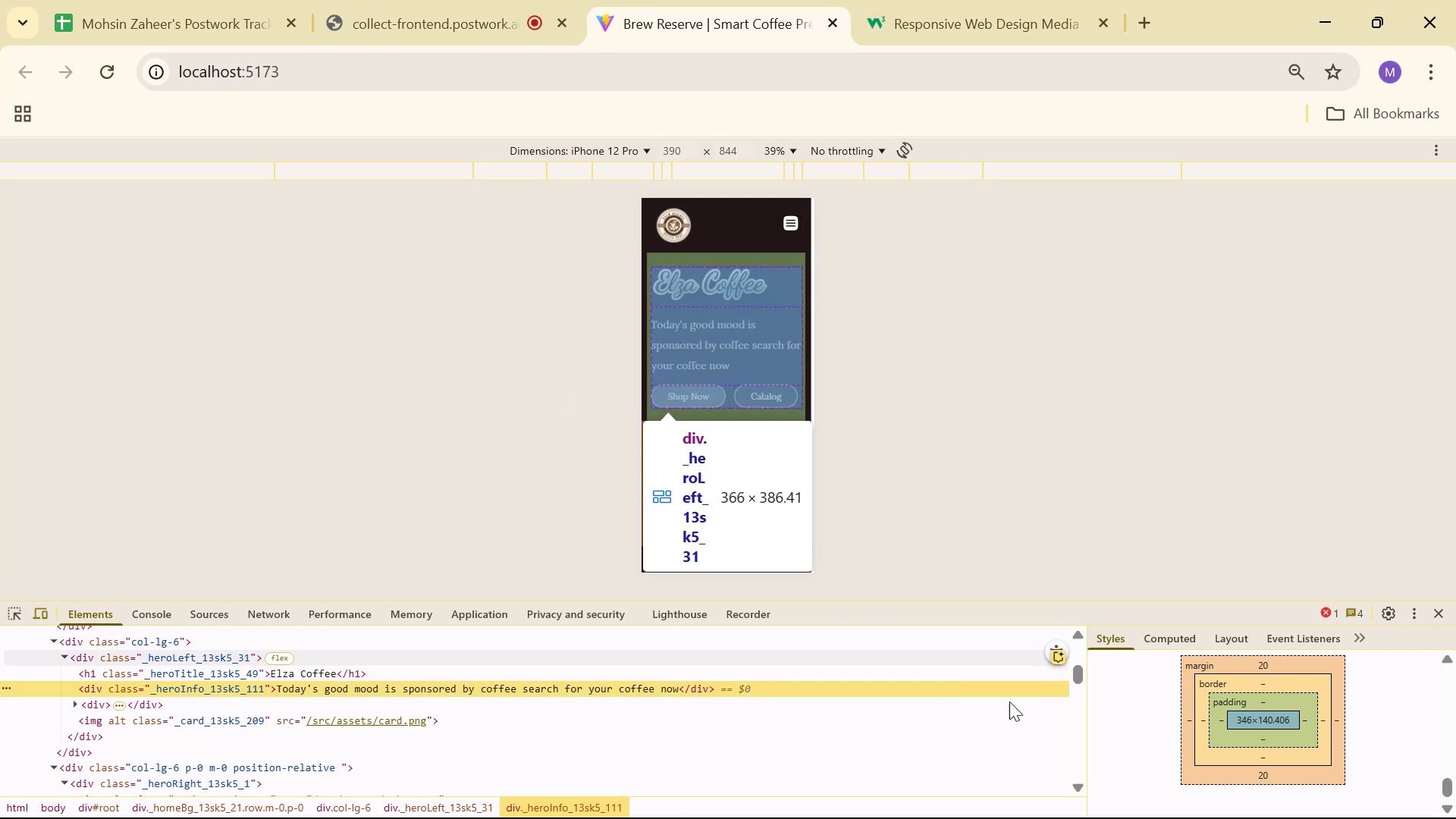 
scroll: coordinate [1455, 697], scroll_direction: up, amount: 23.0
 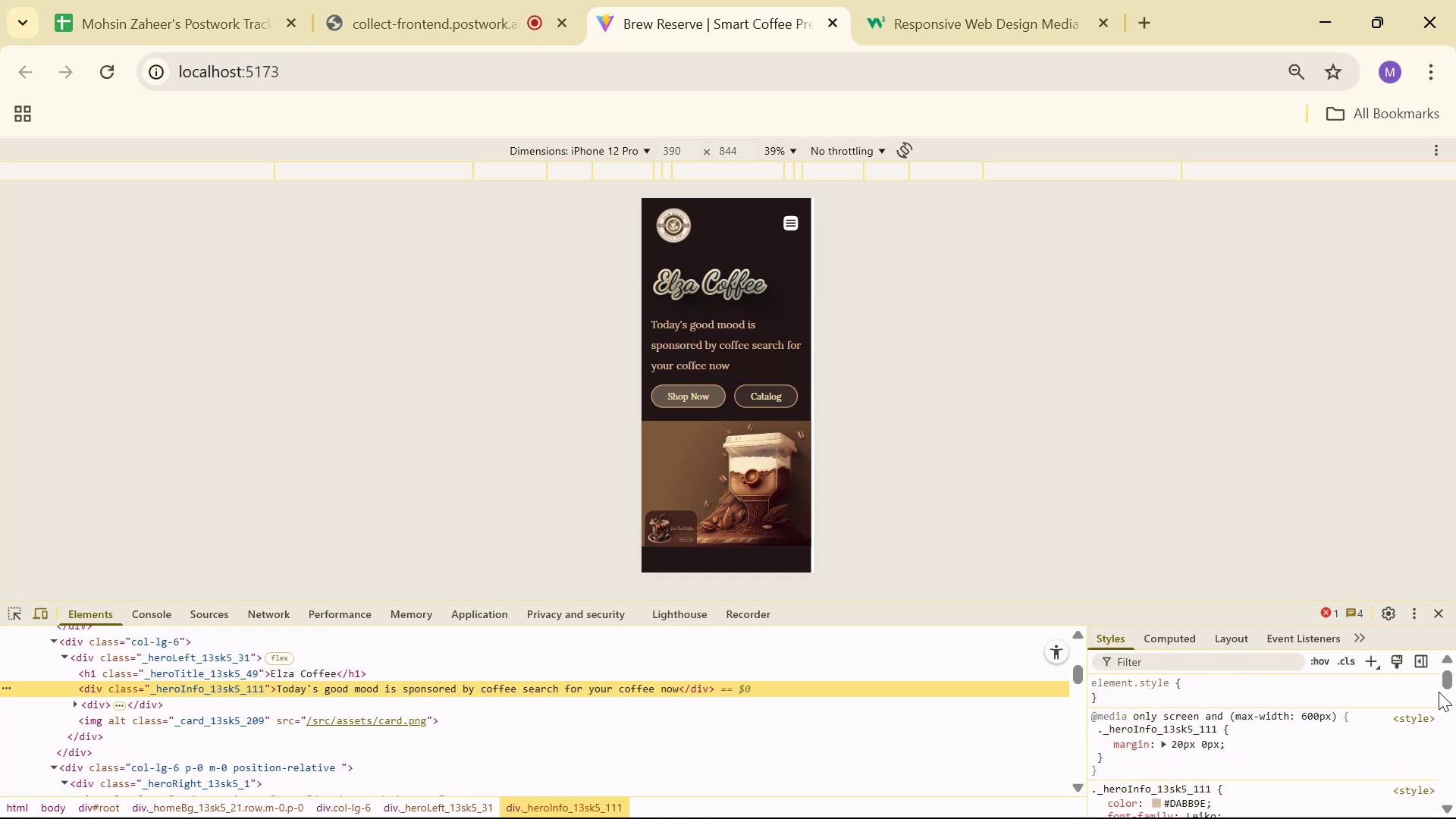 
scroll: coordinate [1417, 691], scroll_direction: down, amount: 1.0
 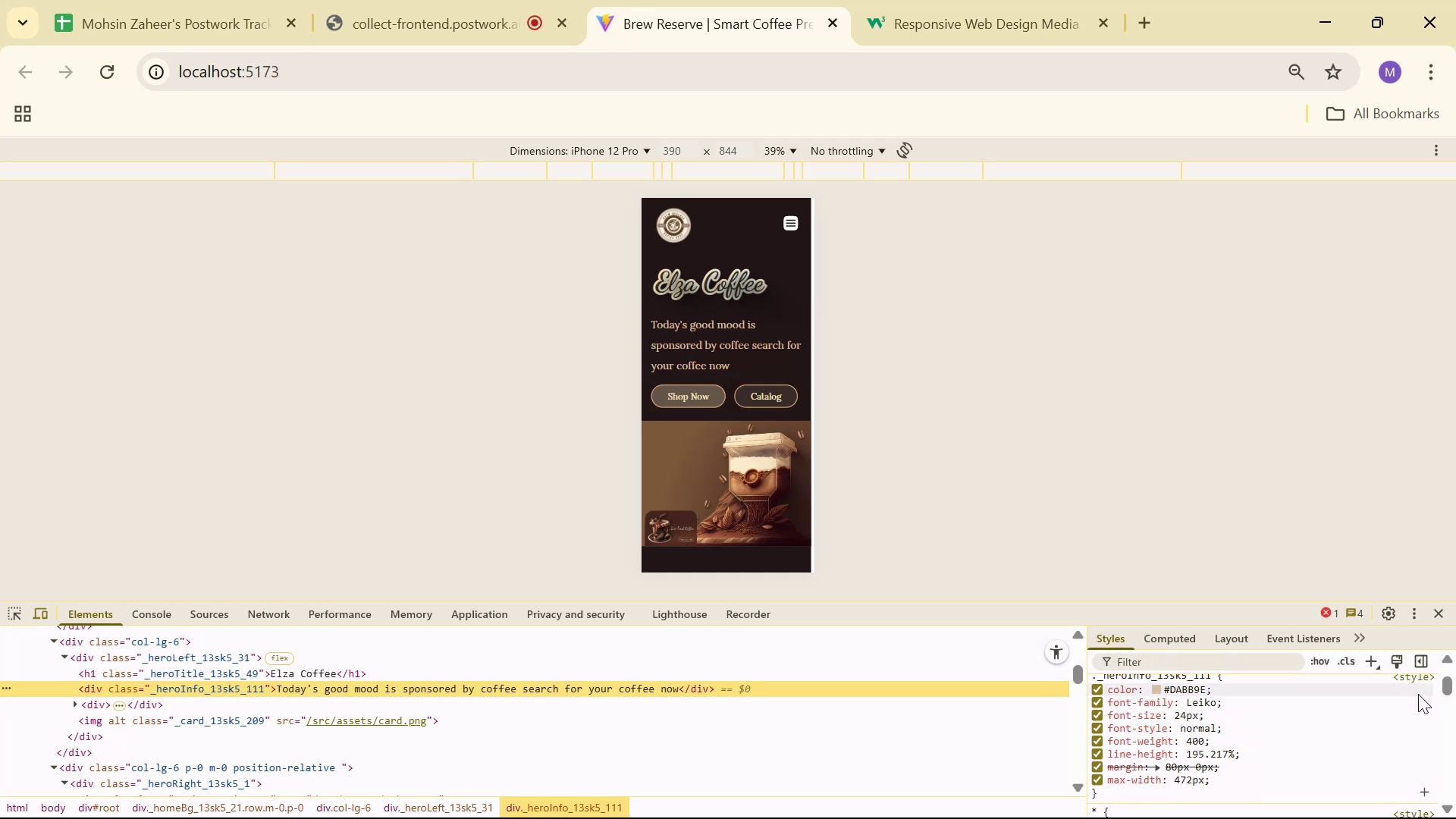 
key(Alt+AltLeft)
 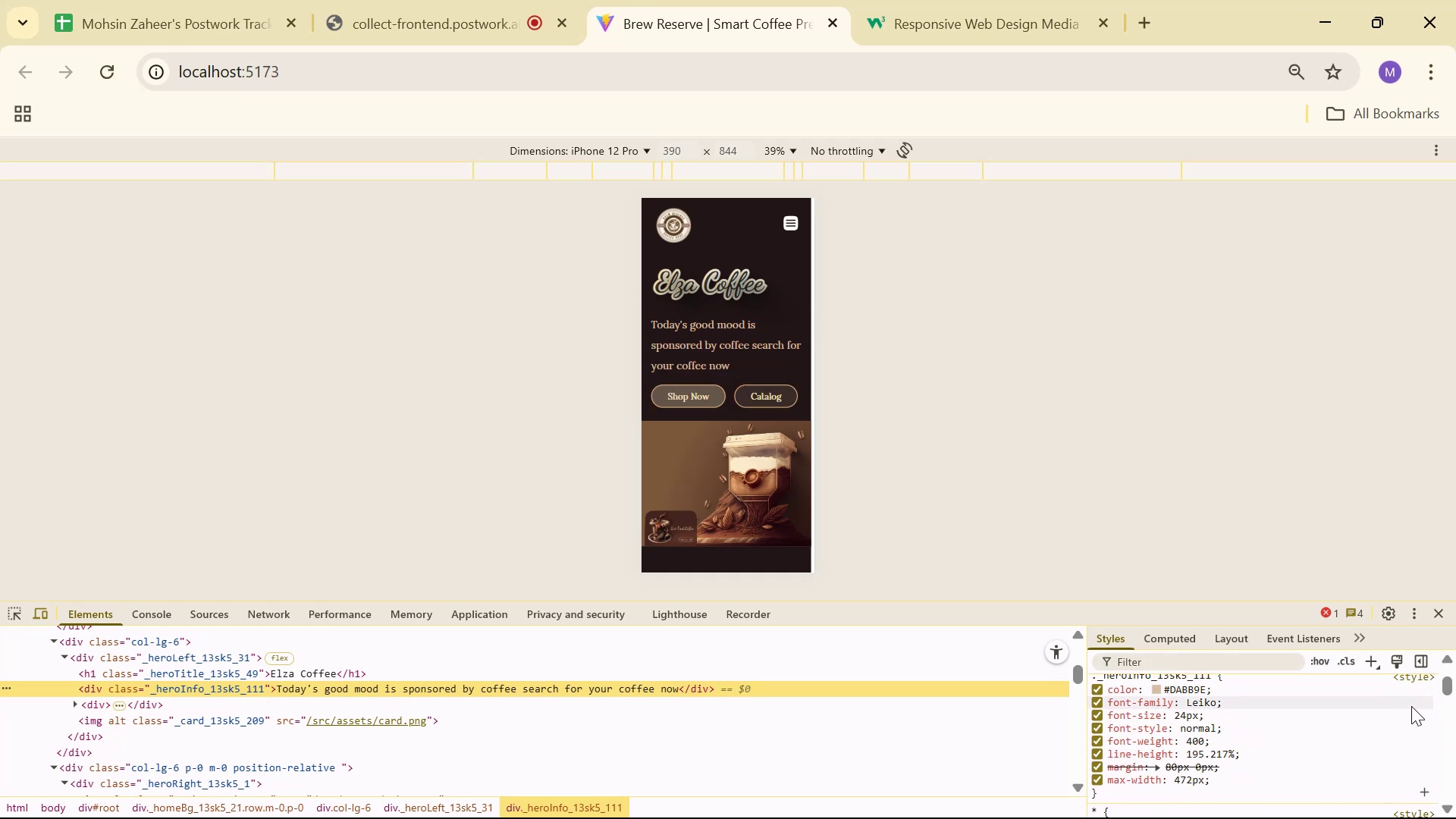 
key(Alt+Tab)
 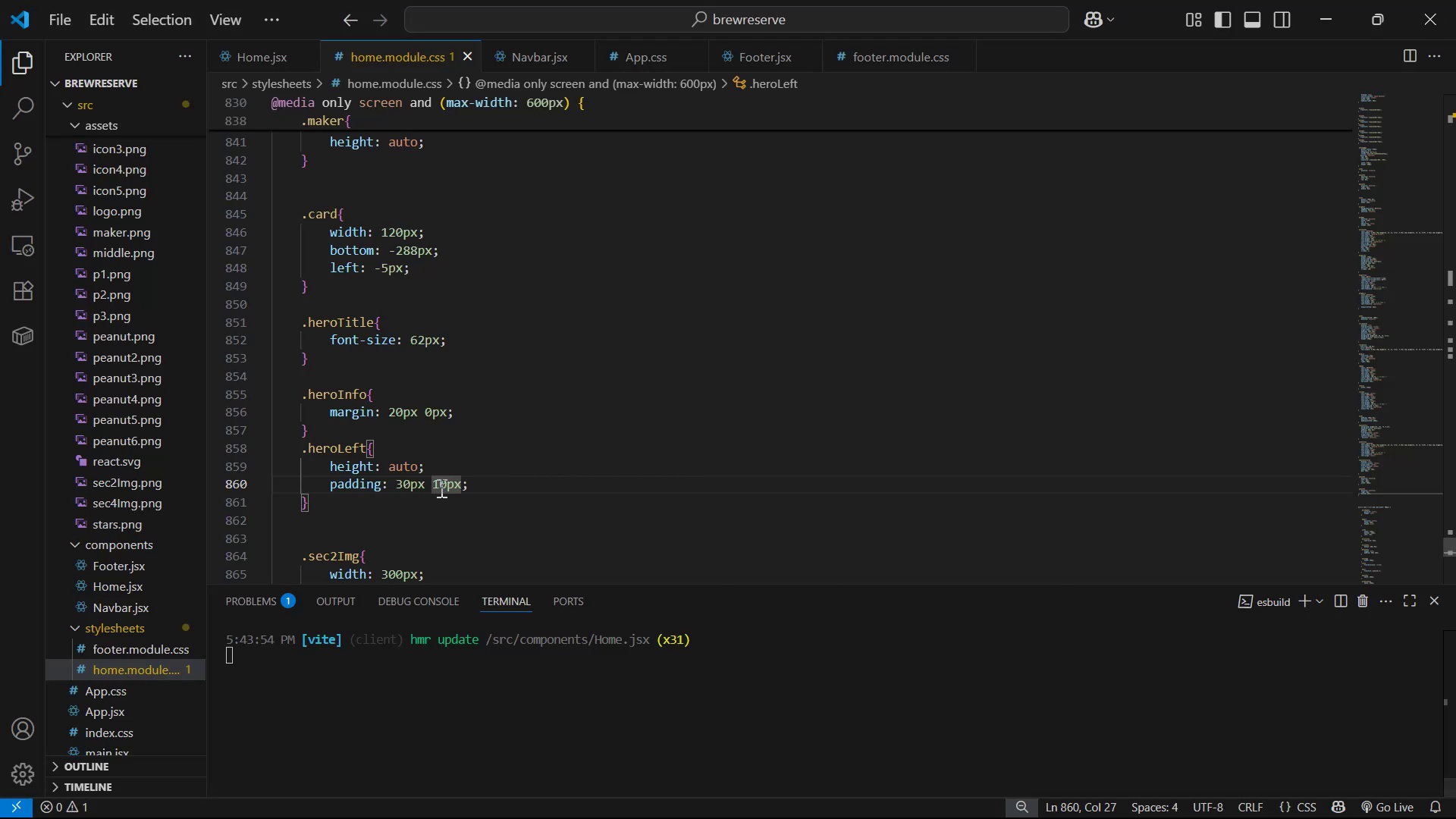 
left_click([532, 413])
 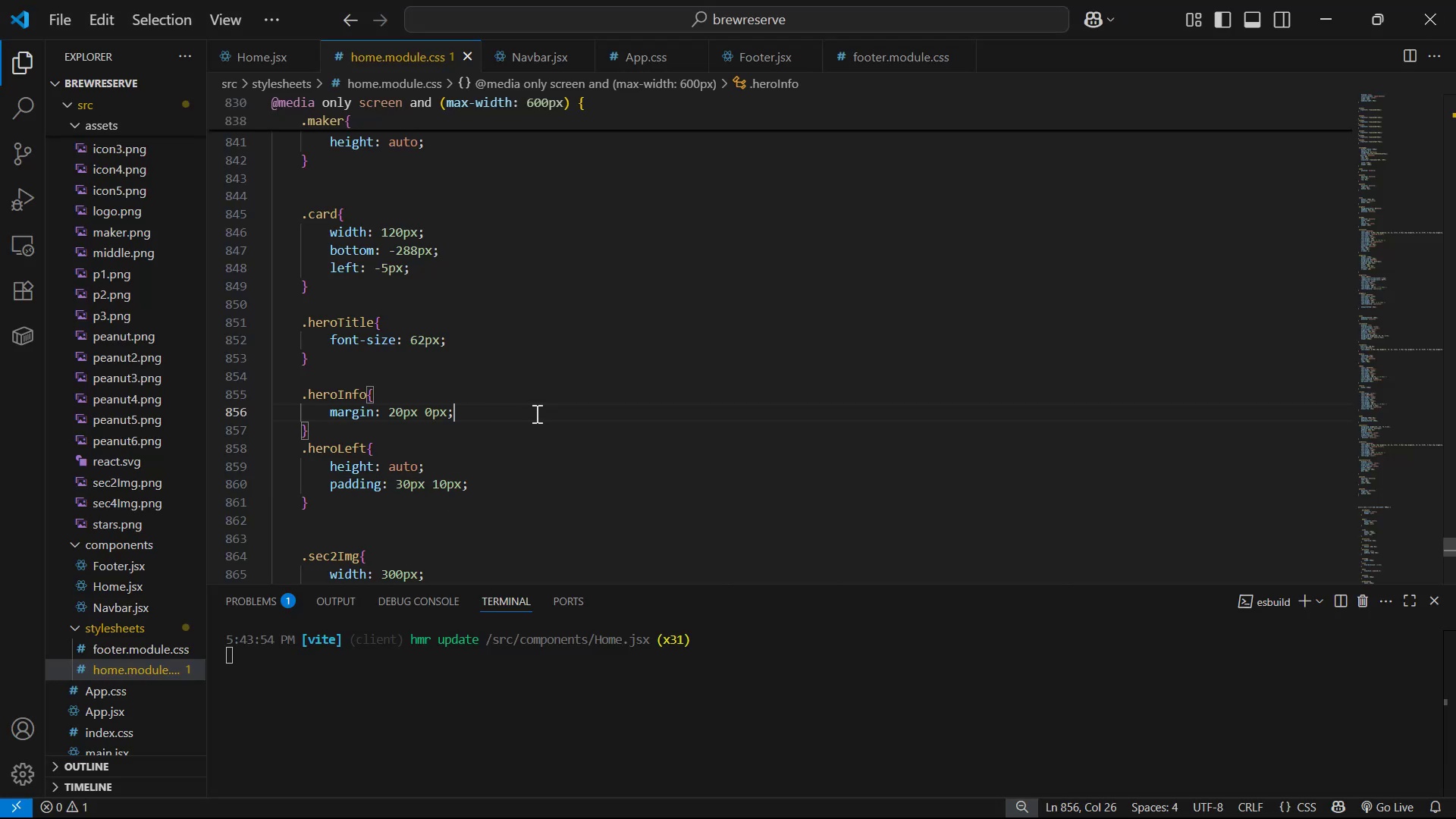 
key(Enter)
 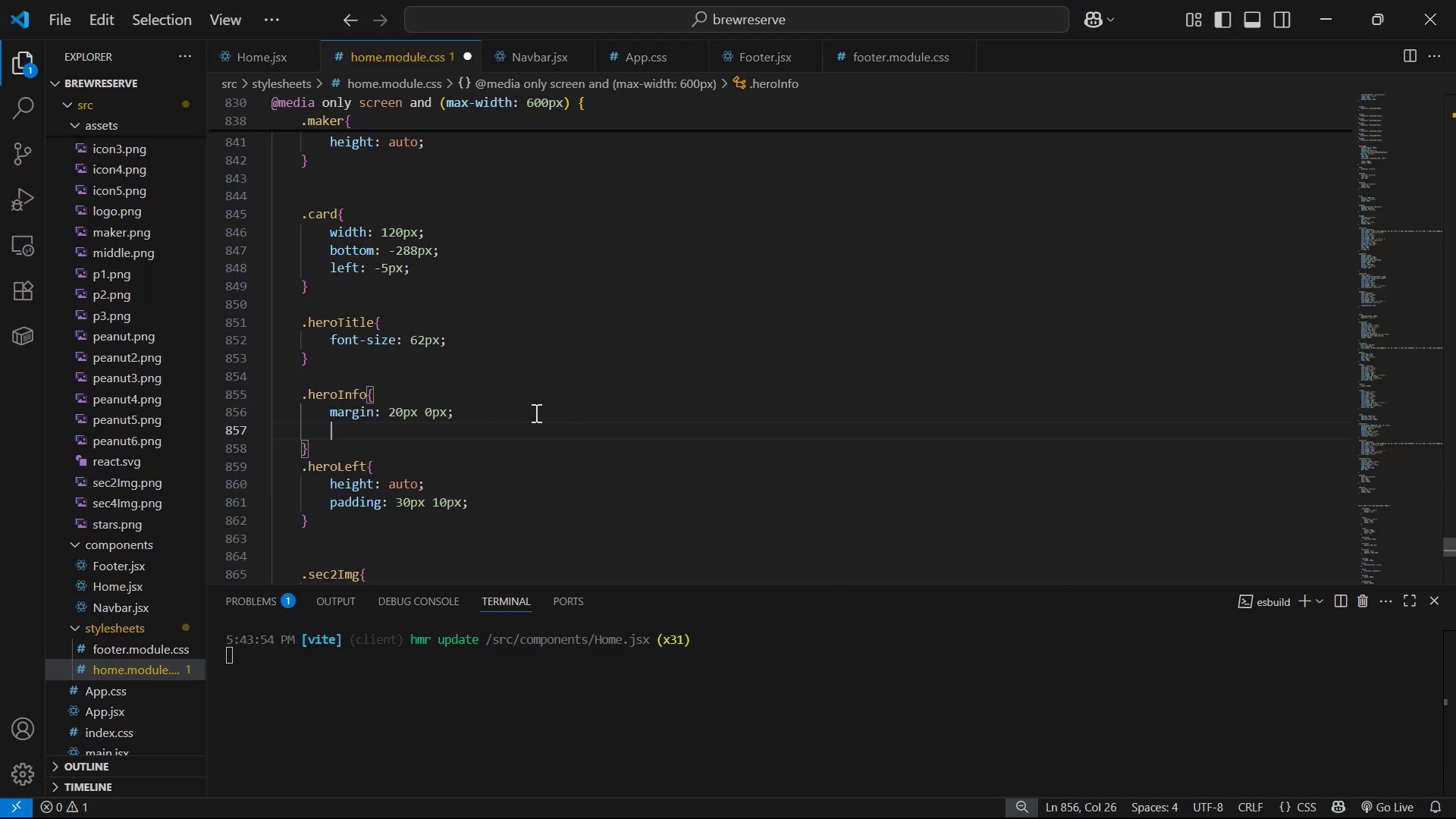 
type(fo)
 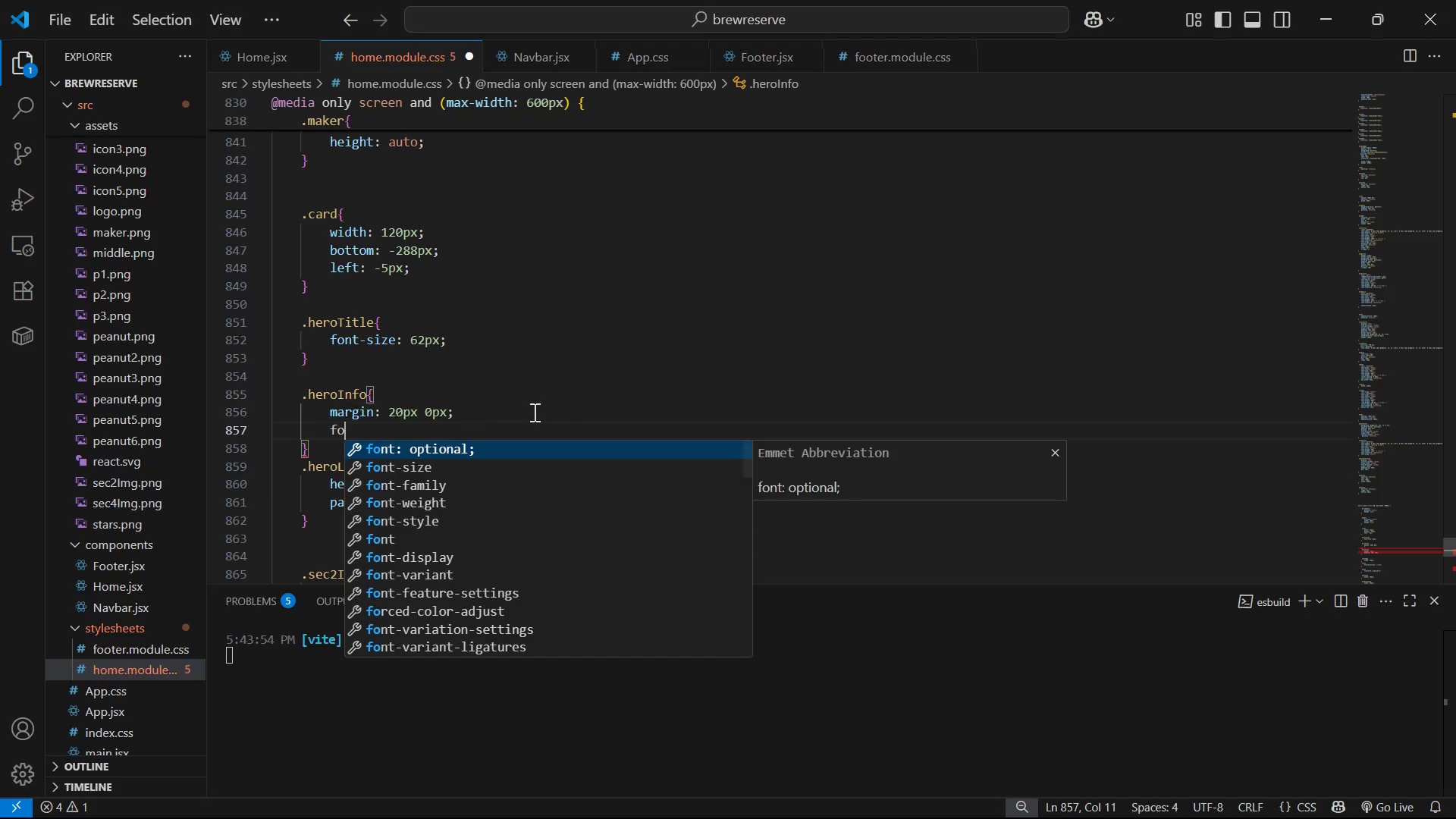 
key(ArrowDown)
 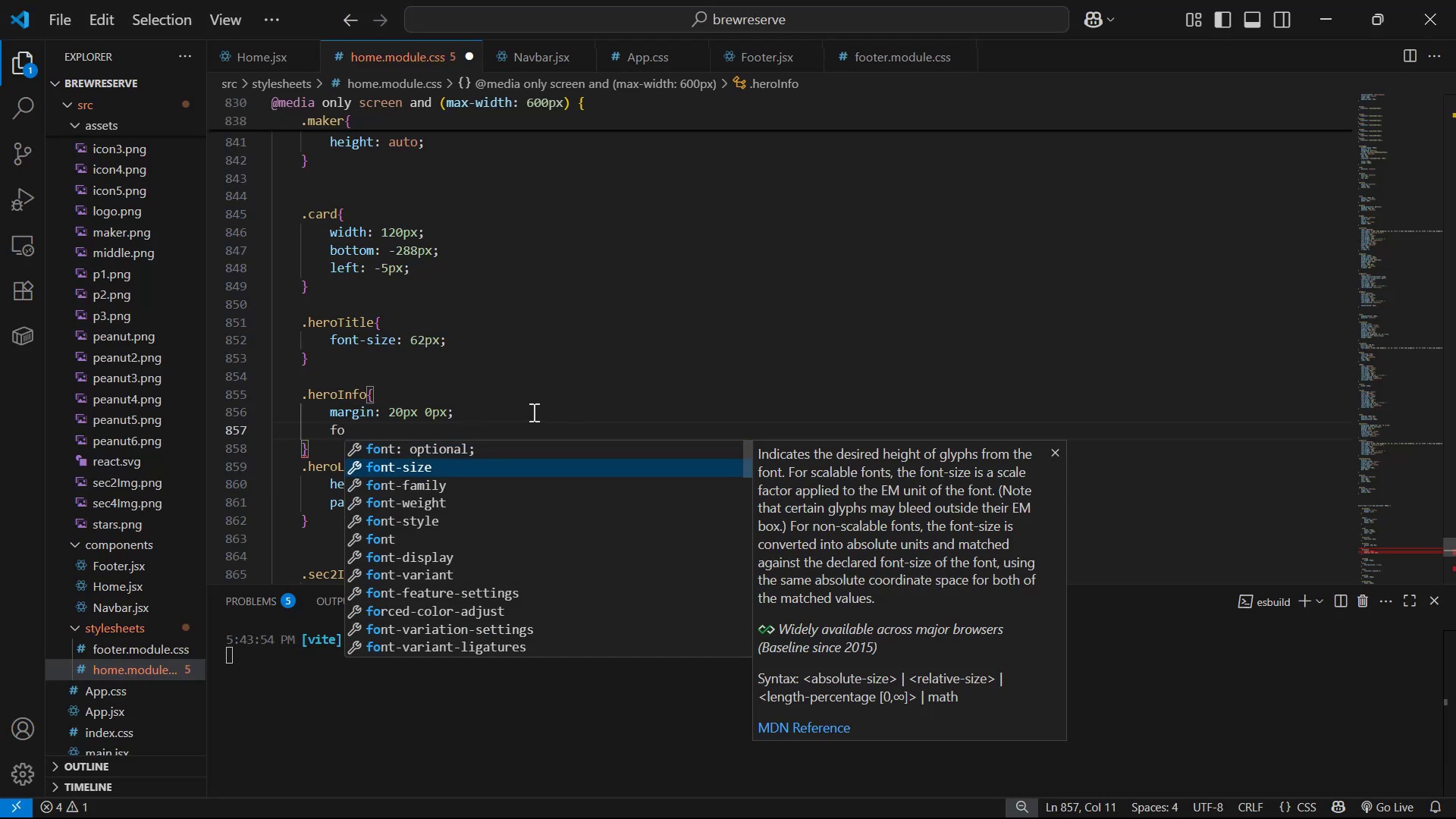 
key(Enter)
 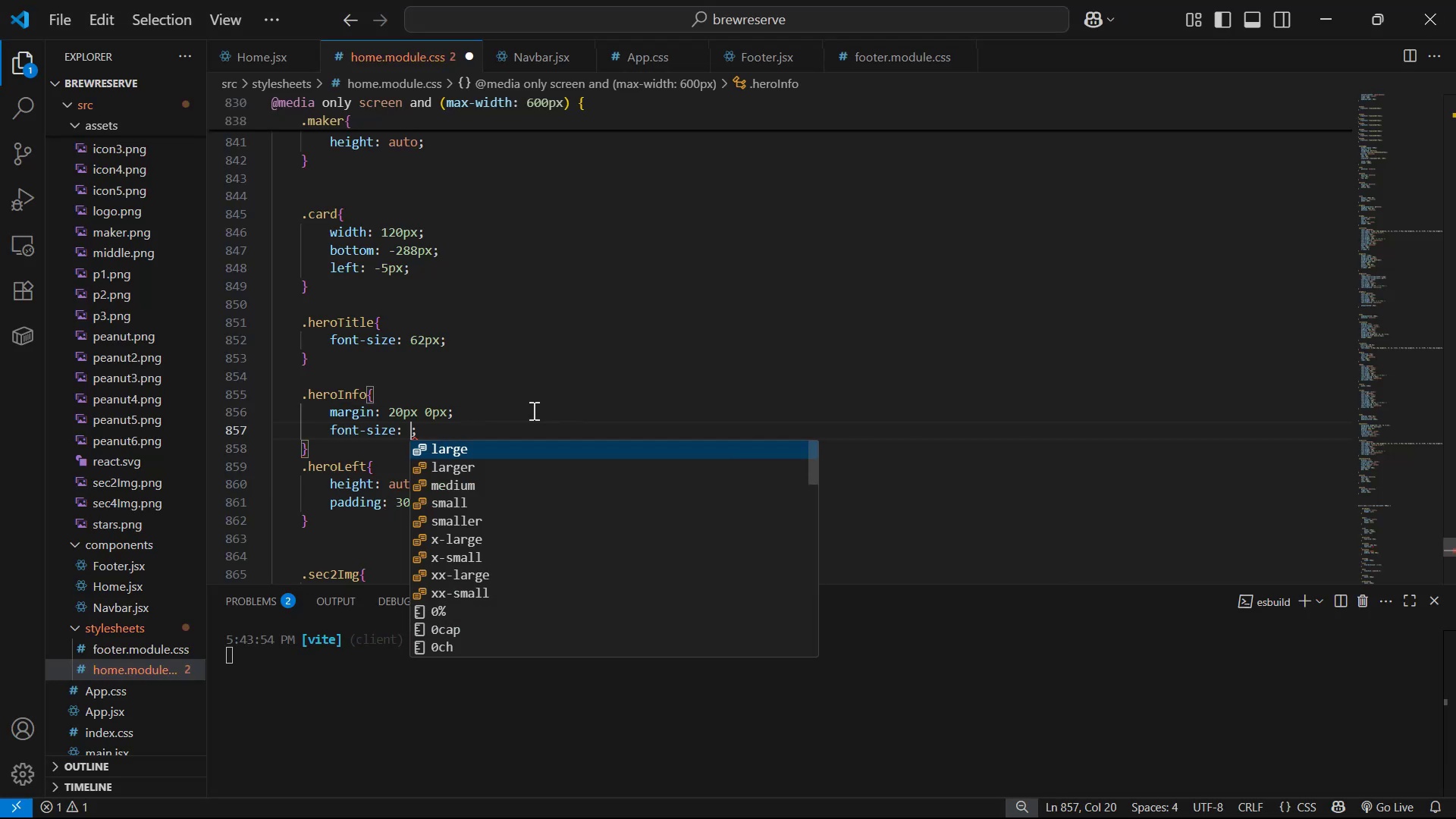 
type(18px)
 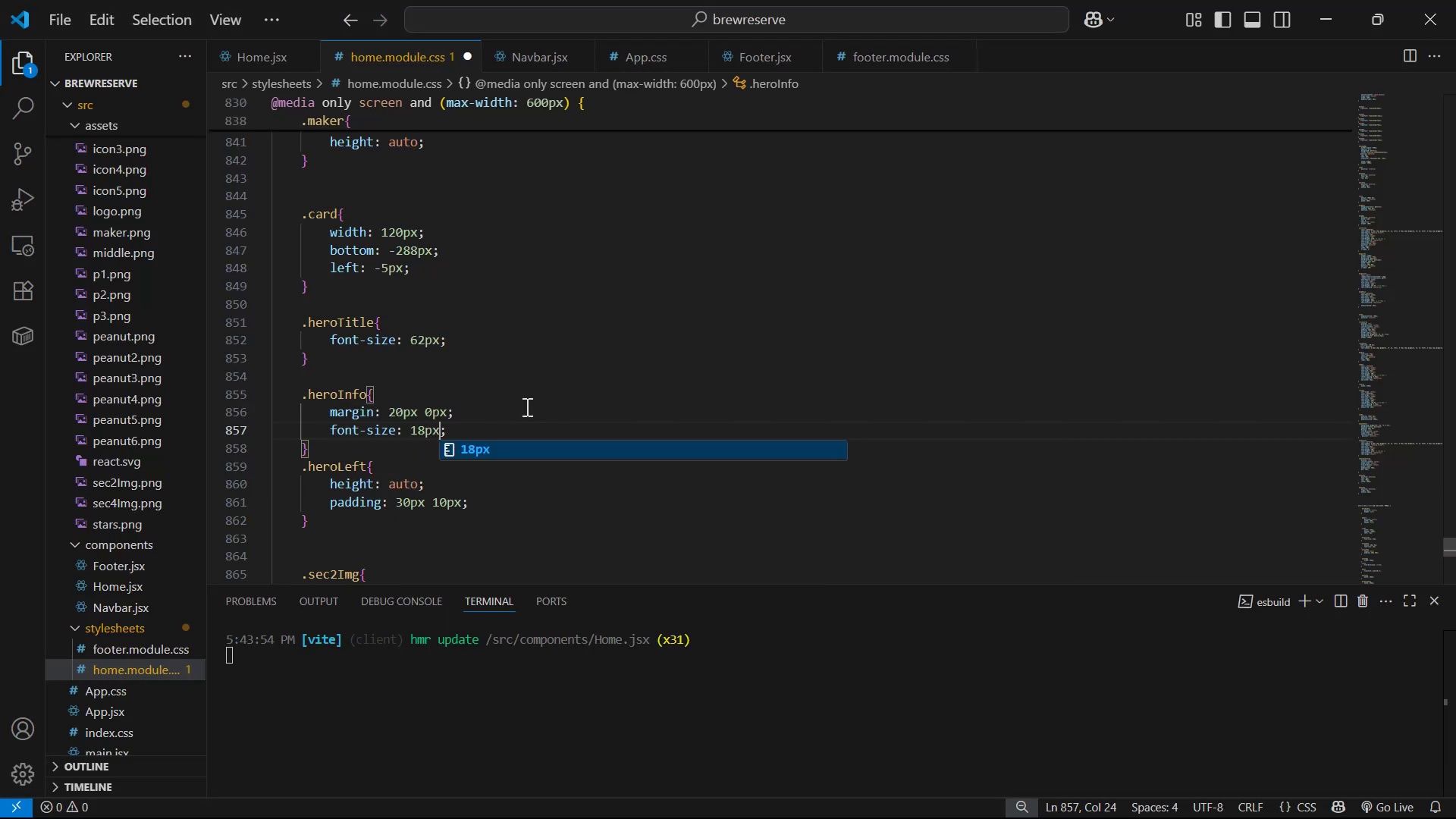 
key(Control+ControlLeft)
 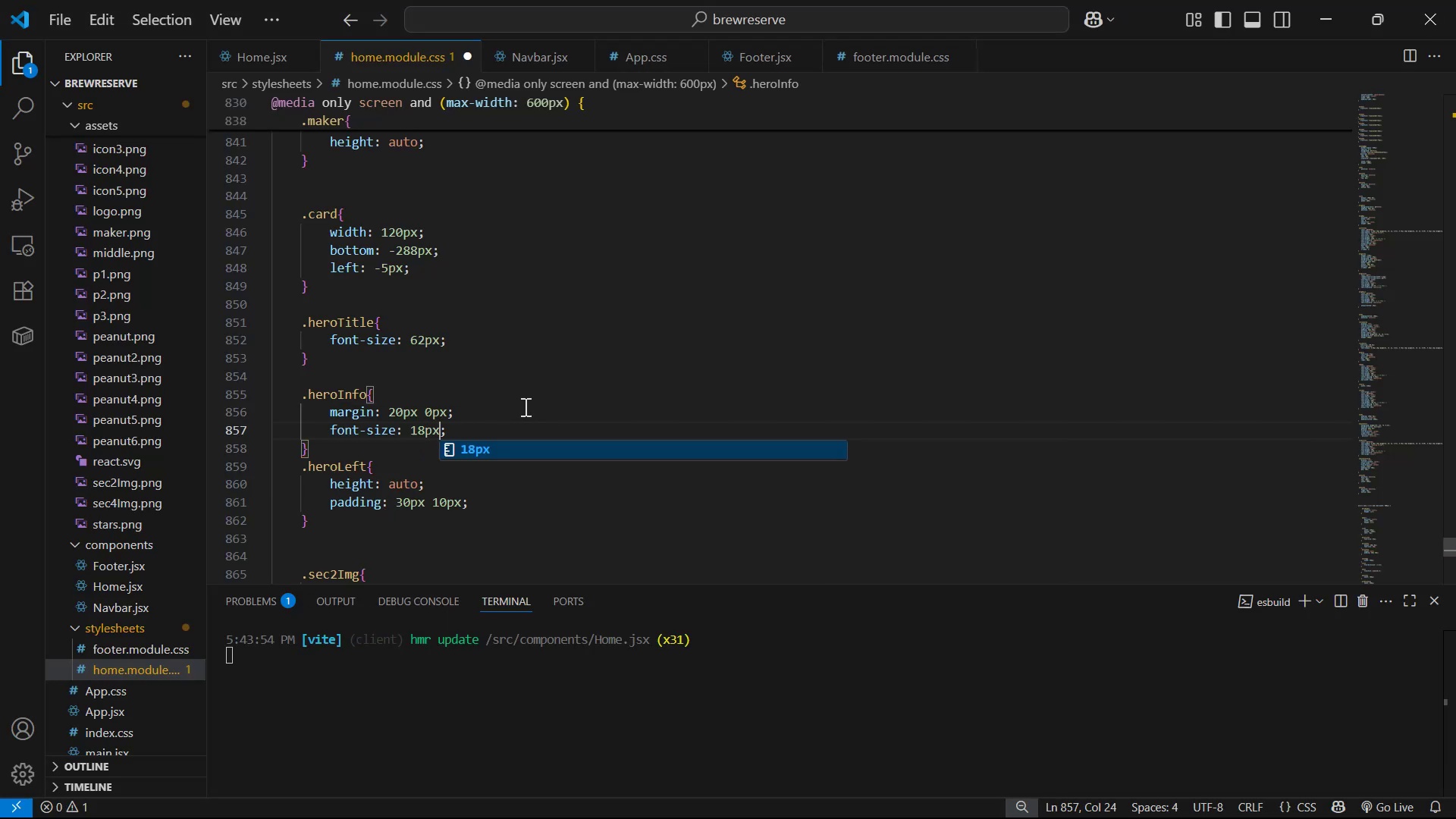 
key(Control+S)
 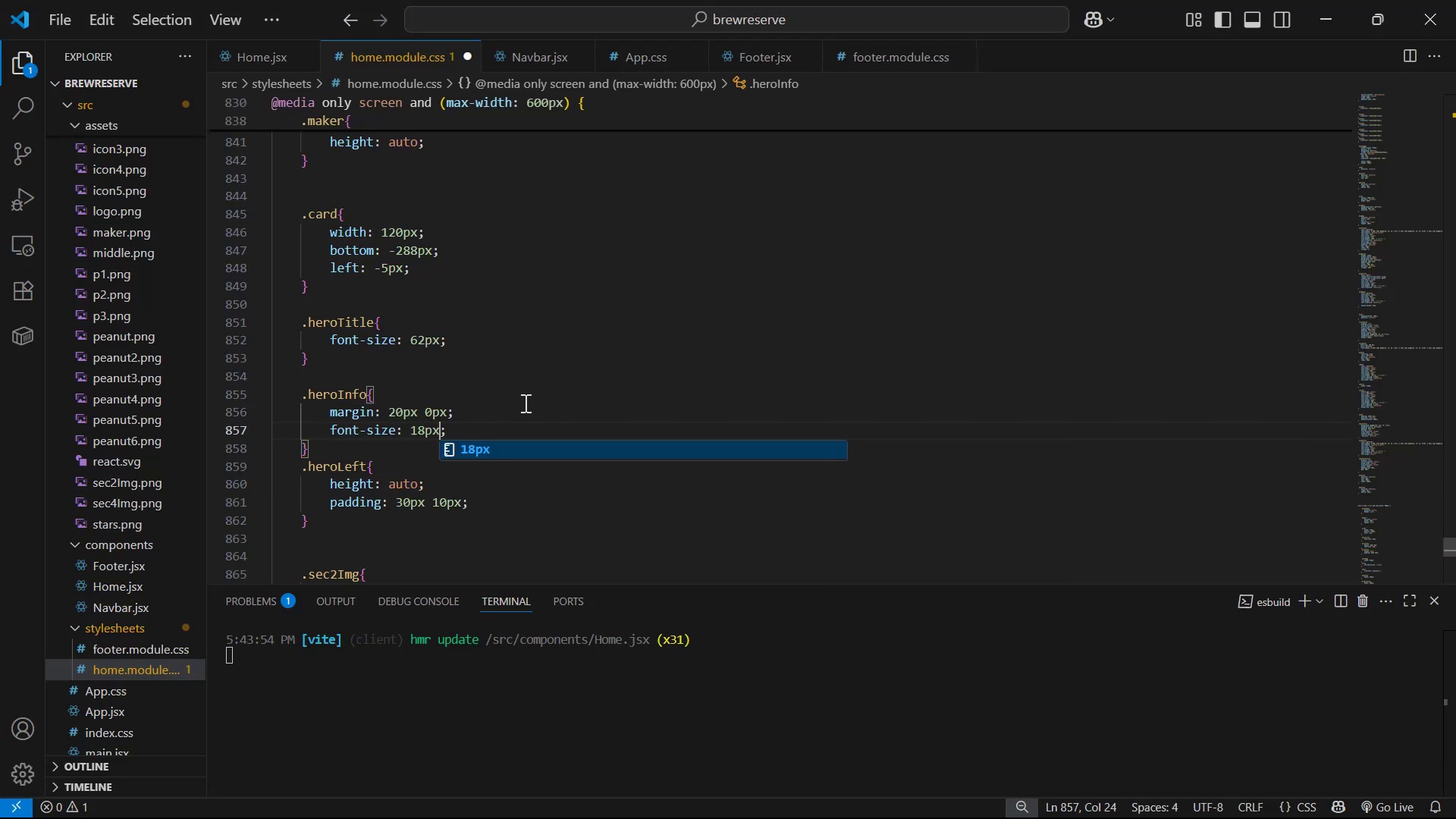 
key(Alt+AltLeft)
 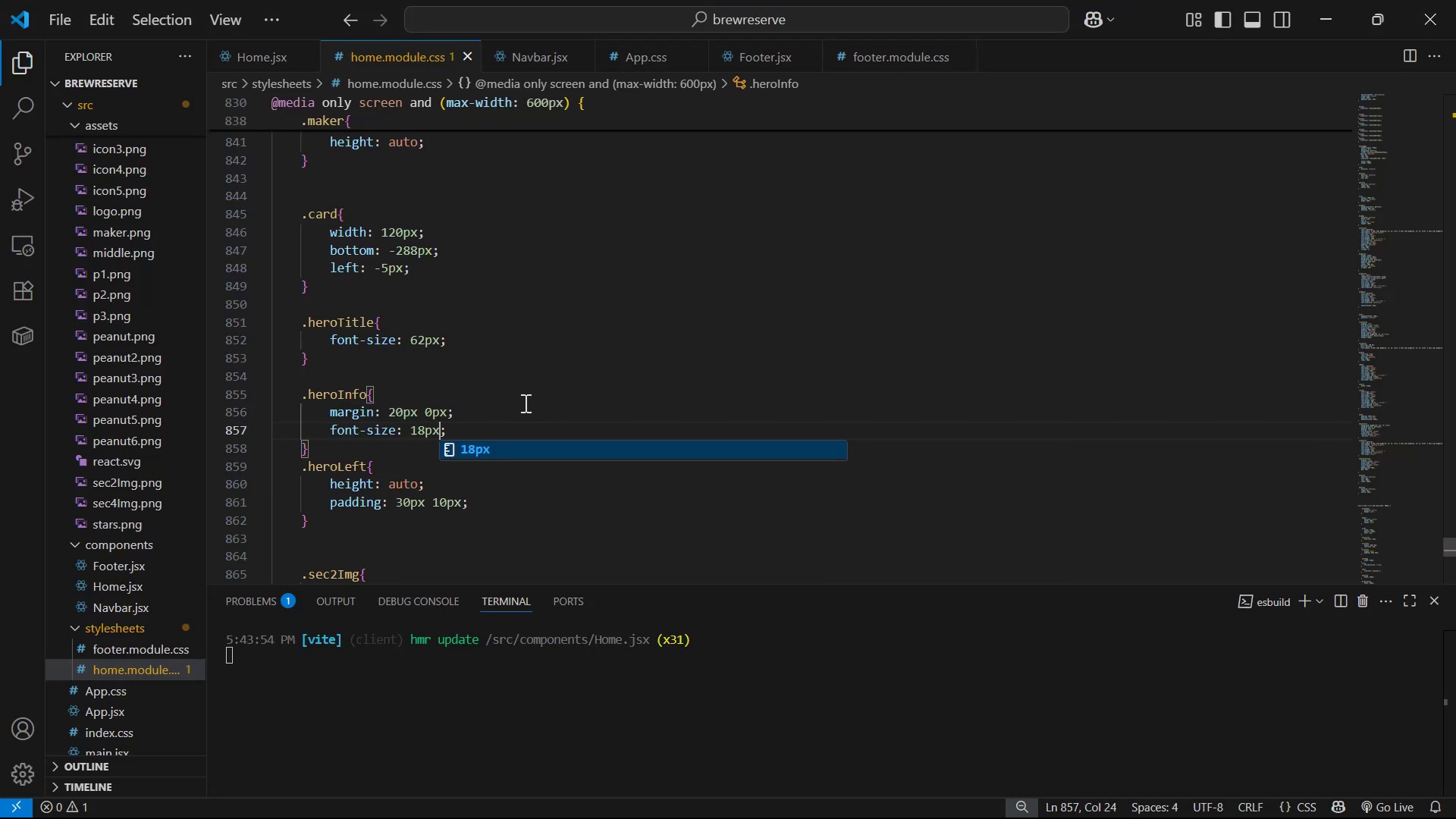 
key(Alt+Tab)
 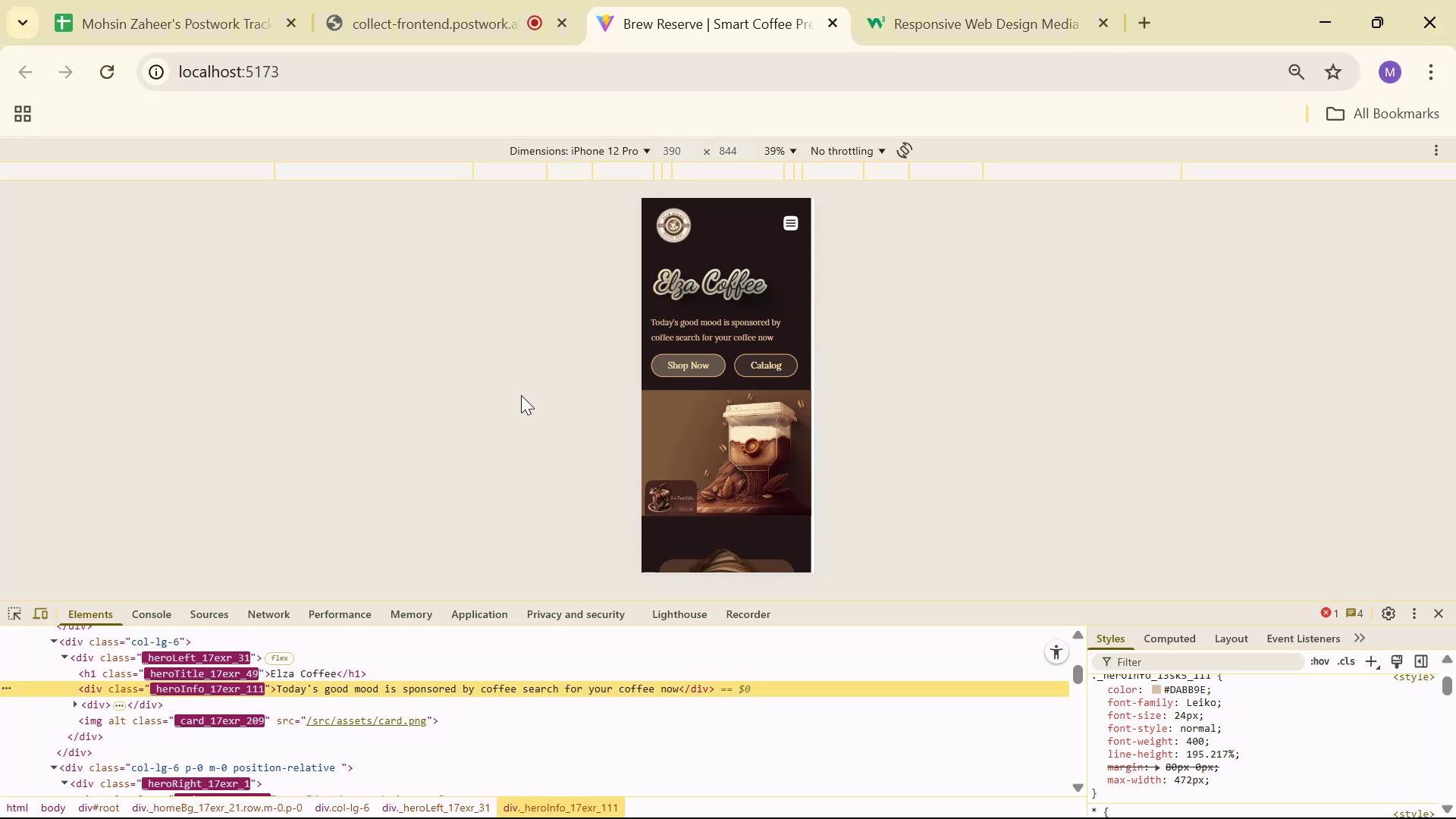 
key(Alt+AltLeft)
 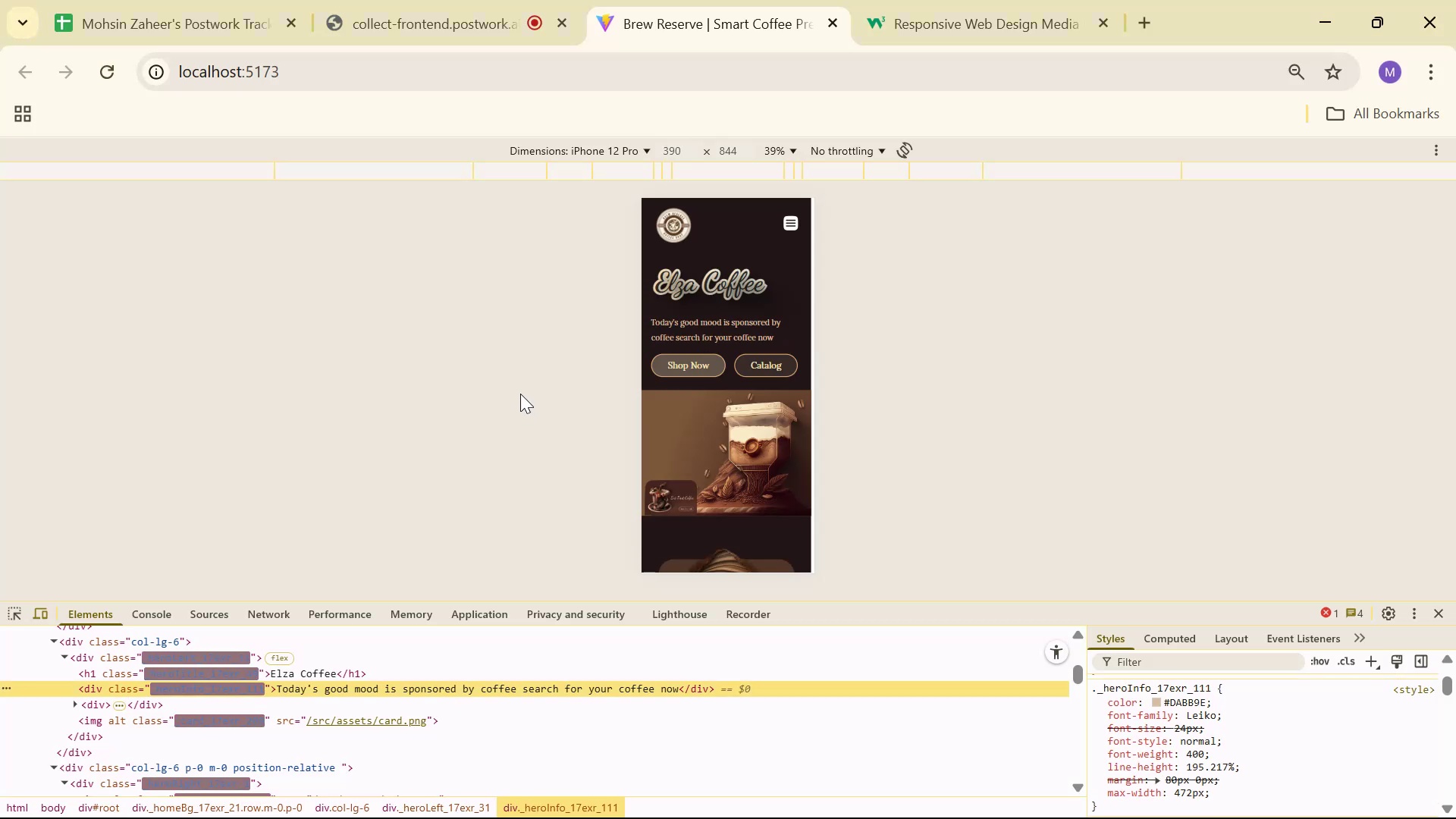 
key(Alt+Tab)
 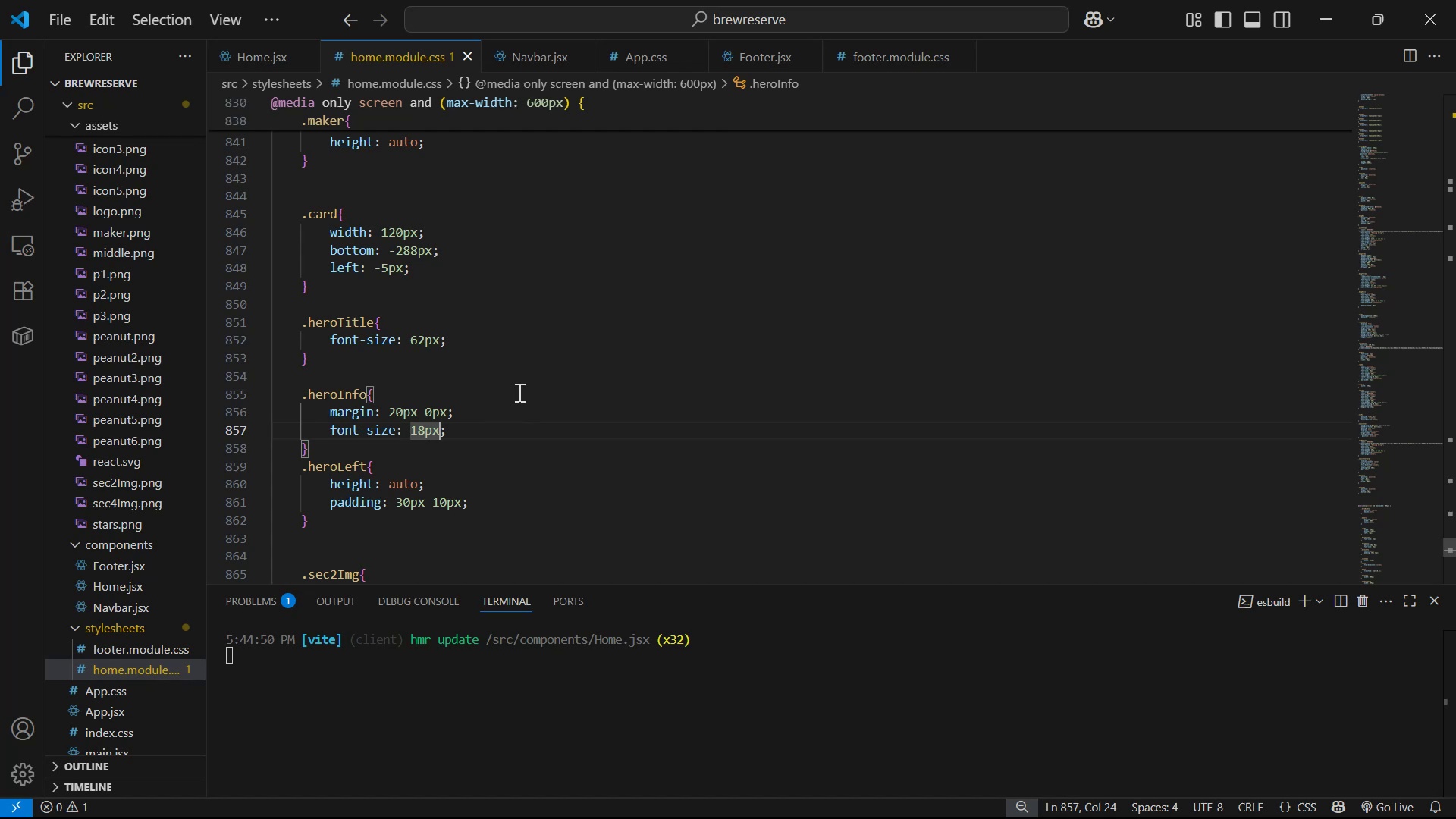 
key(ArrowLeft)
 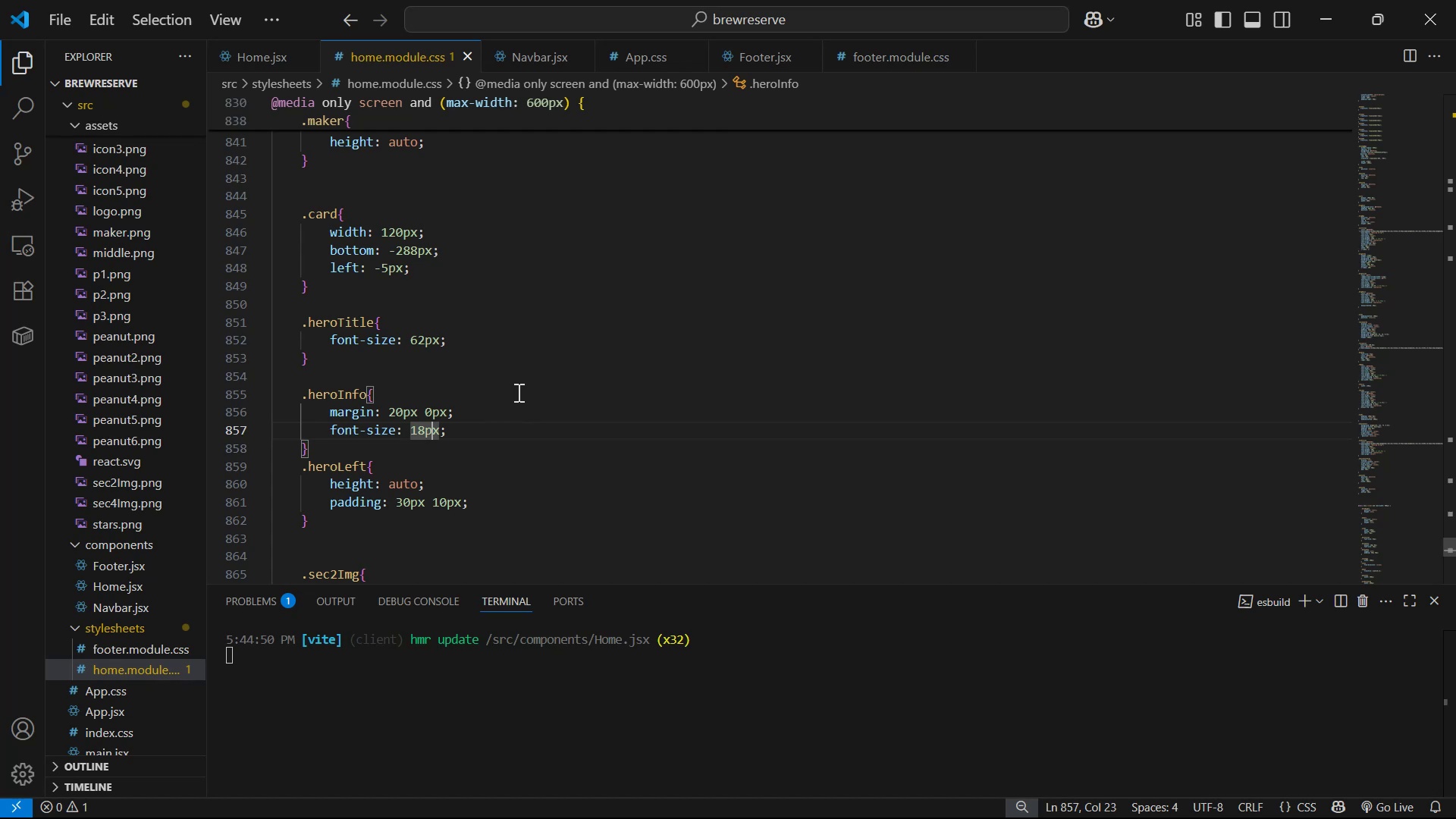 
key(ArrowLeft)
 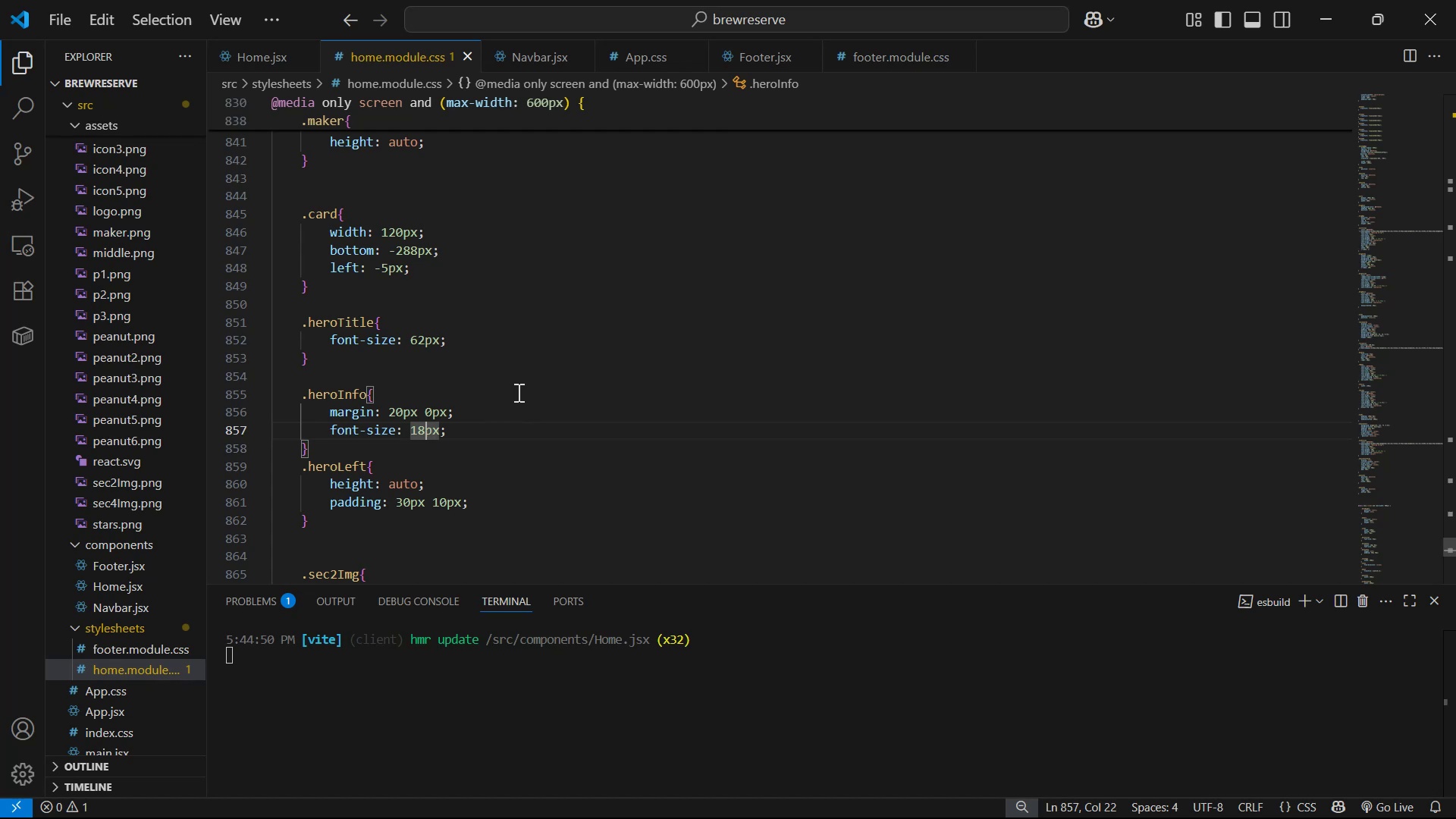 
key(Backspace)
key(Backspace)
type(30)
 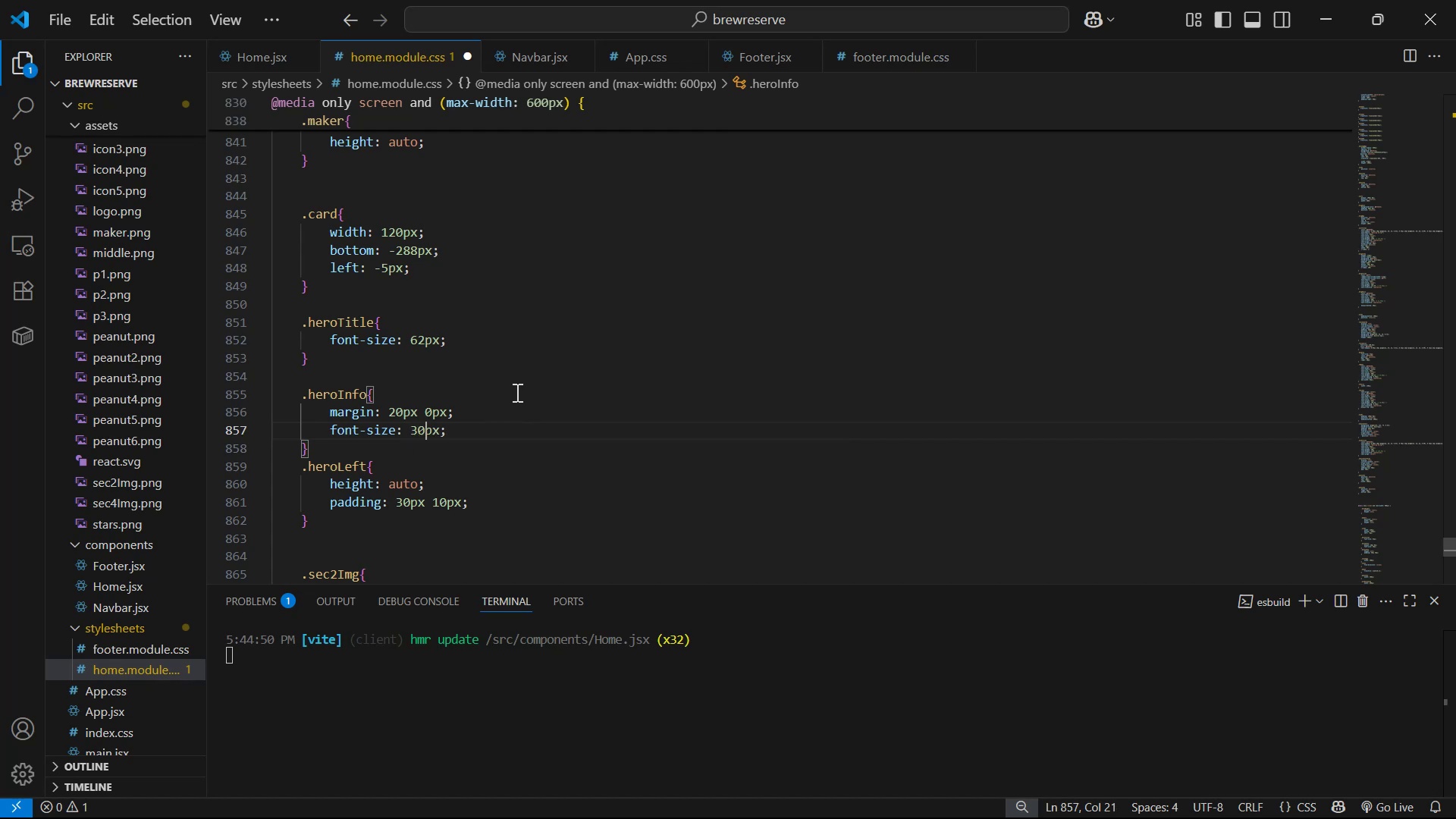 
key(Control+S)
 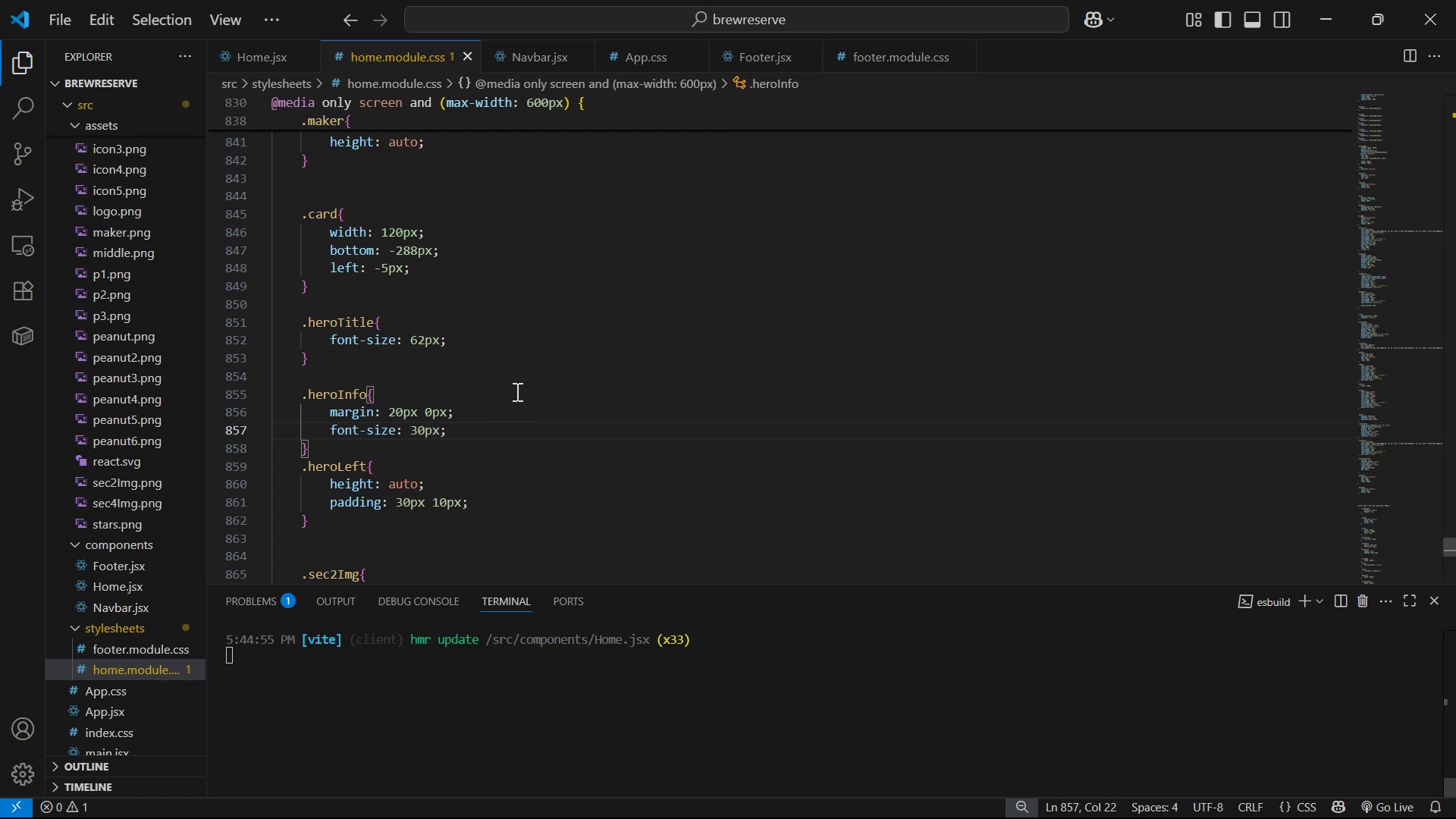 
key(ArrowLeft)
 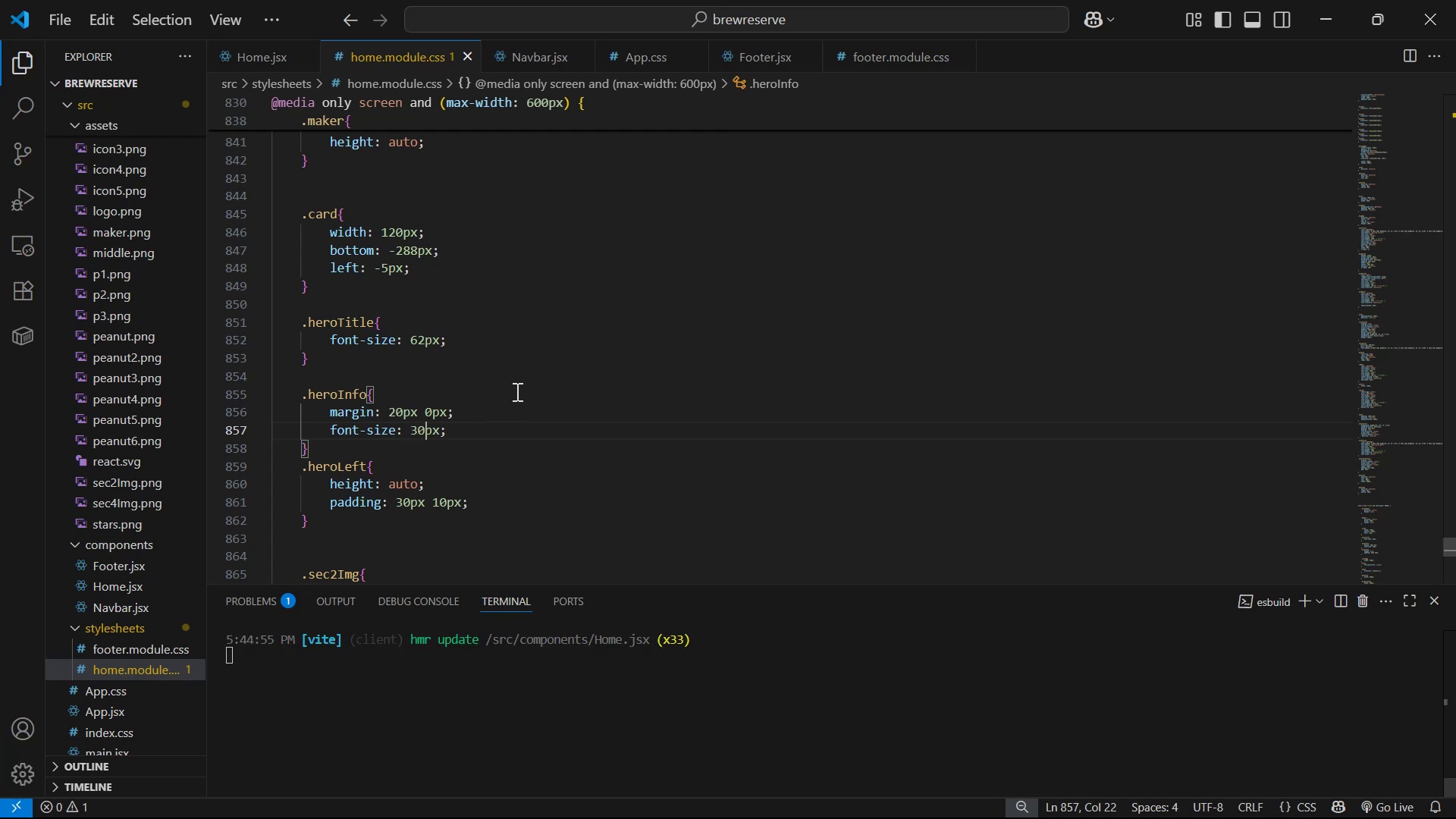 
key(ArrowLeft)
 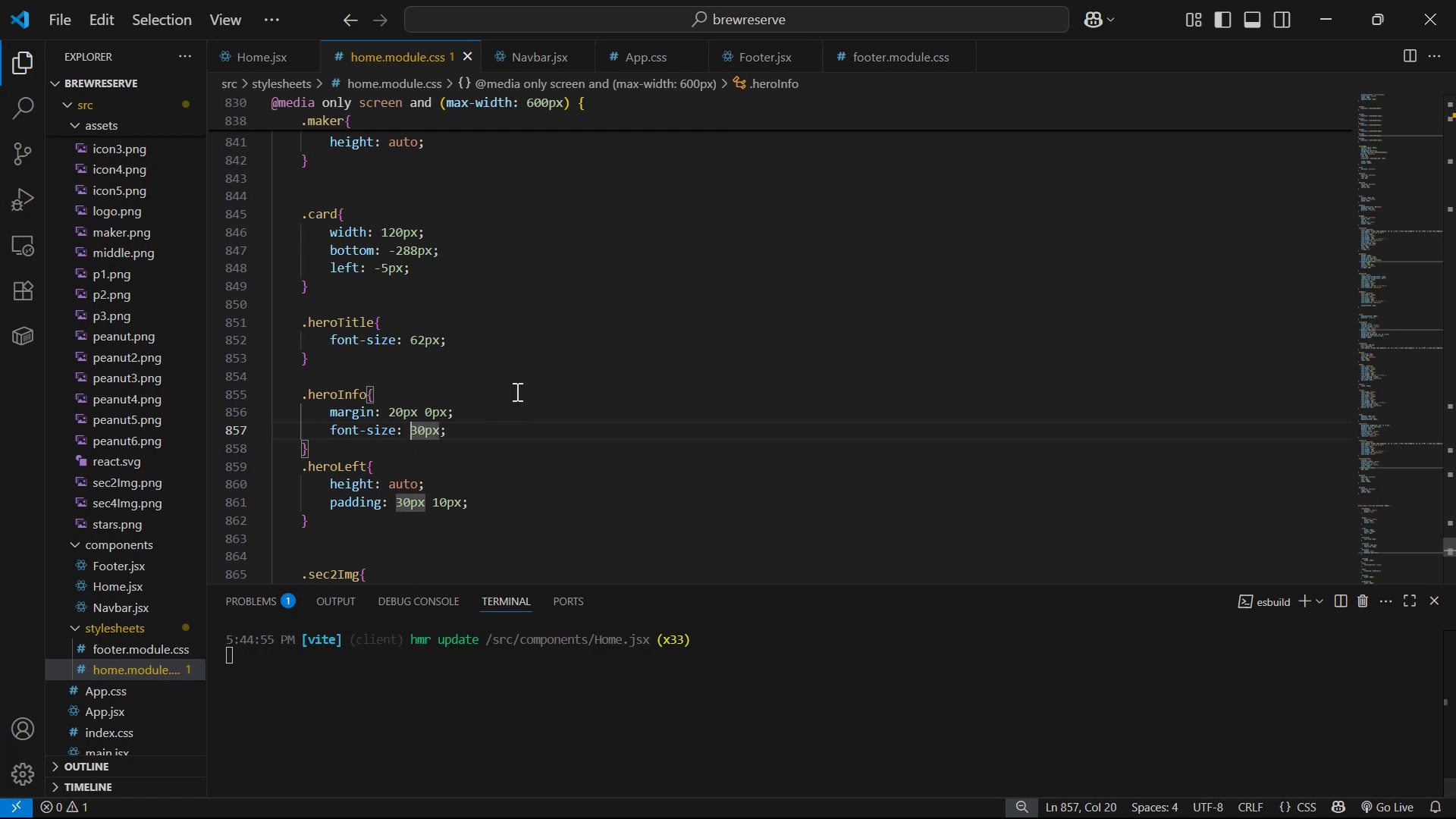 
key(2)
 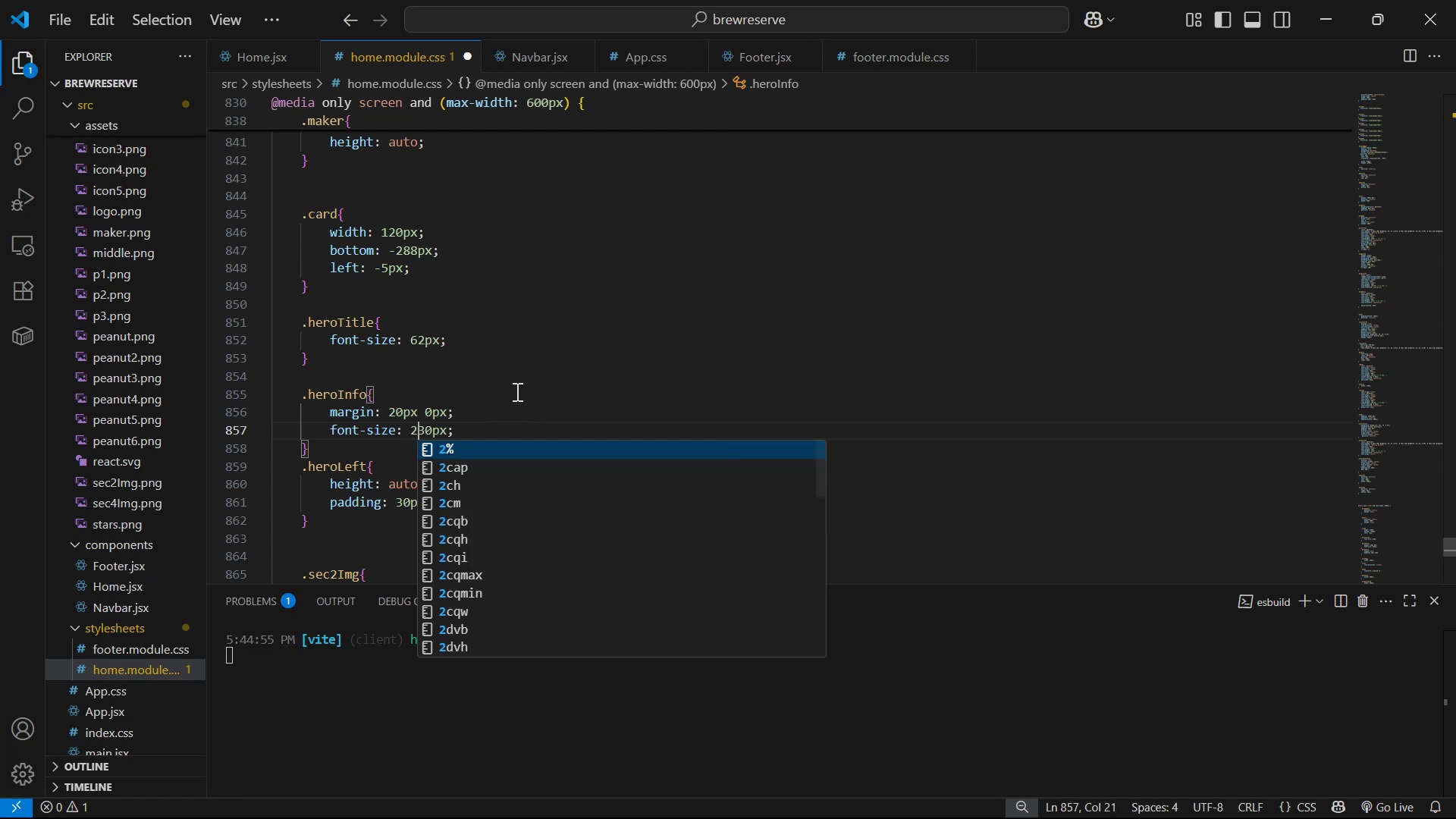 
key(ArrowRight)
 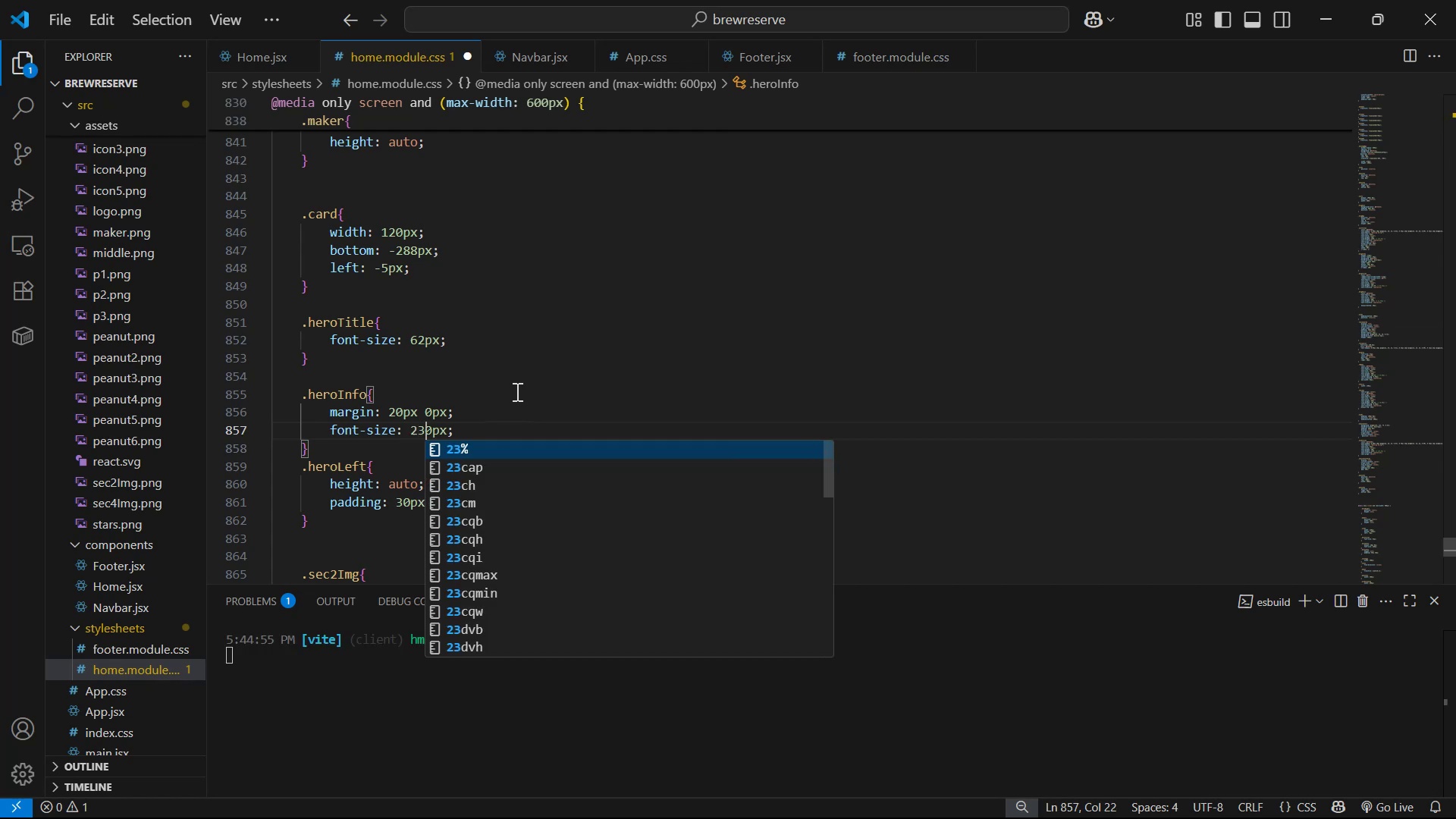 
key(Backspace)
 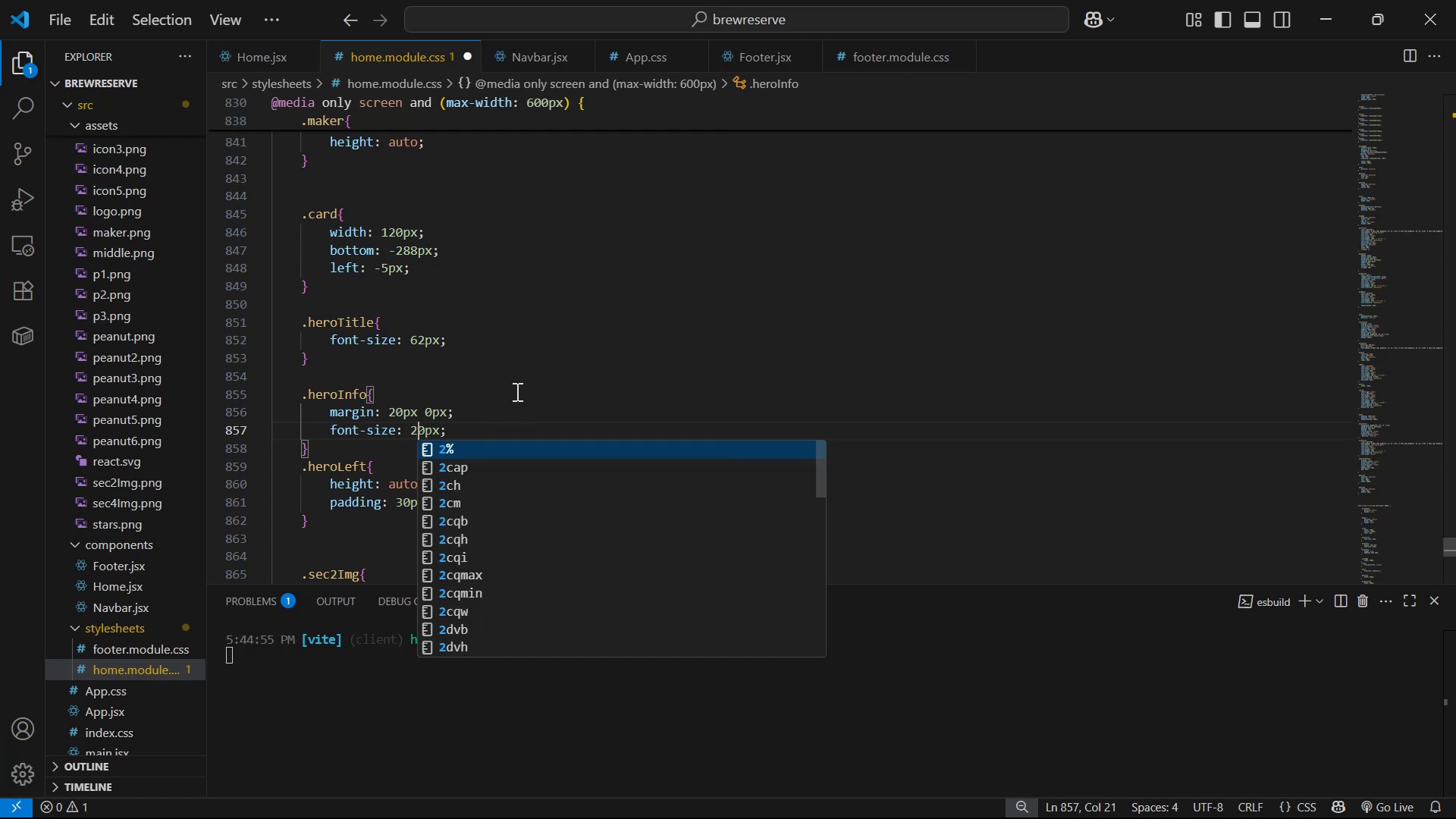 
key(Control+S)
 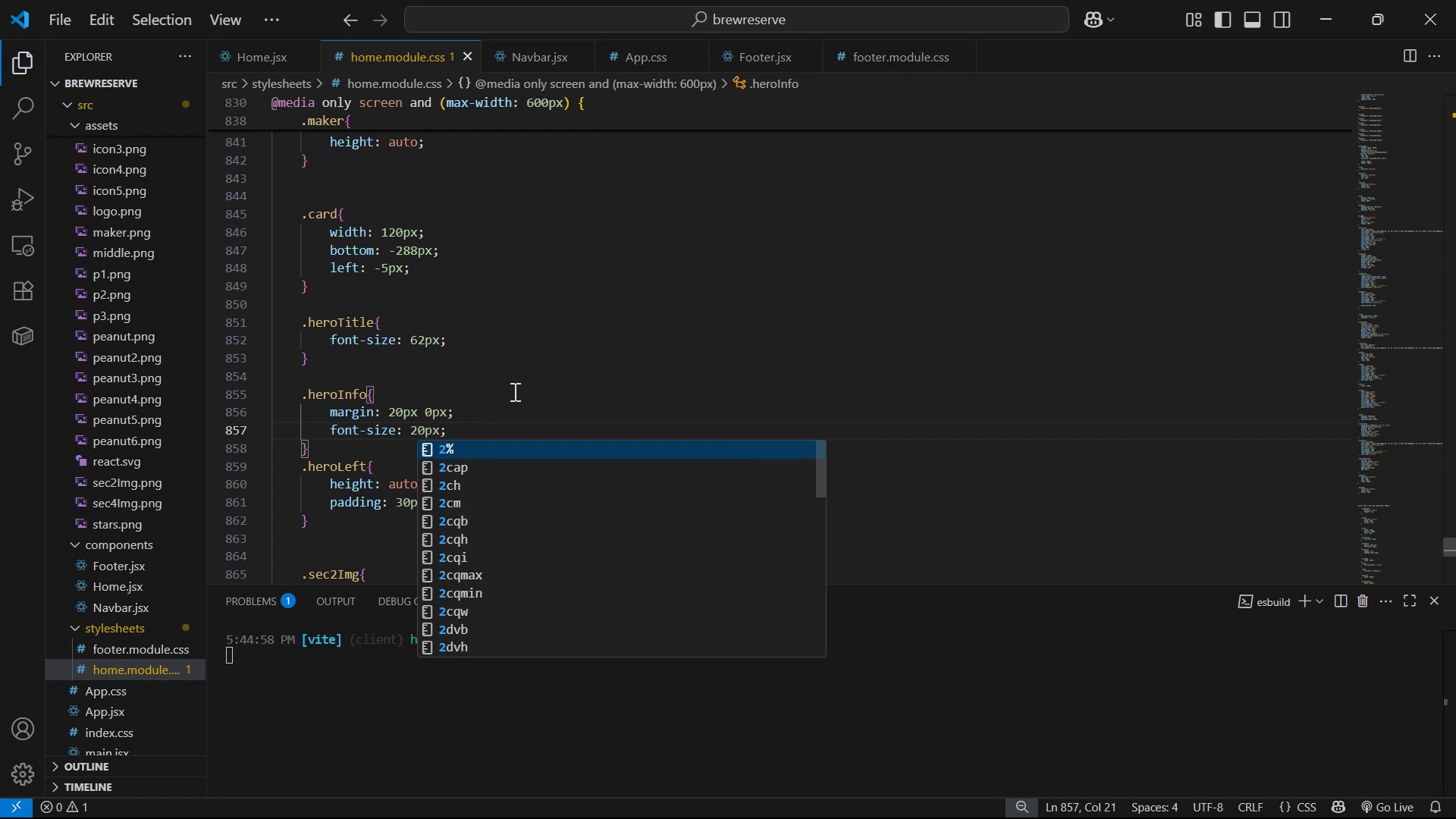 
key(Alt+AltLeft)
 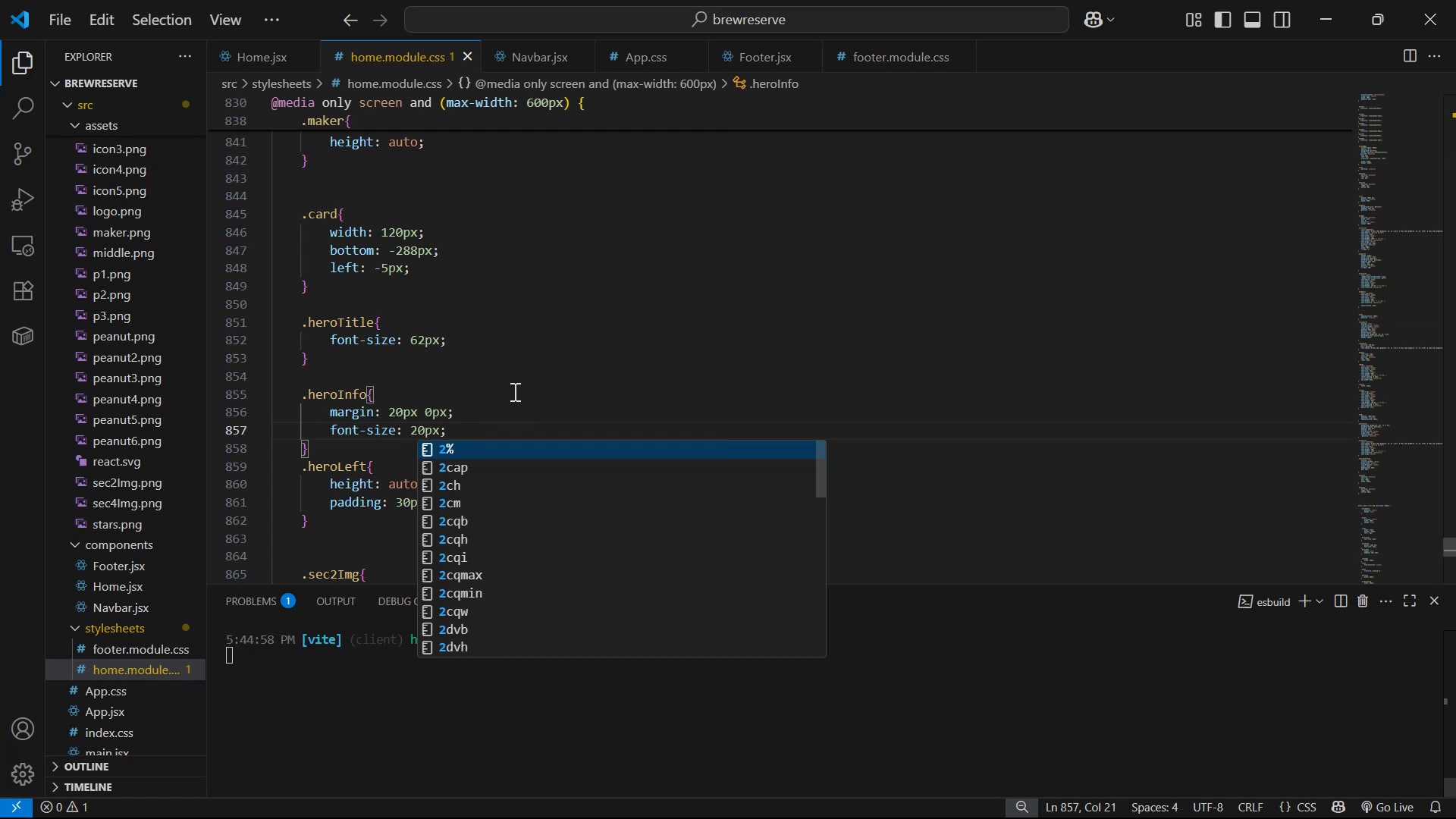 
key(Alt+Tab)
 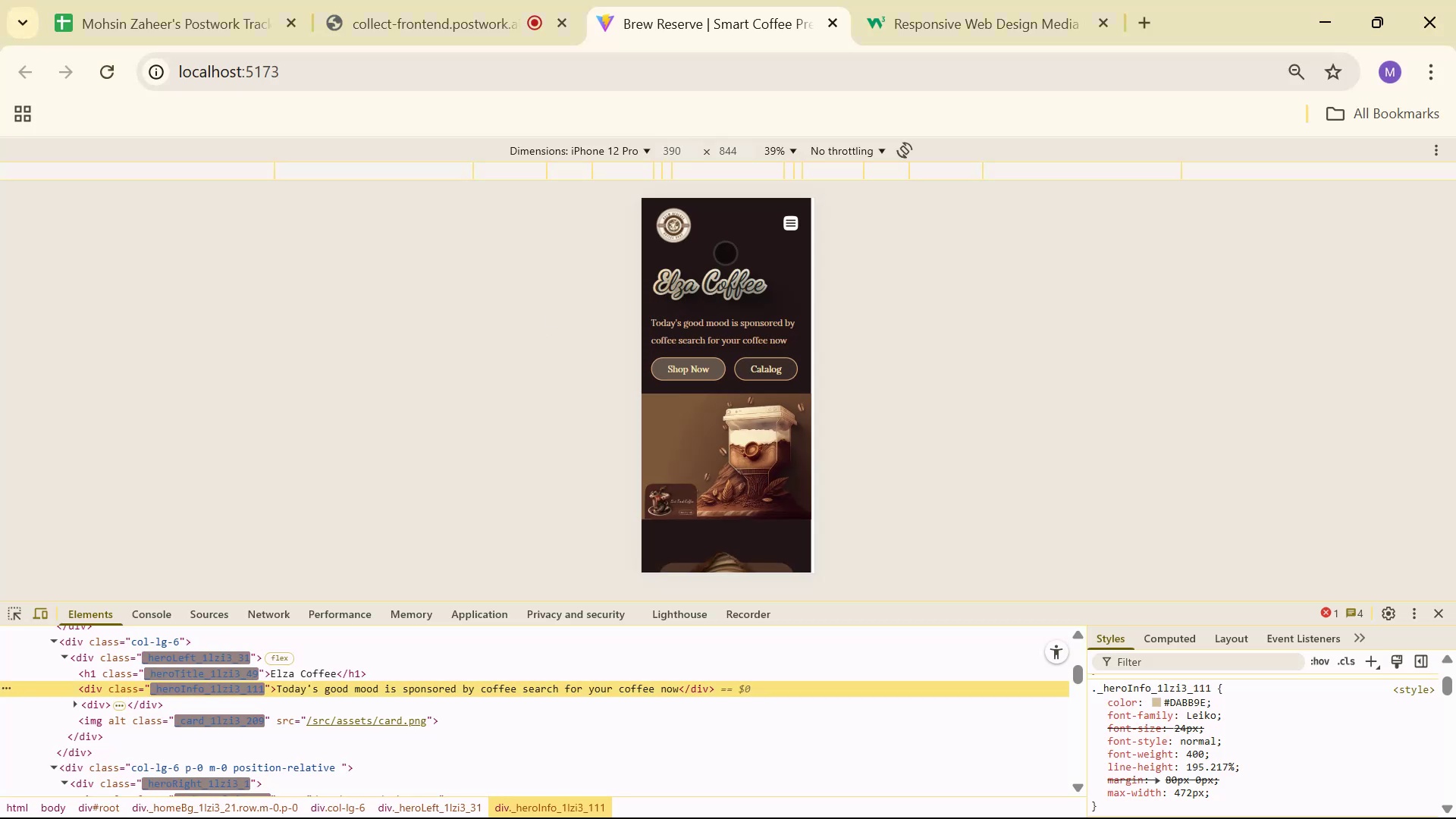 
scroll: coordinate [733, 250], scroll_direction: up, amount: 1.0
 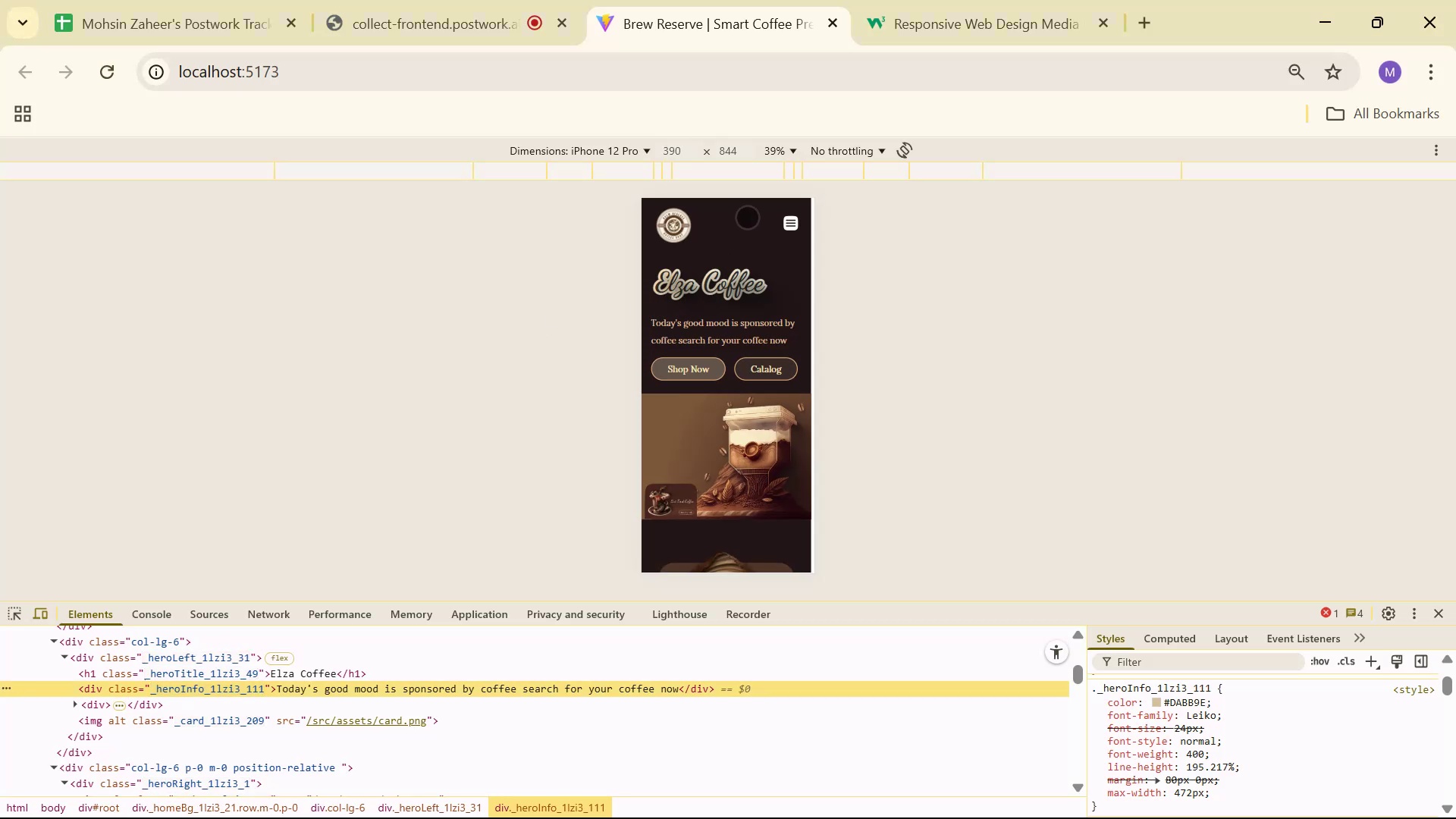 
scroll: coordinate [749, 229], scroll_direction: down, amount: 1.0
 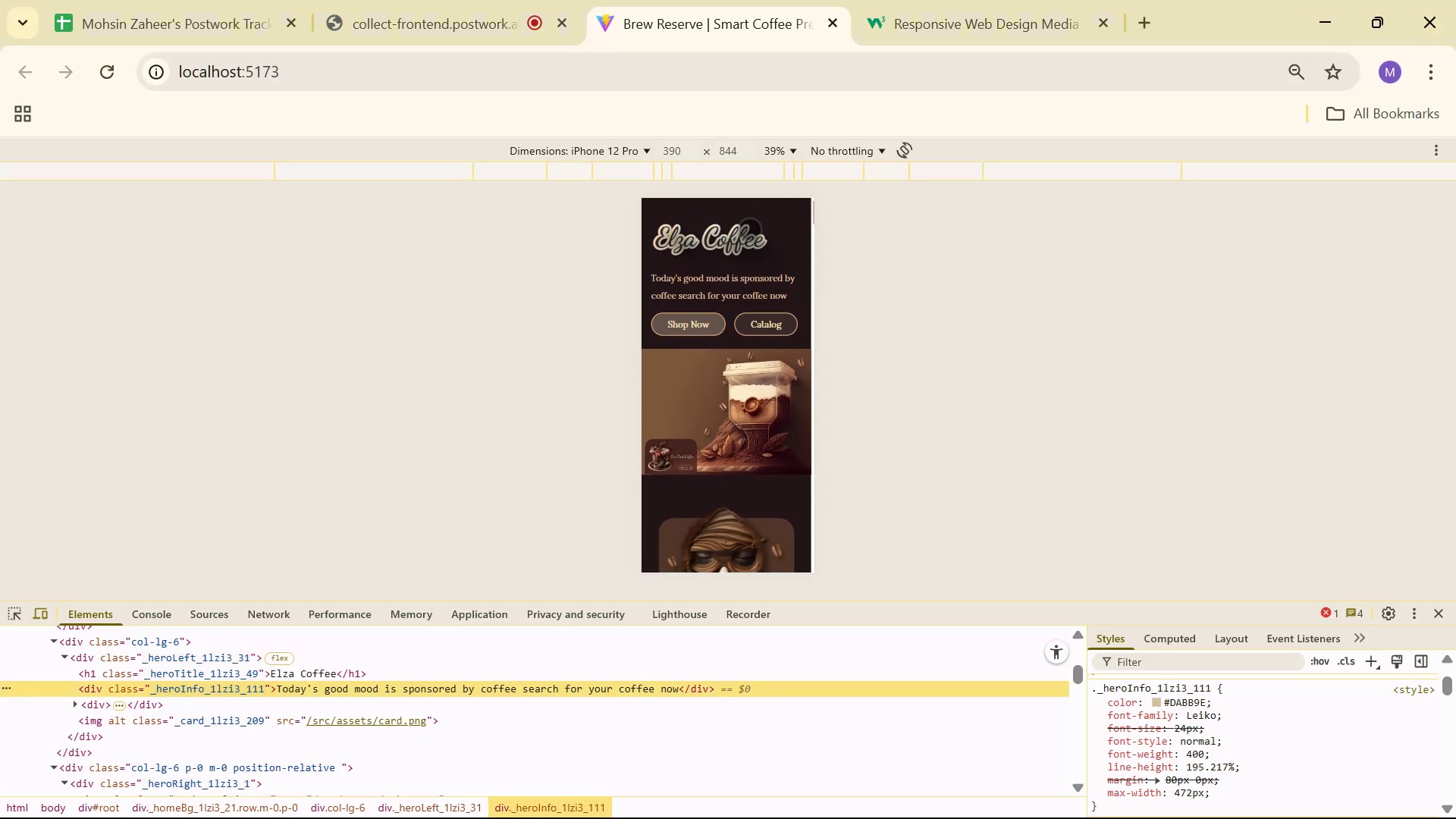 
scroll: coordinate [767, 307], scroll_direction: up, amount: 2.0
 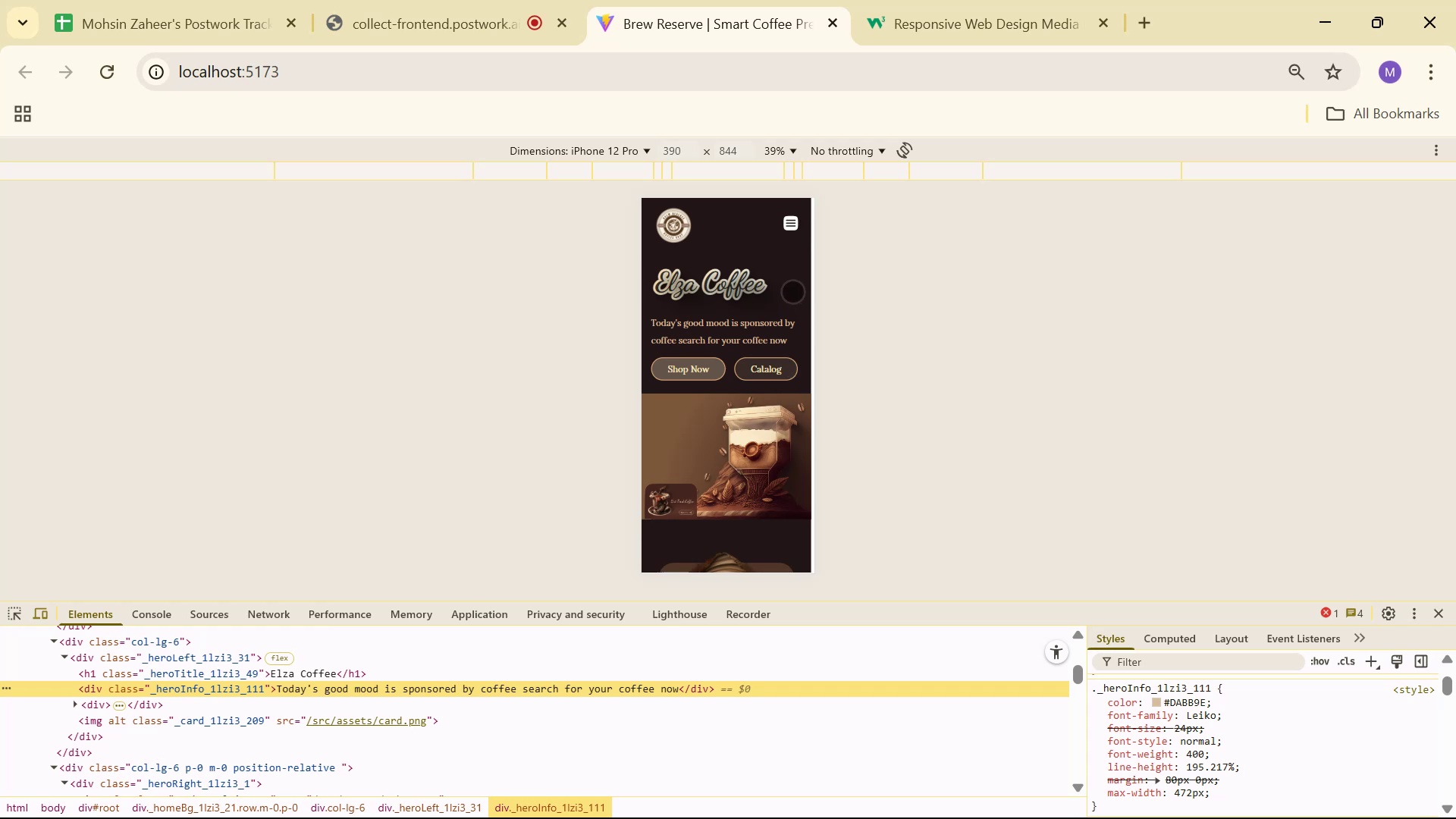 
key(Alt+AltLeft)
 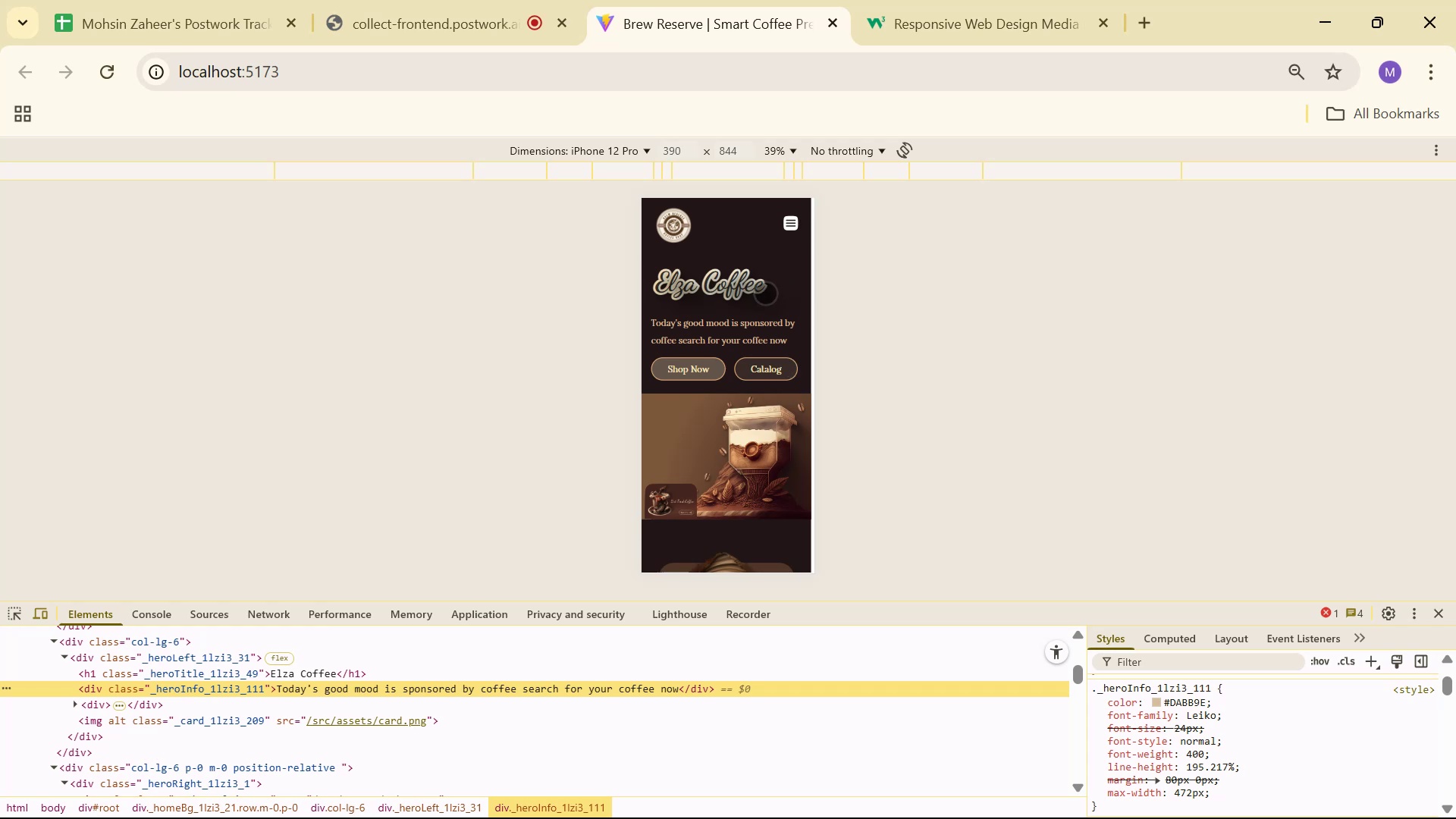 
key(Alt+Tab)
 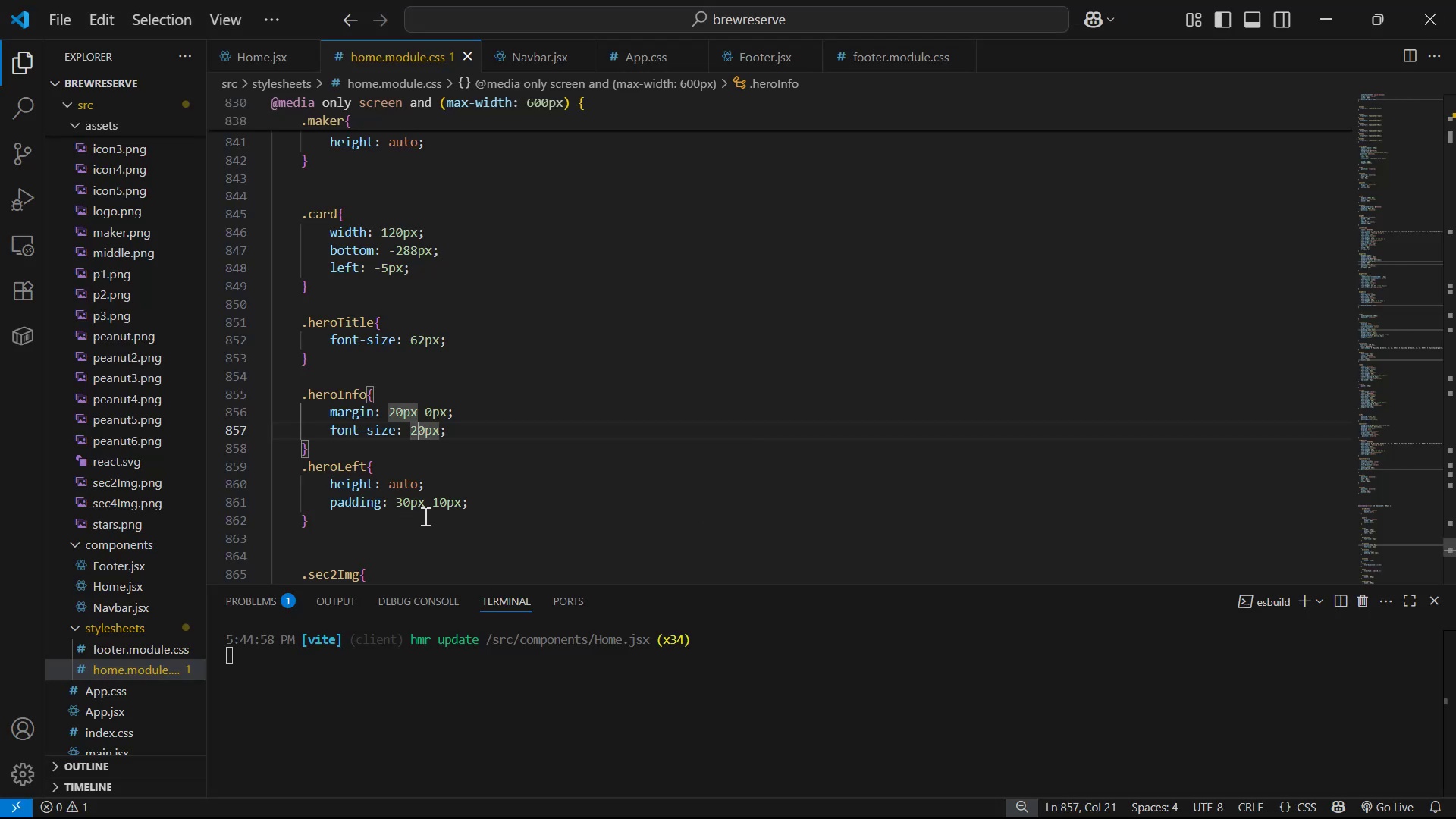 
left_click([402, 507])
 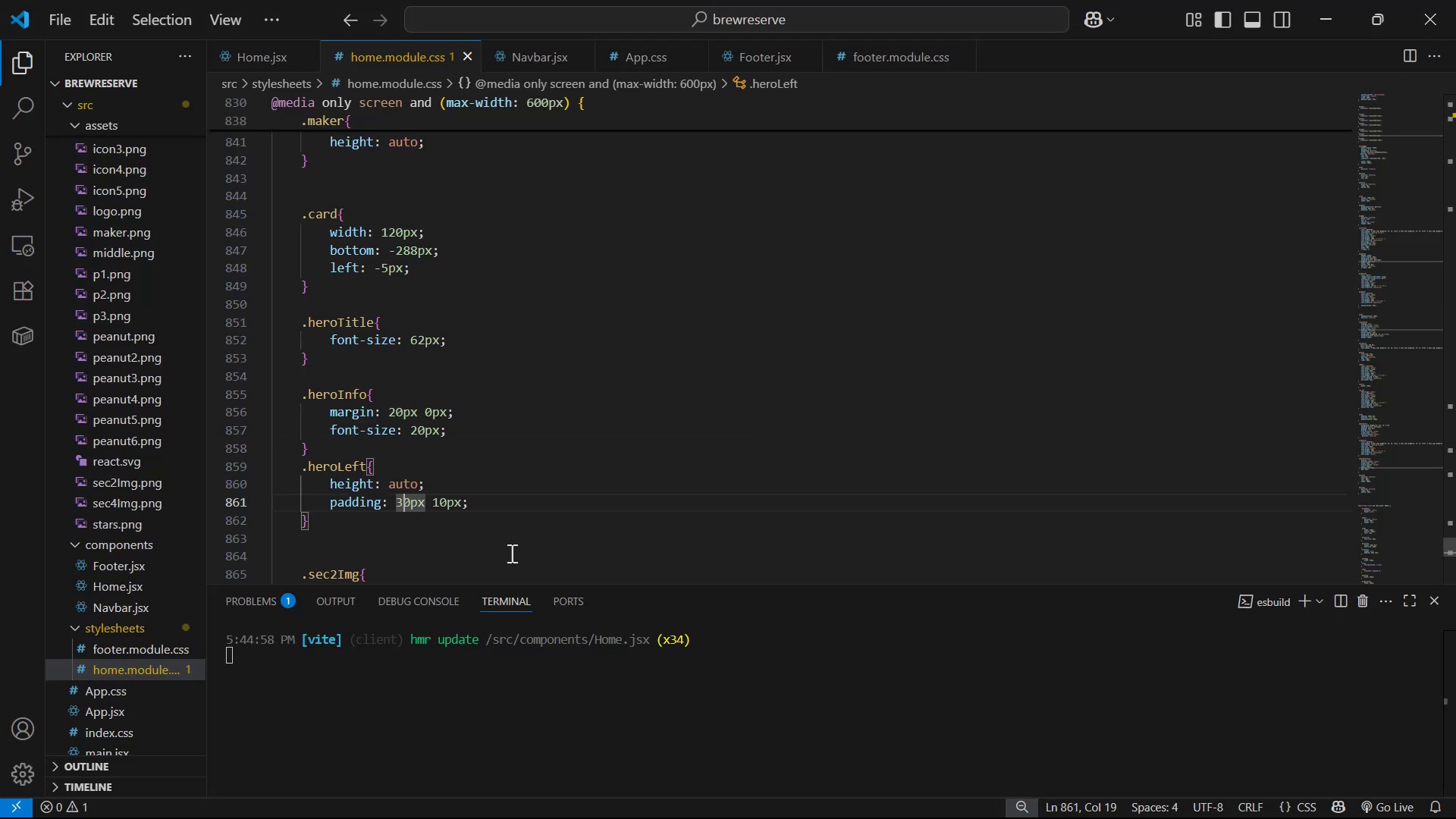 
key(Alt+AltLeft)
 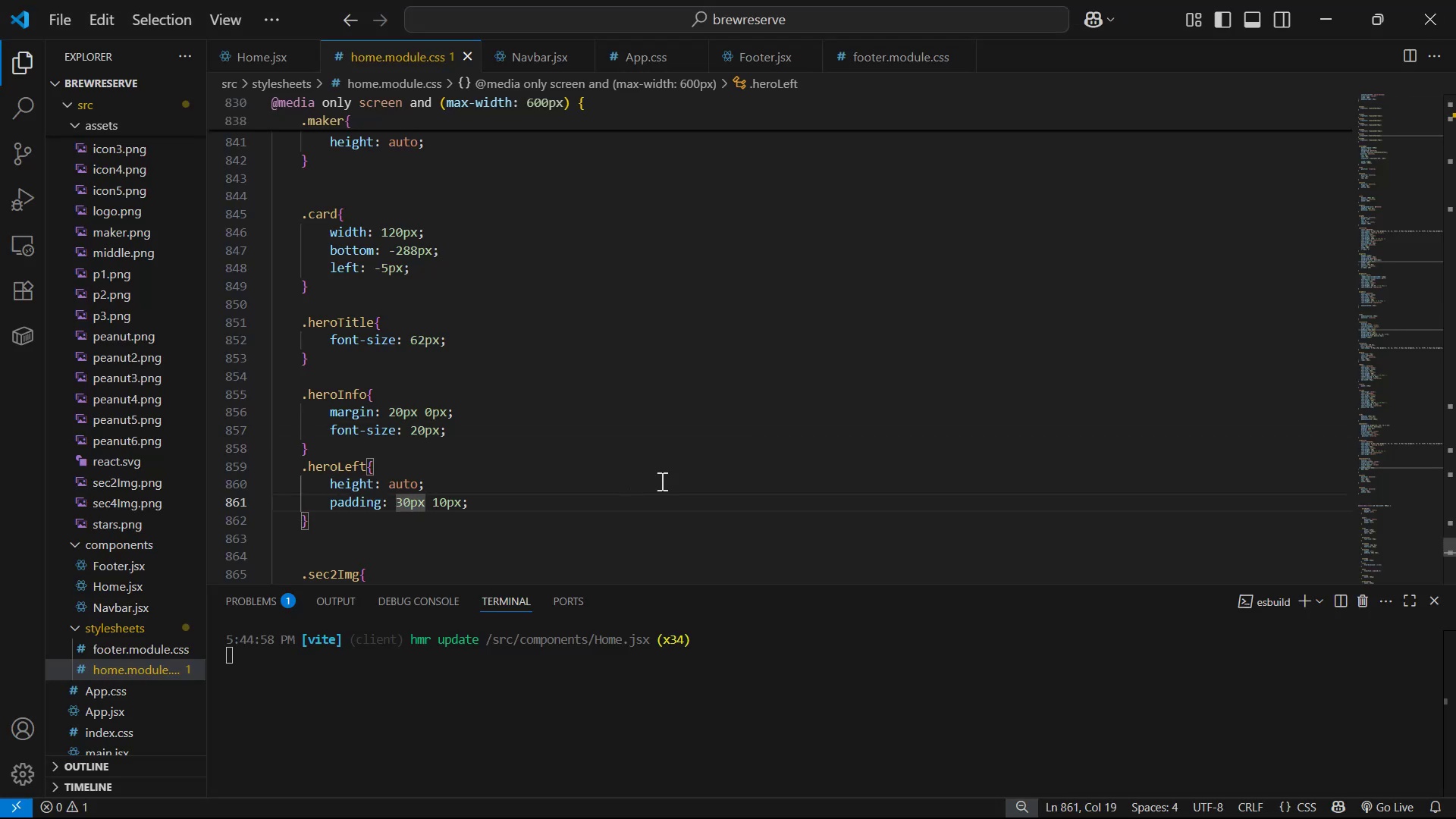 
key(Alt+Tab)
 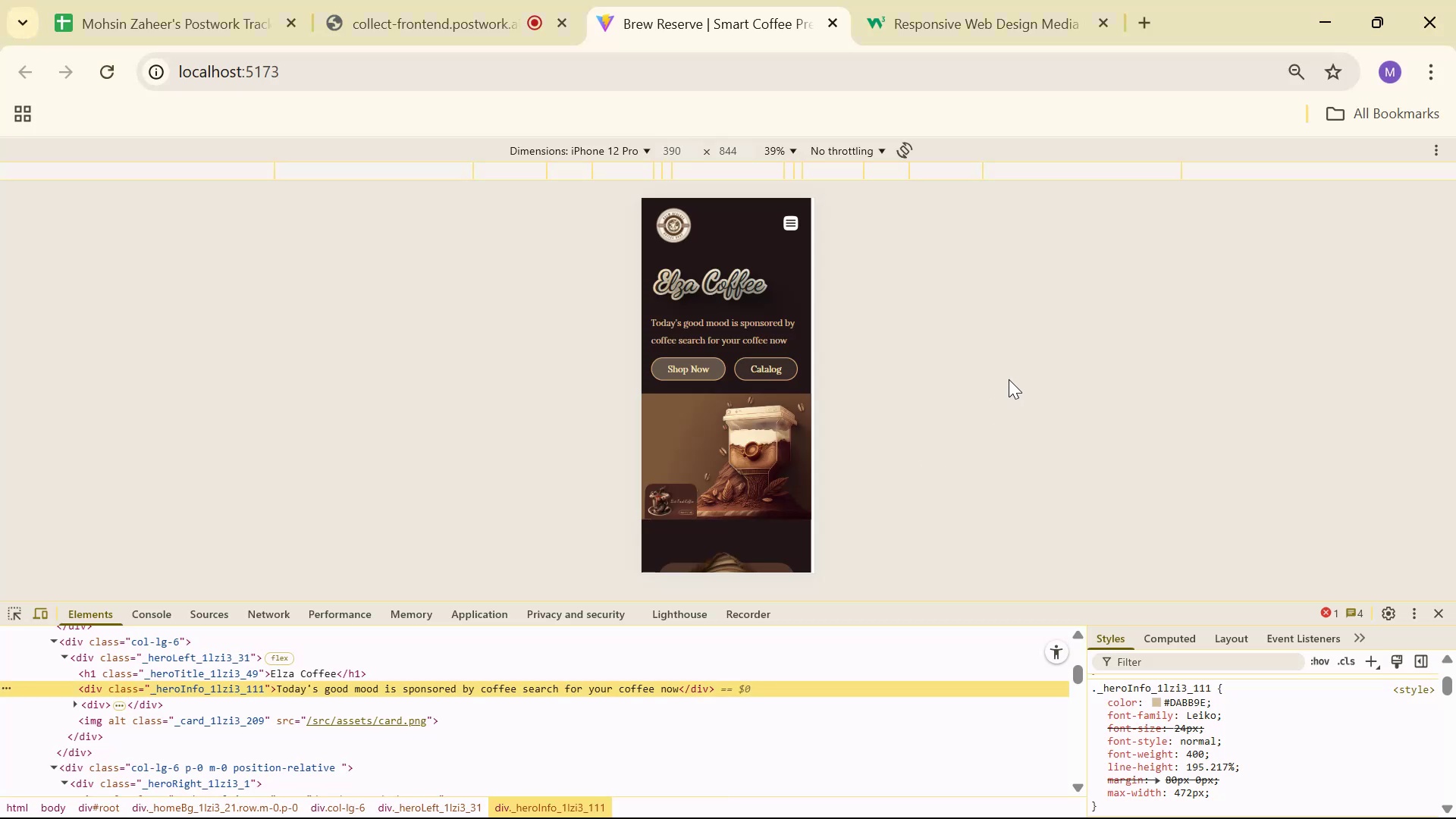 
key(Alt+AltLeft)
 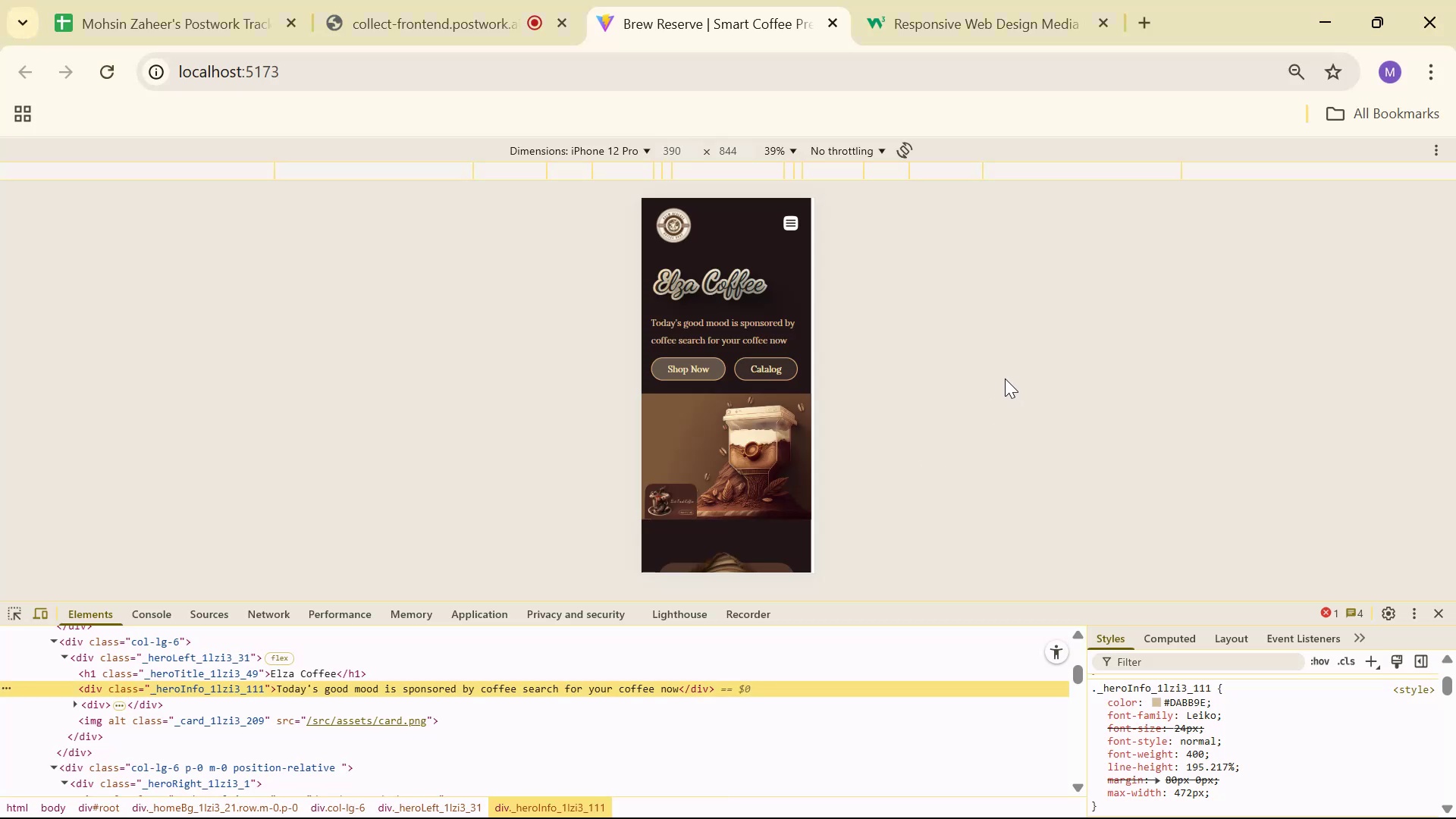 
key(Alt+Tab)
 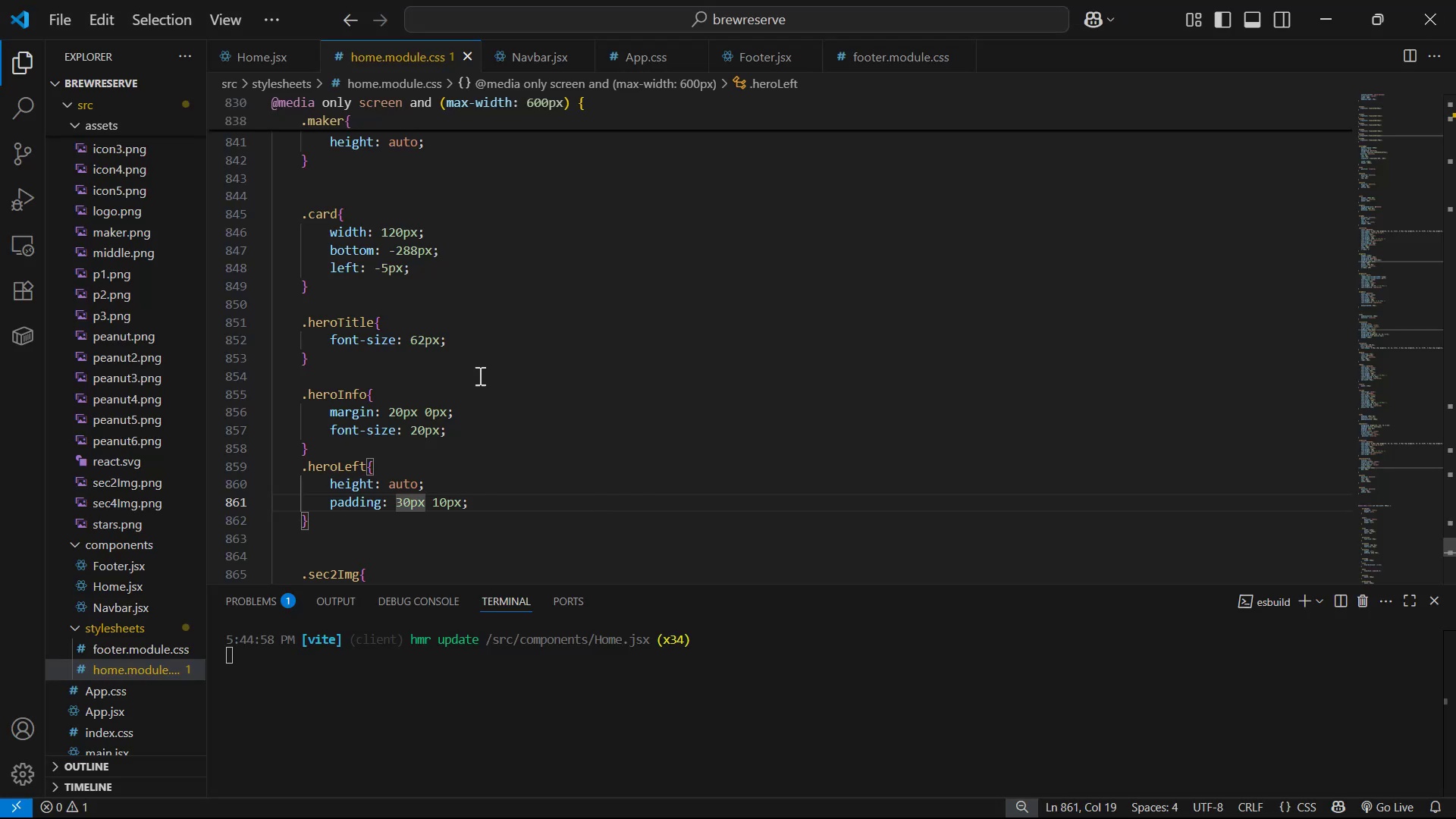 
scroll: coordinate [471, 297], scroll_direction: up, amount: 4.0
 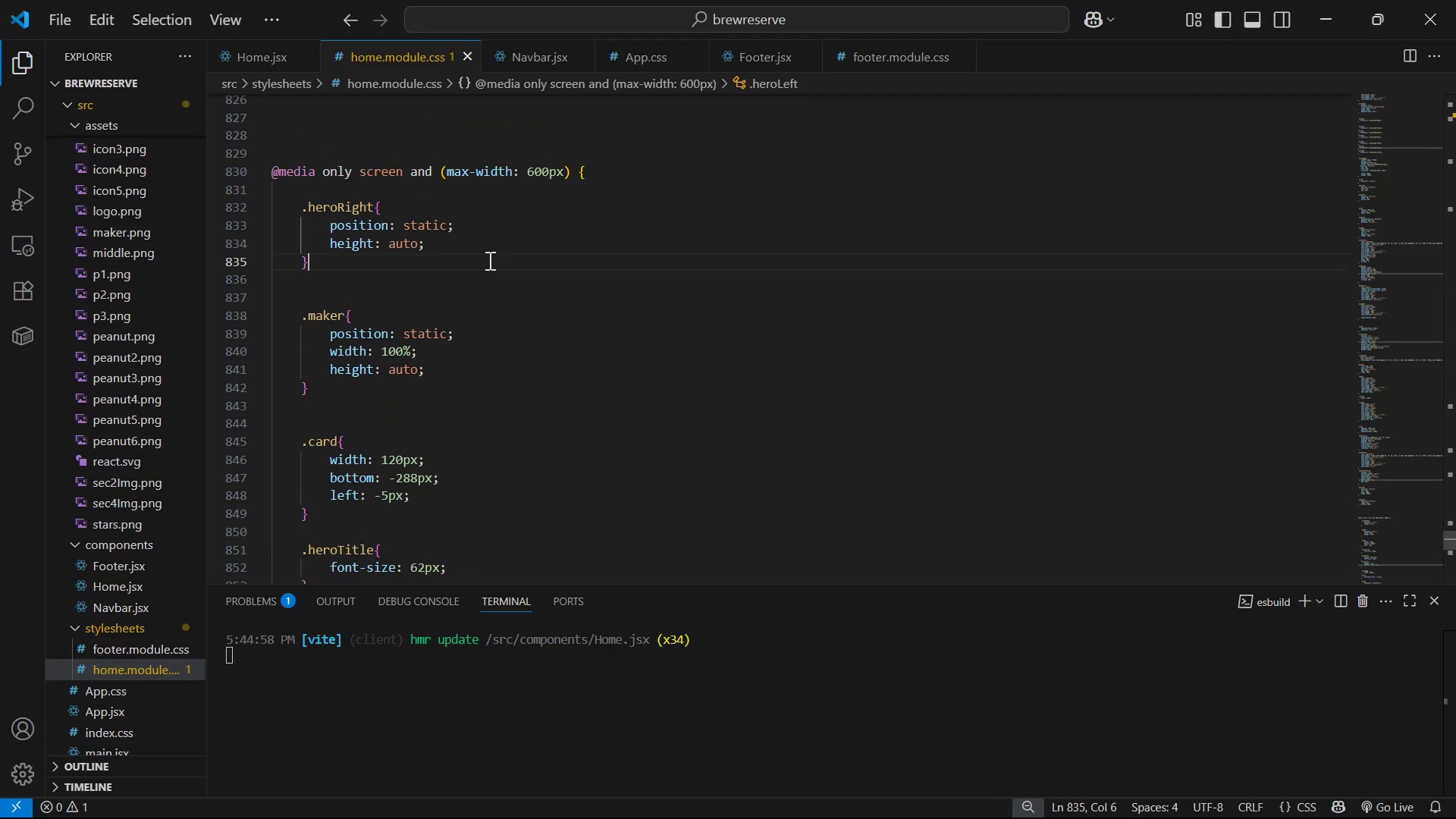 
double_click([499, 249])
 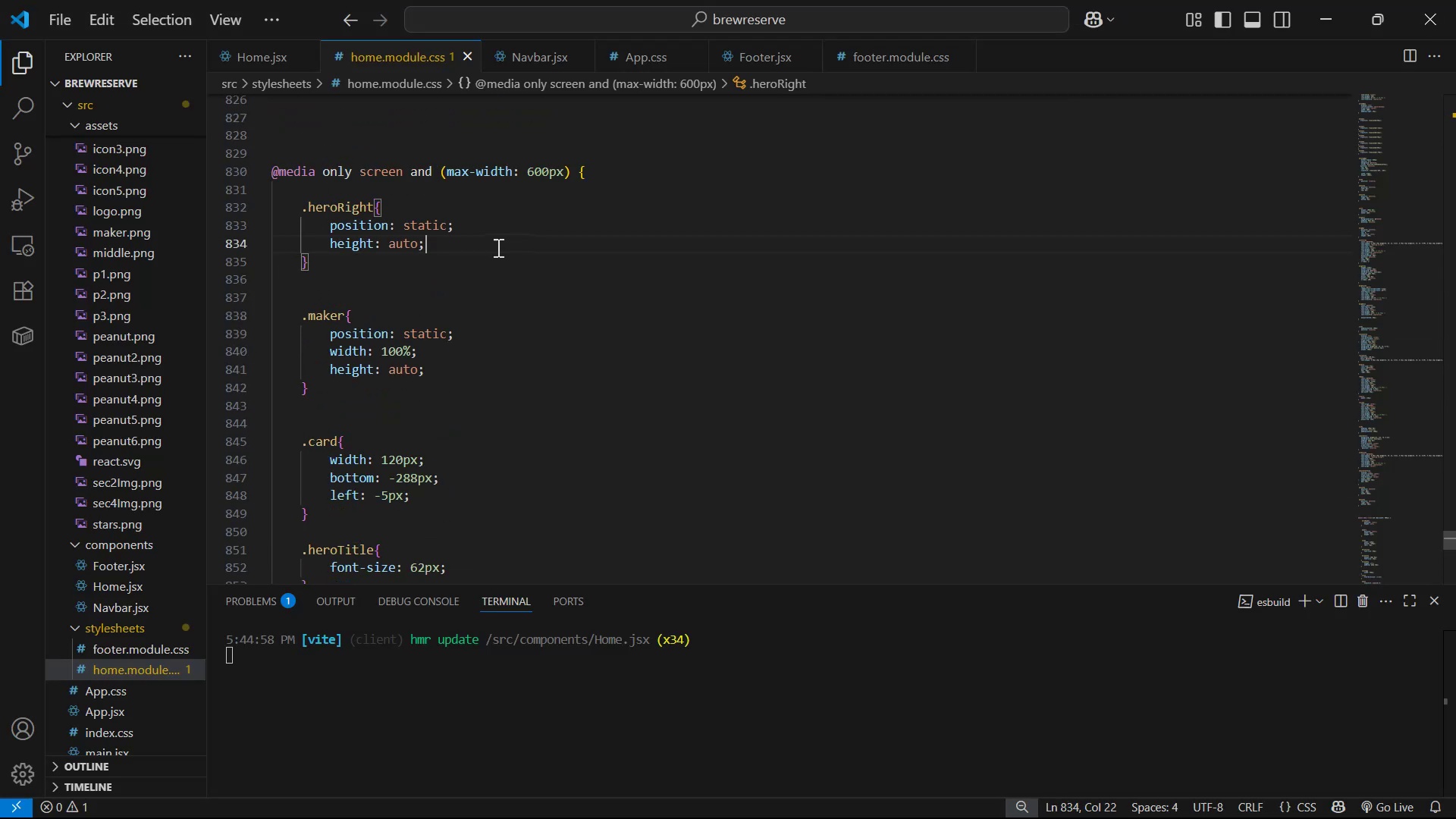 
key(Enter)
 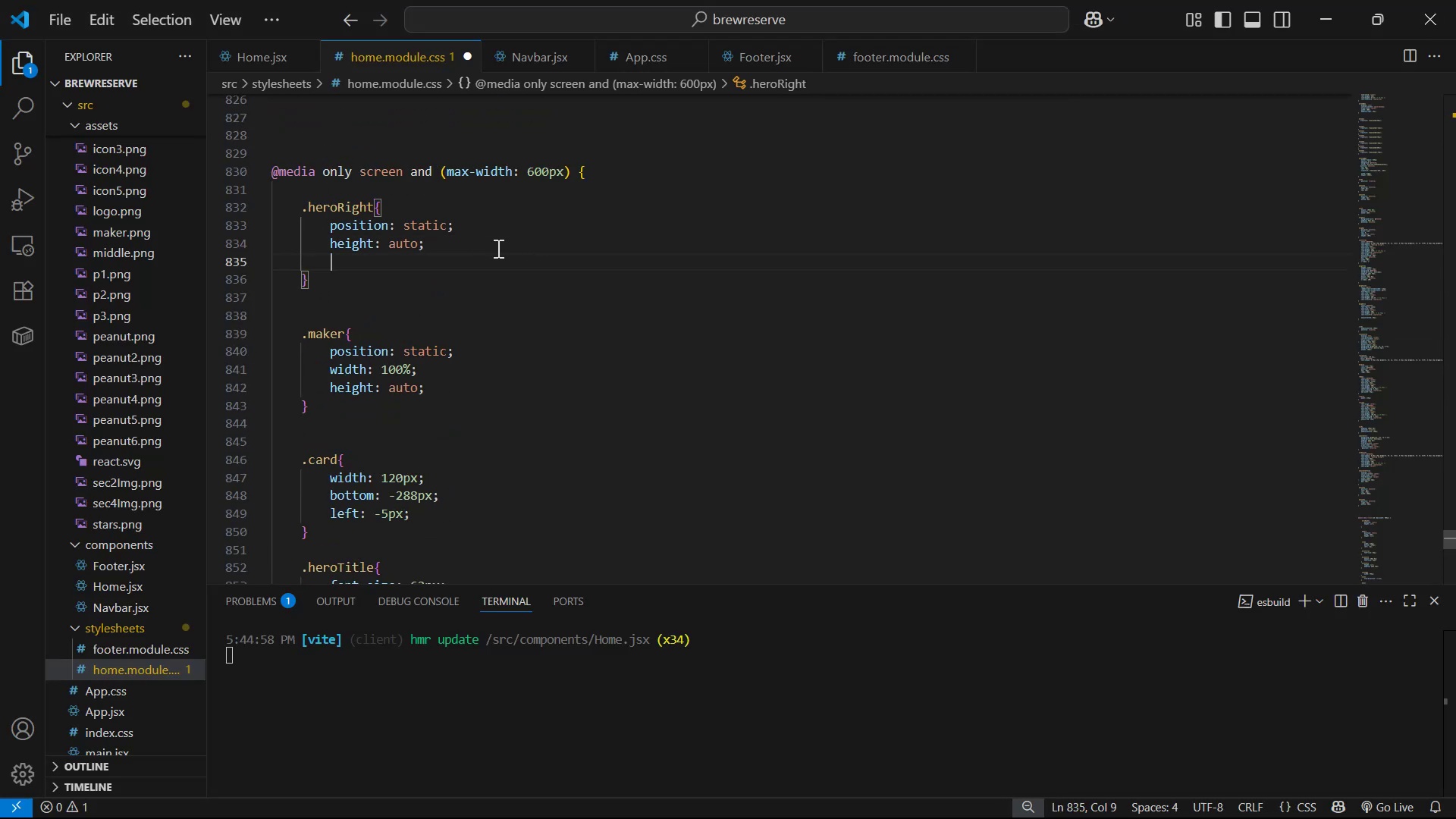 
type(pa)
 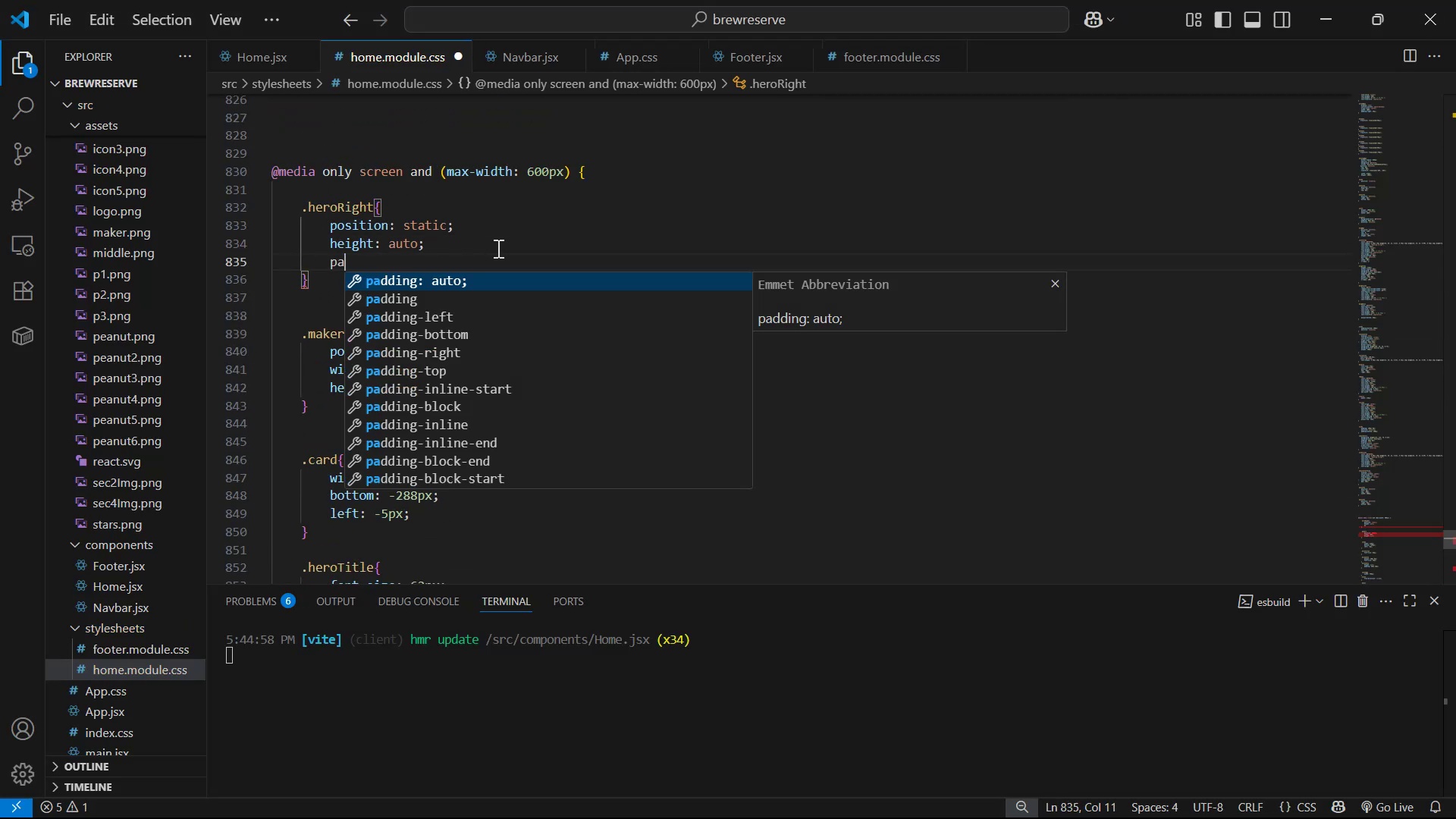 
key(ArrowDown)
 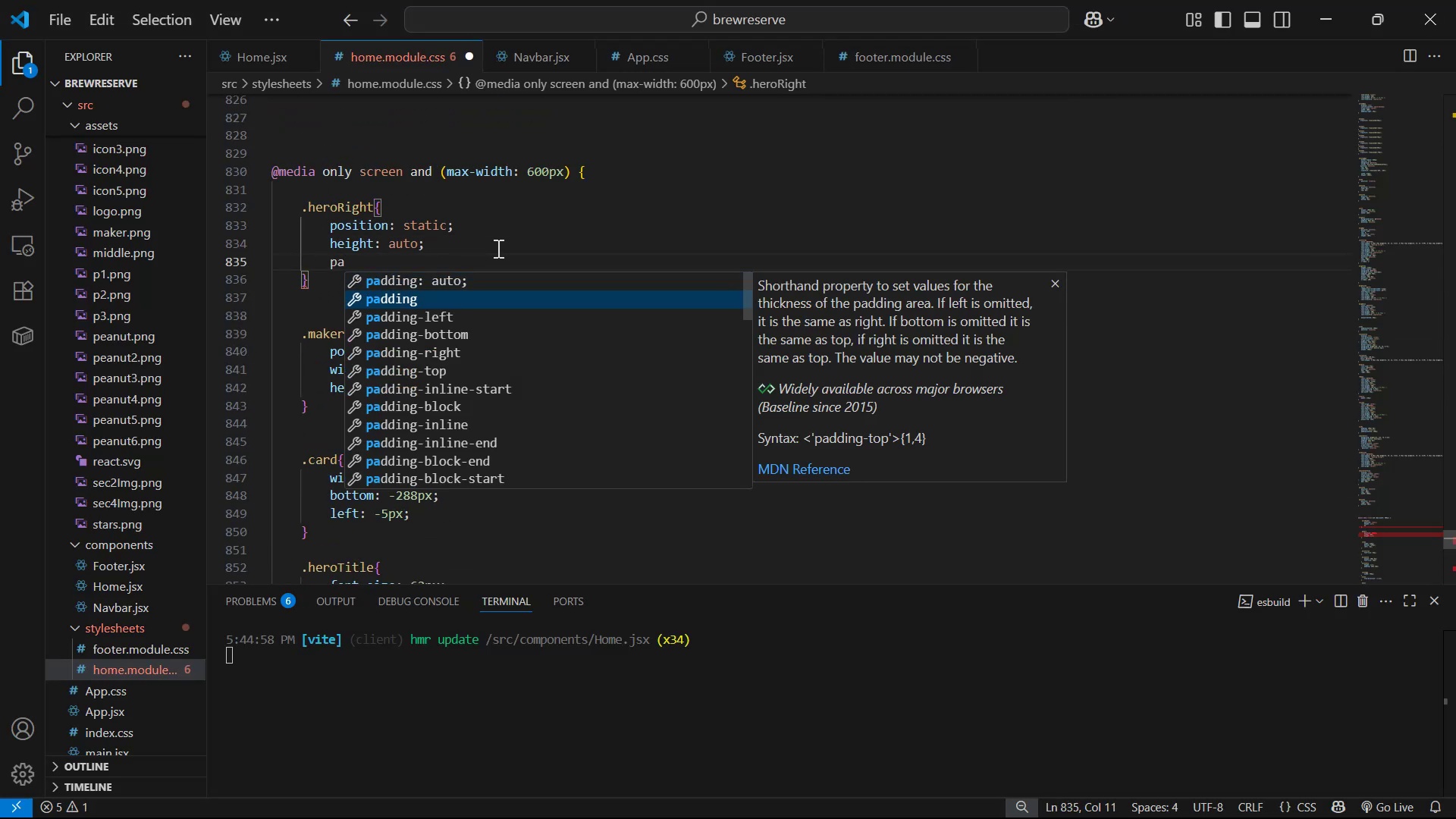 
key(Enter)
 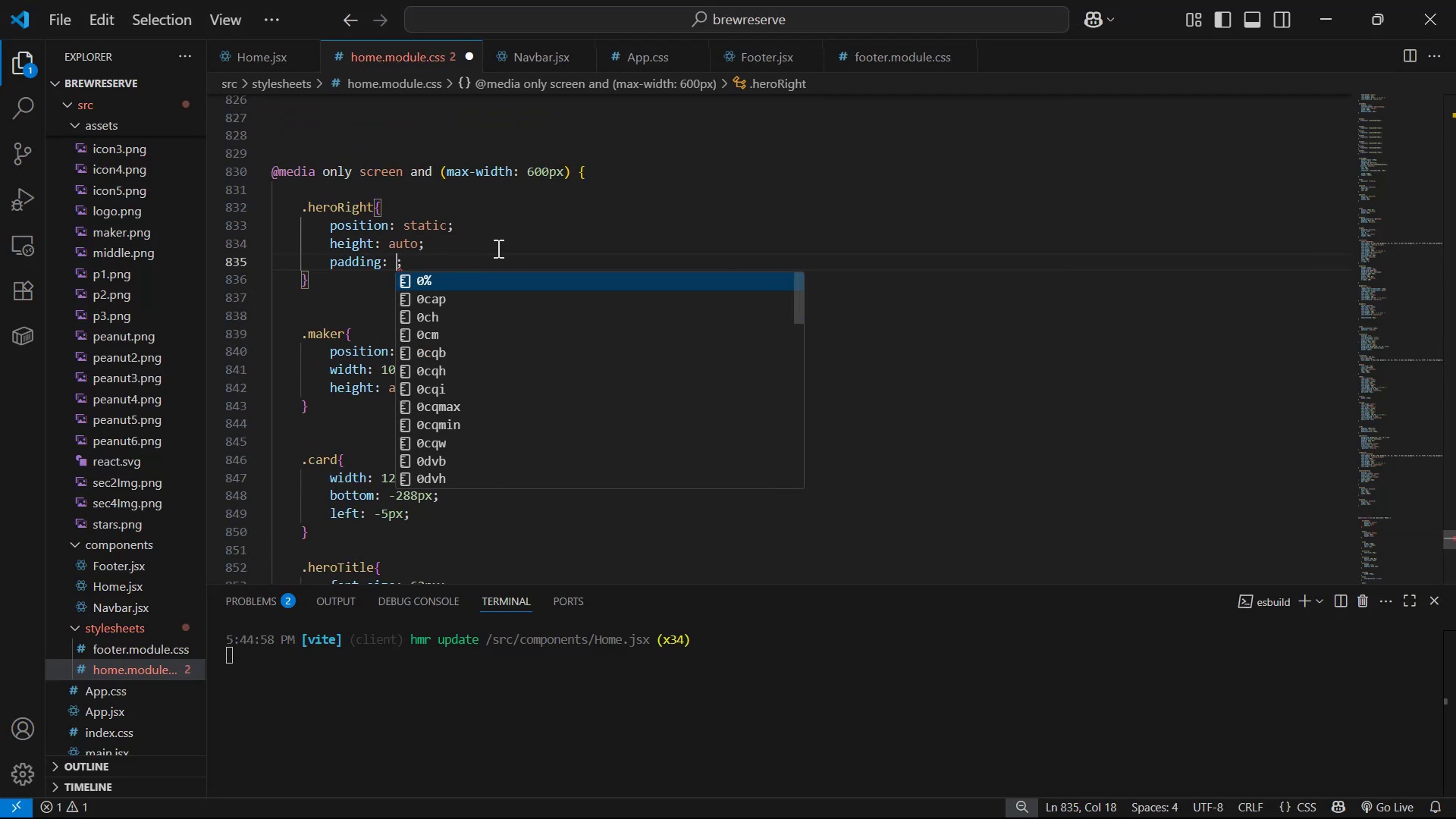 
key(ArrowRight)
 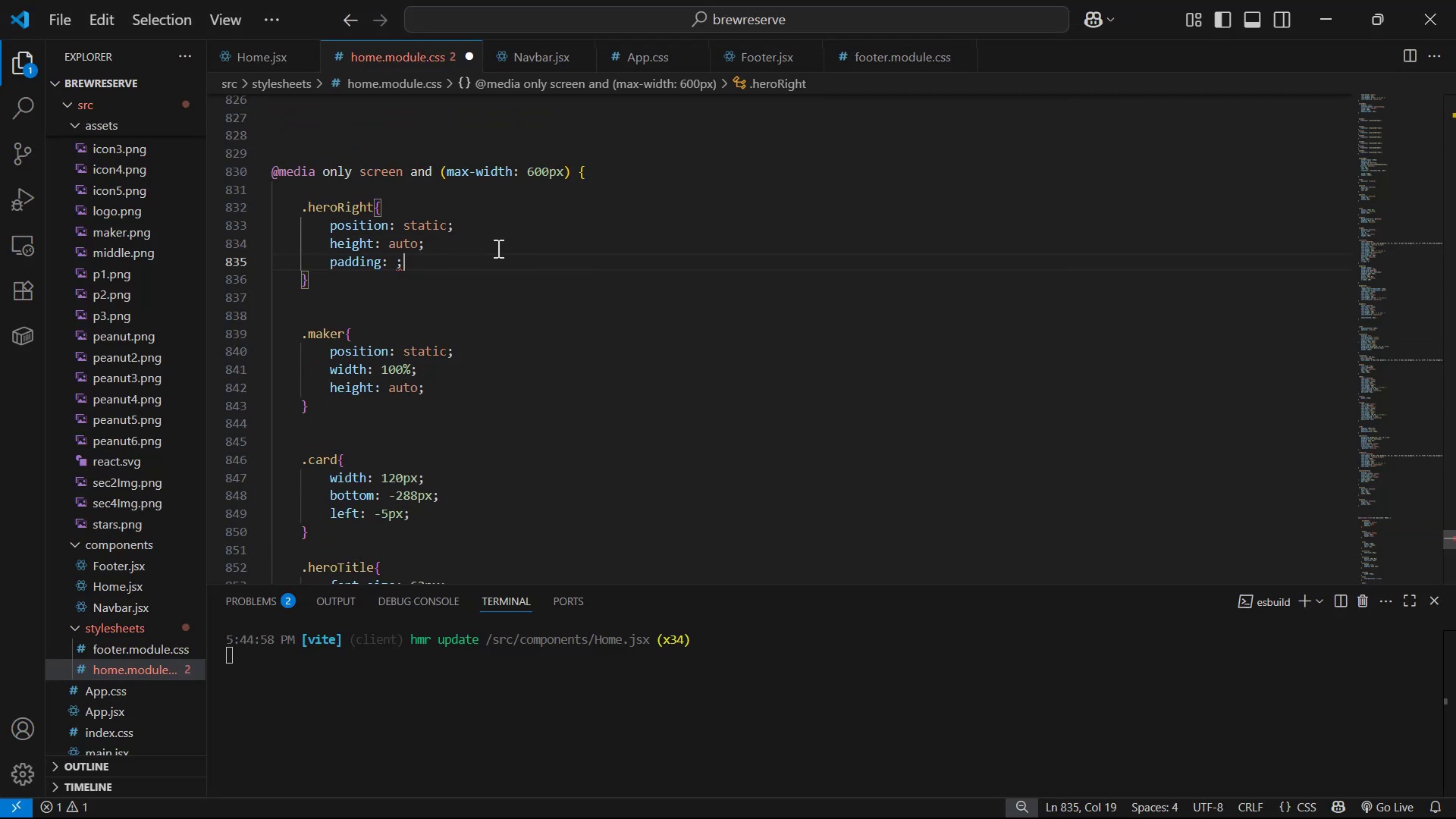 
key(Backspace)
 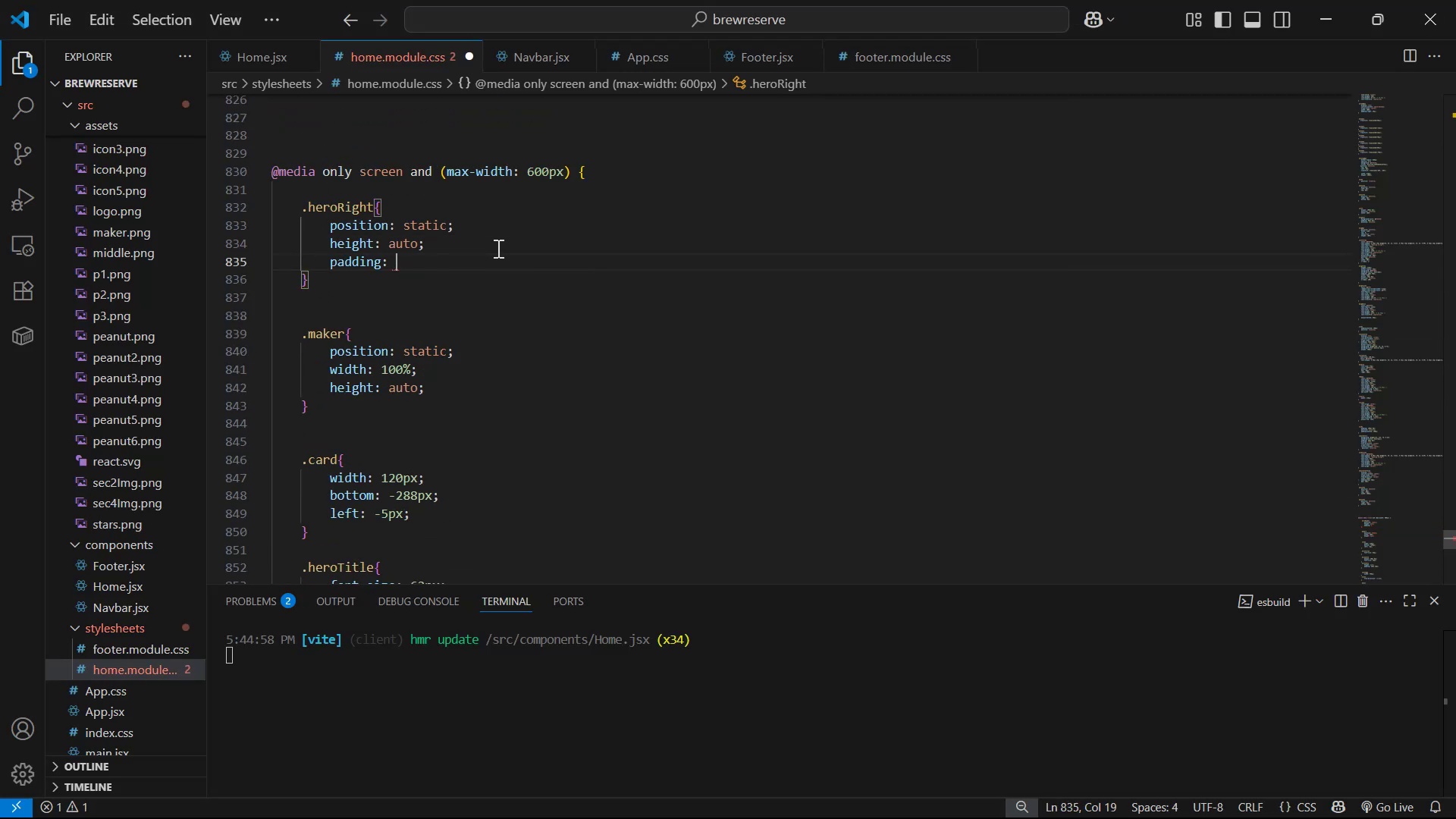 
key(Backspace)
 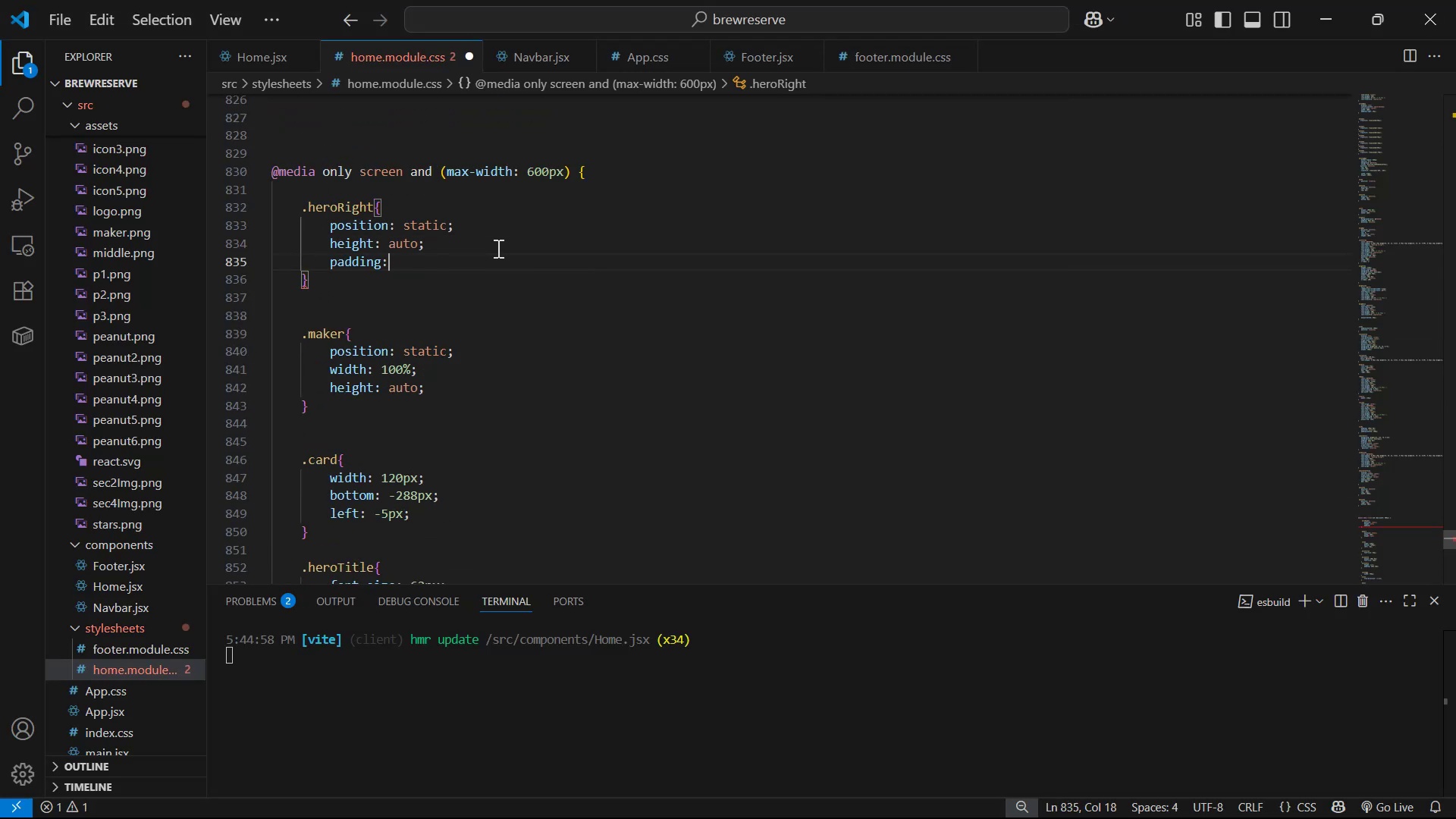 
key(Backspace)
 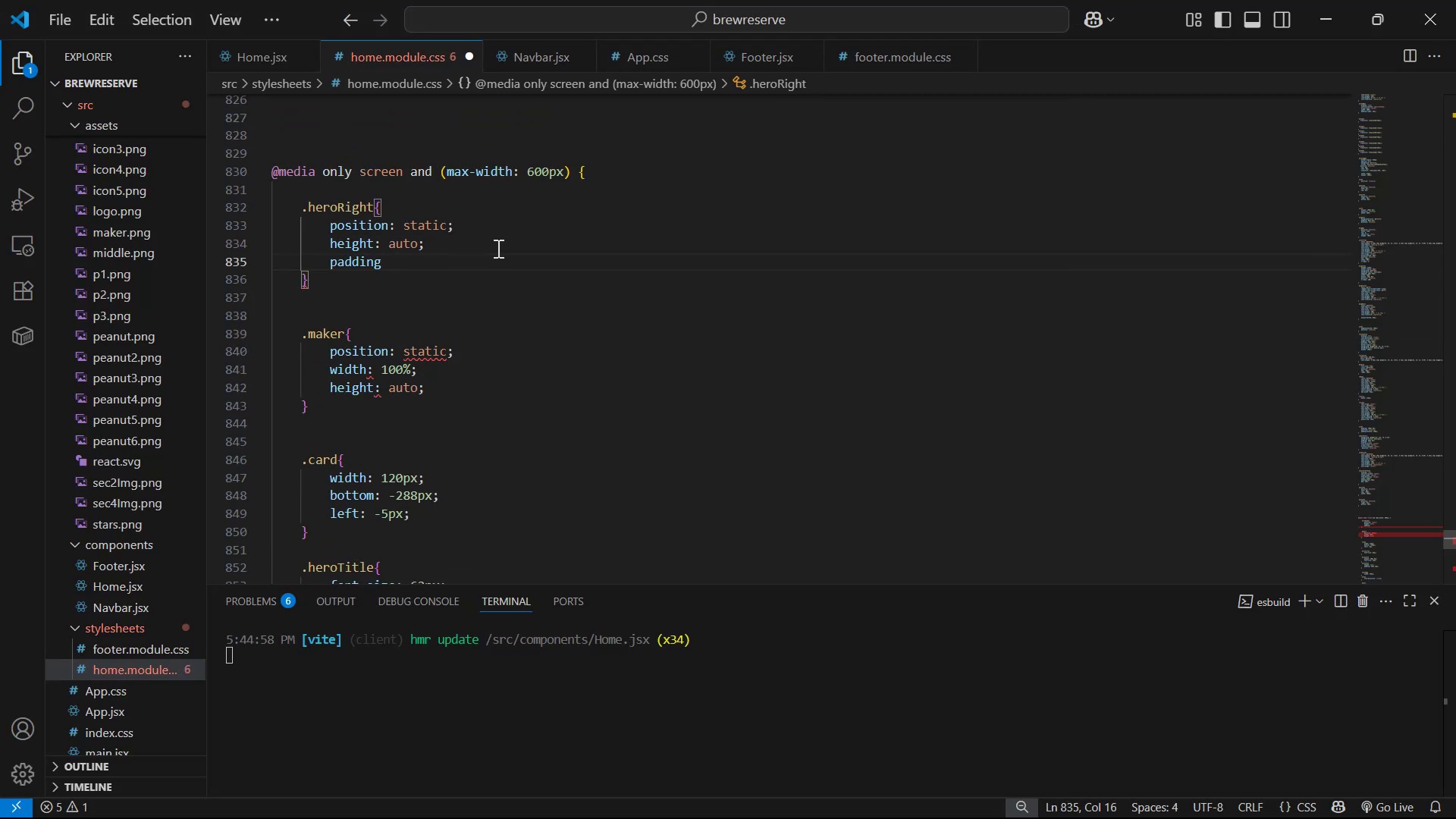 
key(Minus)
 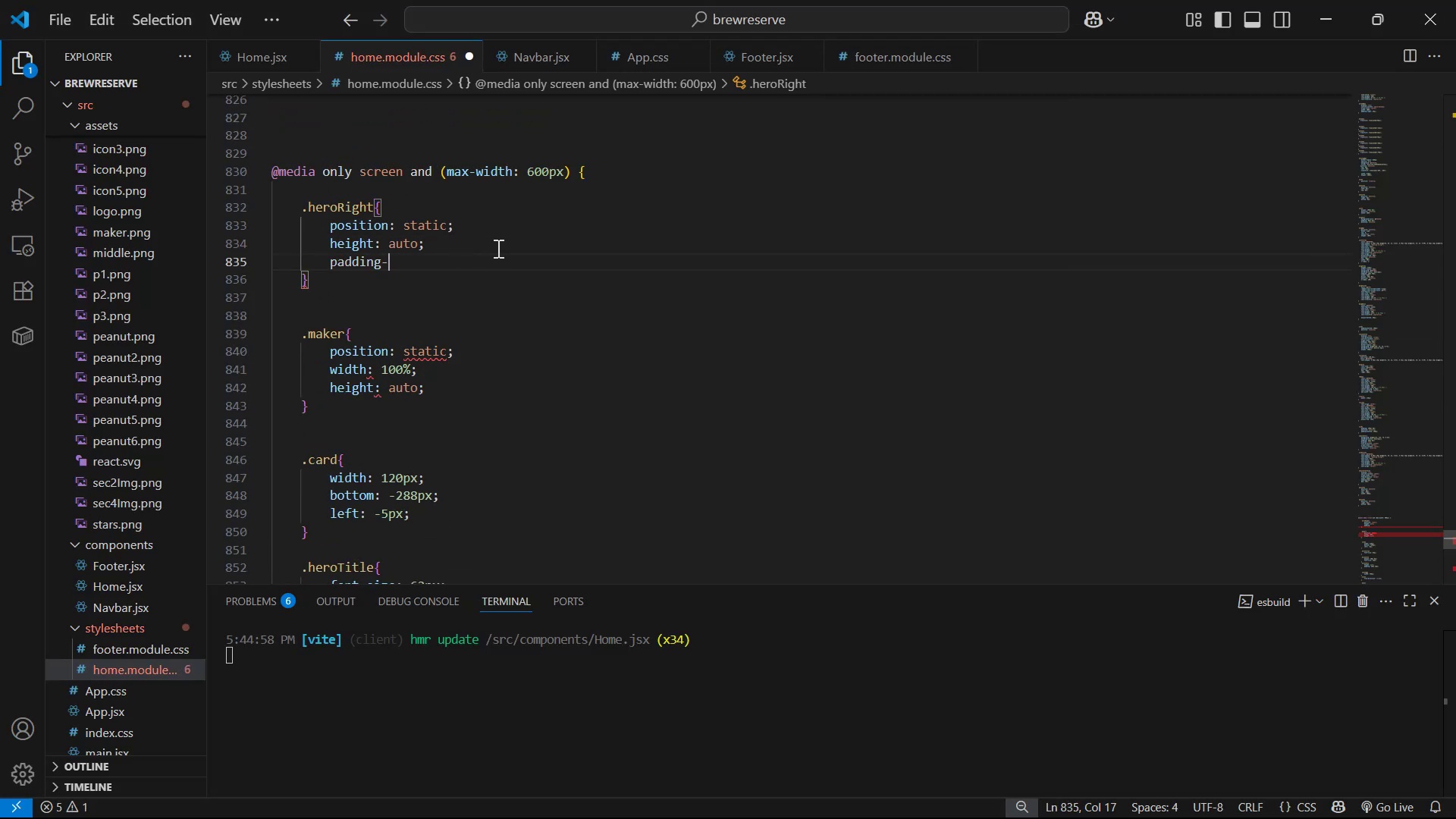 
key(T)
 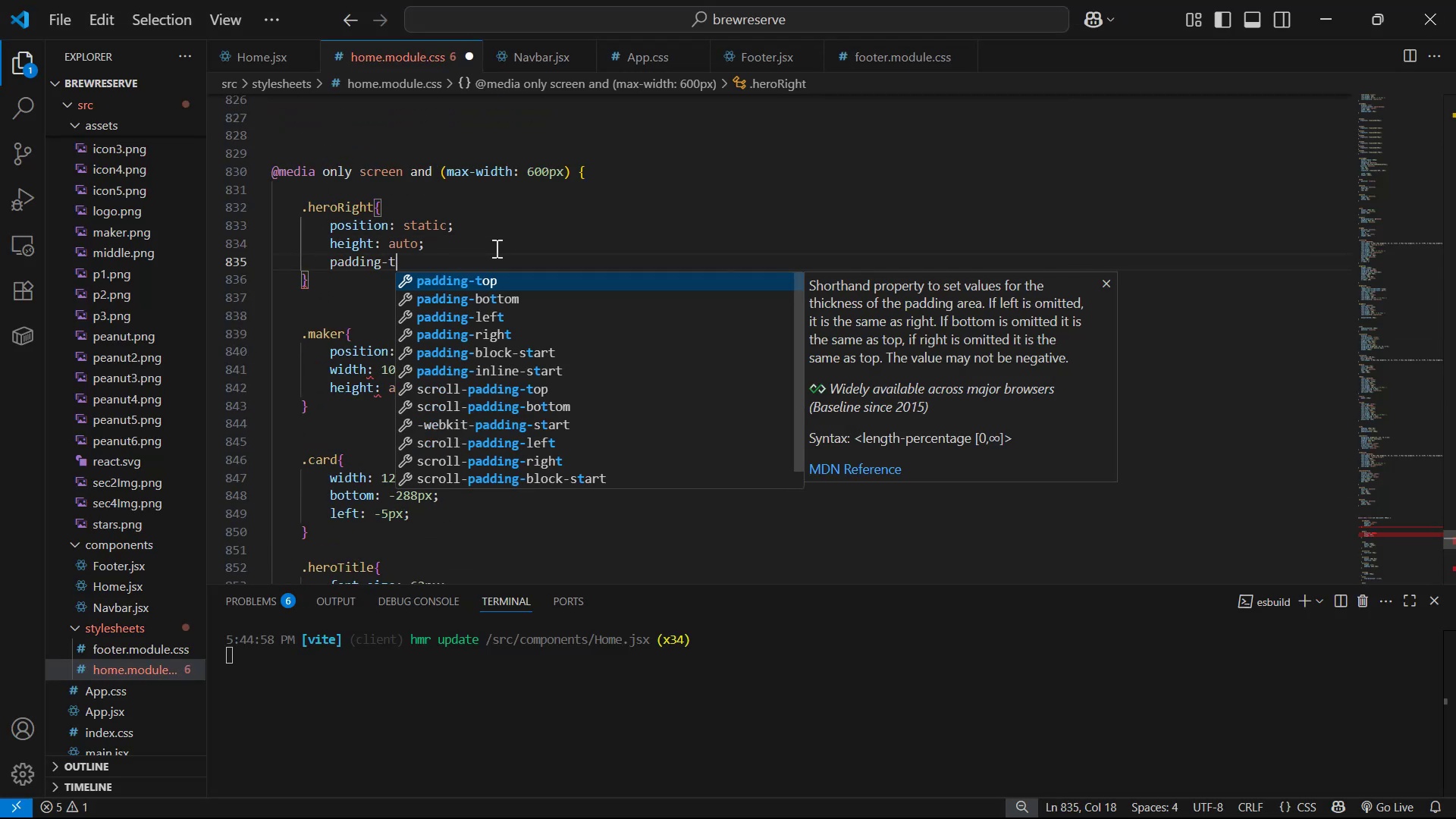 
key(Enter)
 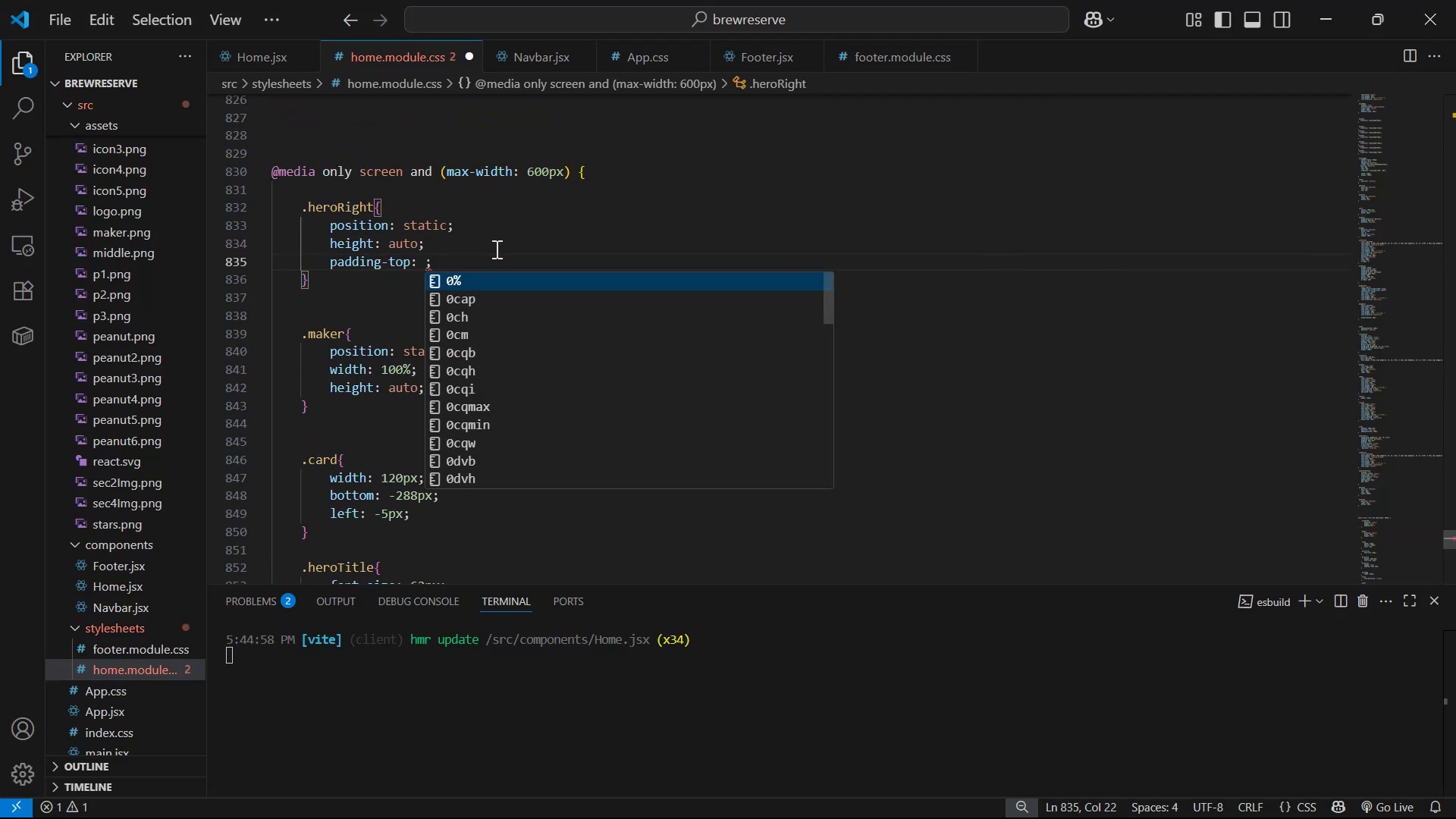 
type(30px)
 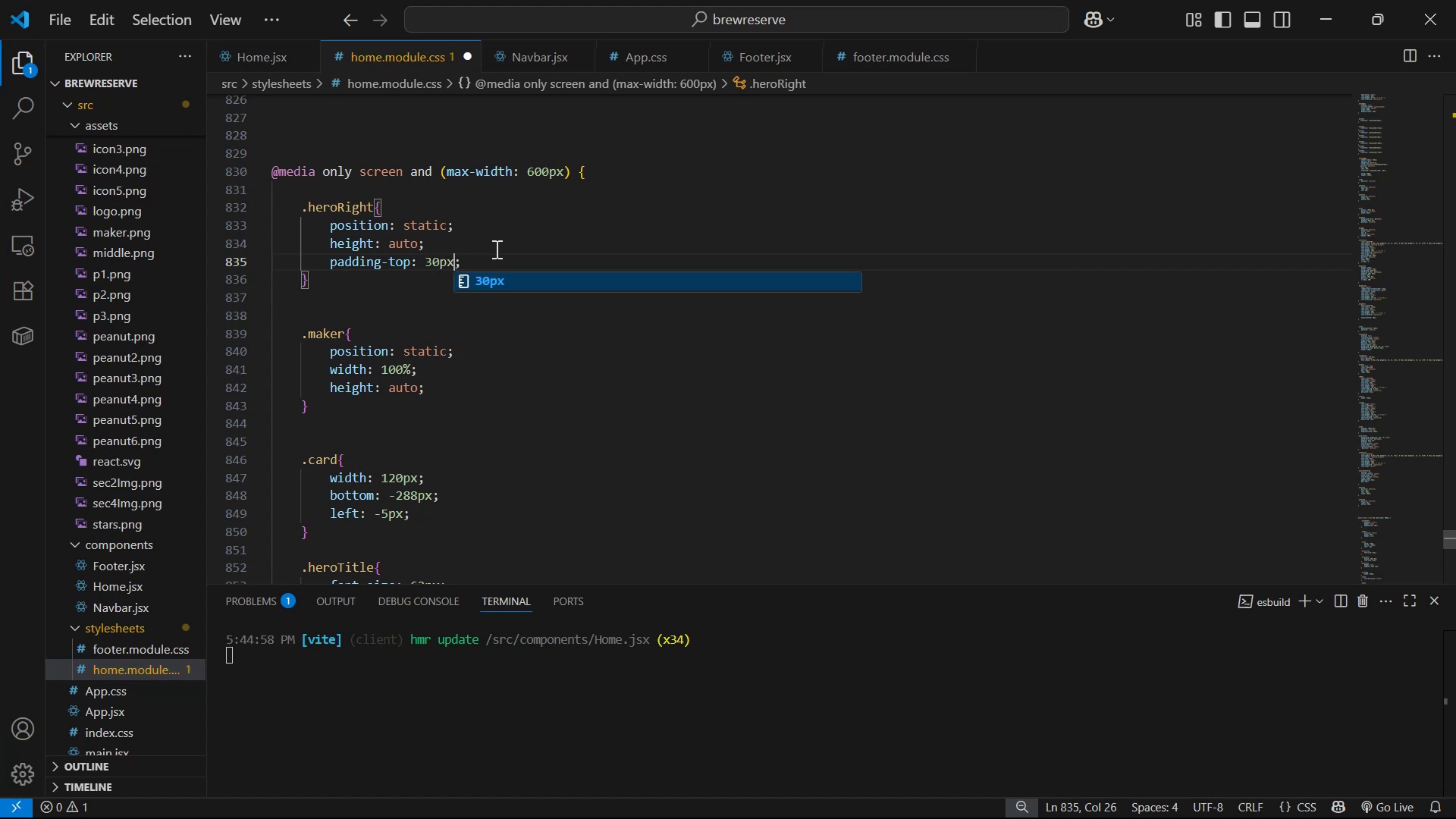 
key(Control+S)
 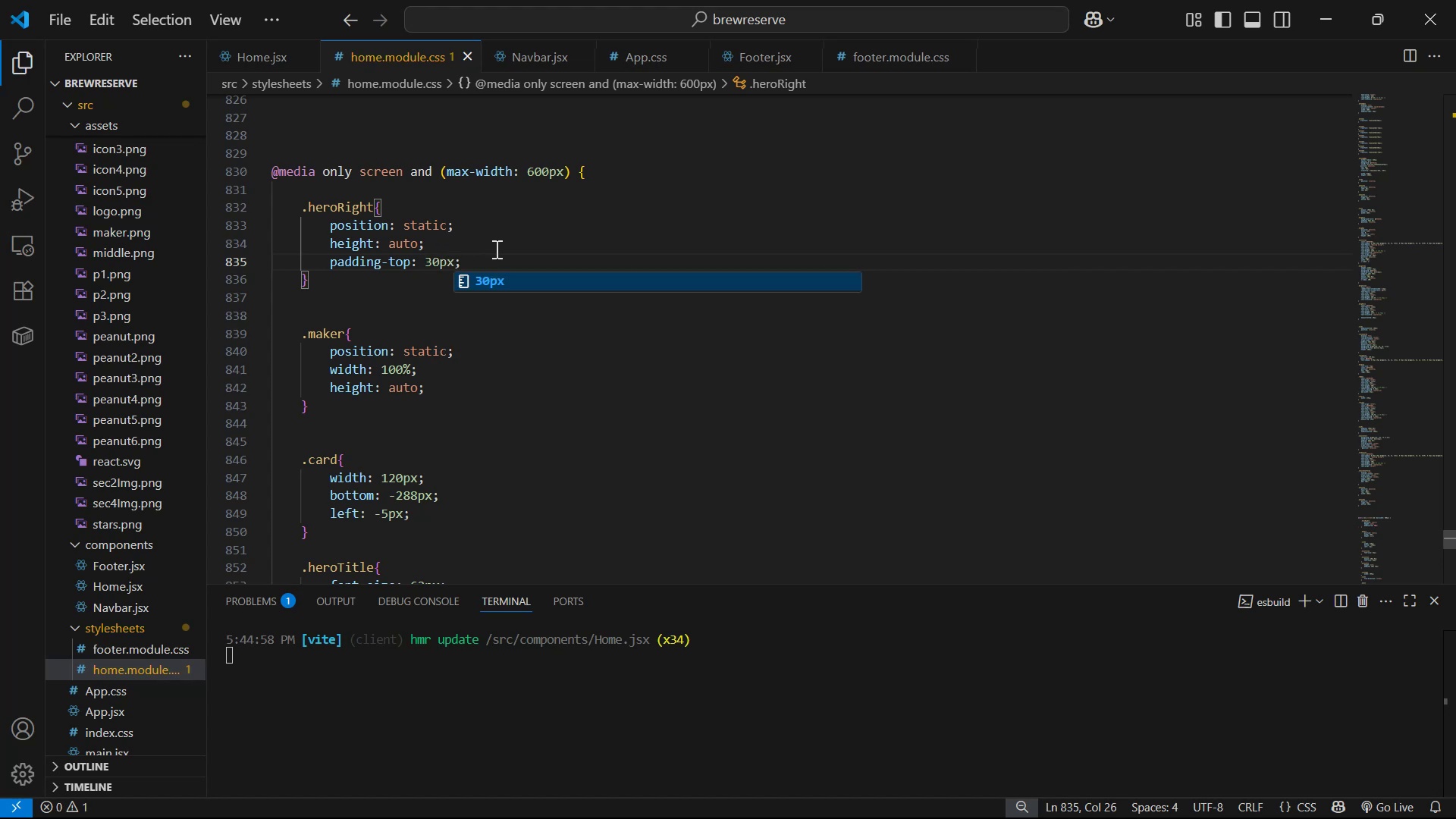 
key(Alt+AltLeft)
 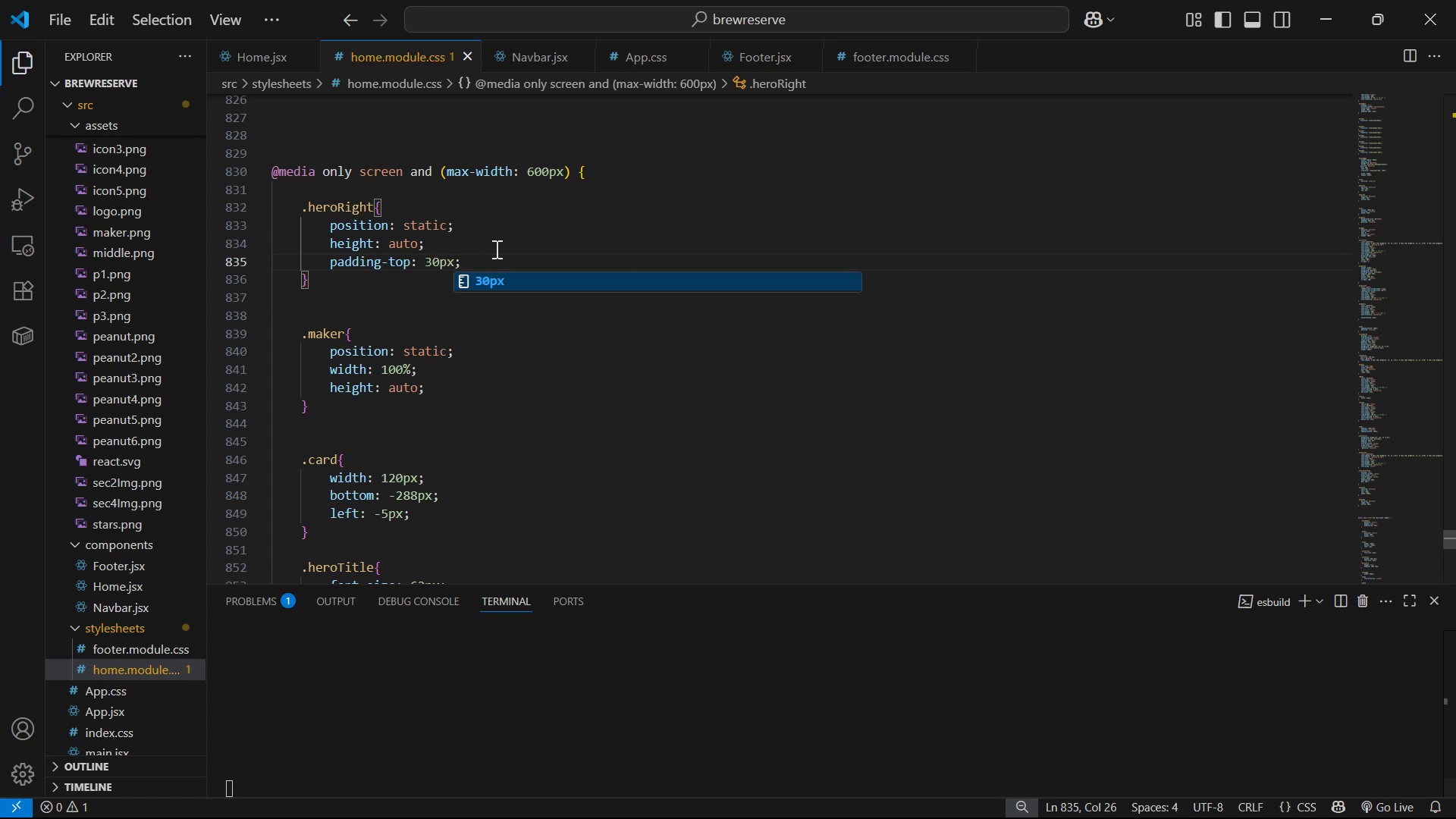 
key(Alt+Tab)
 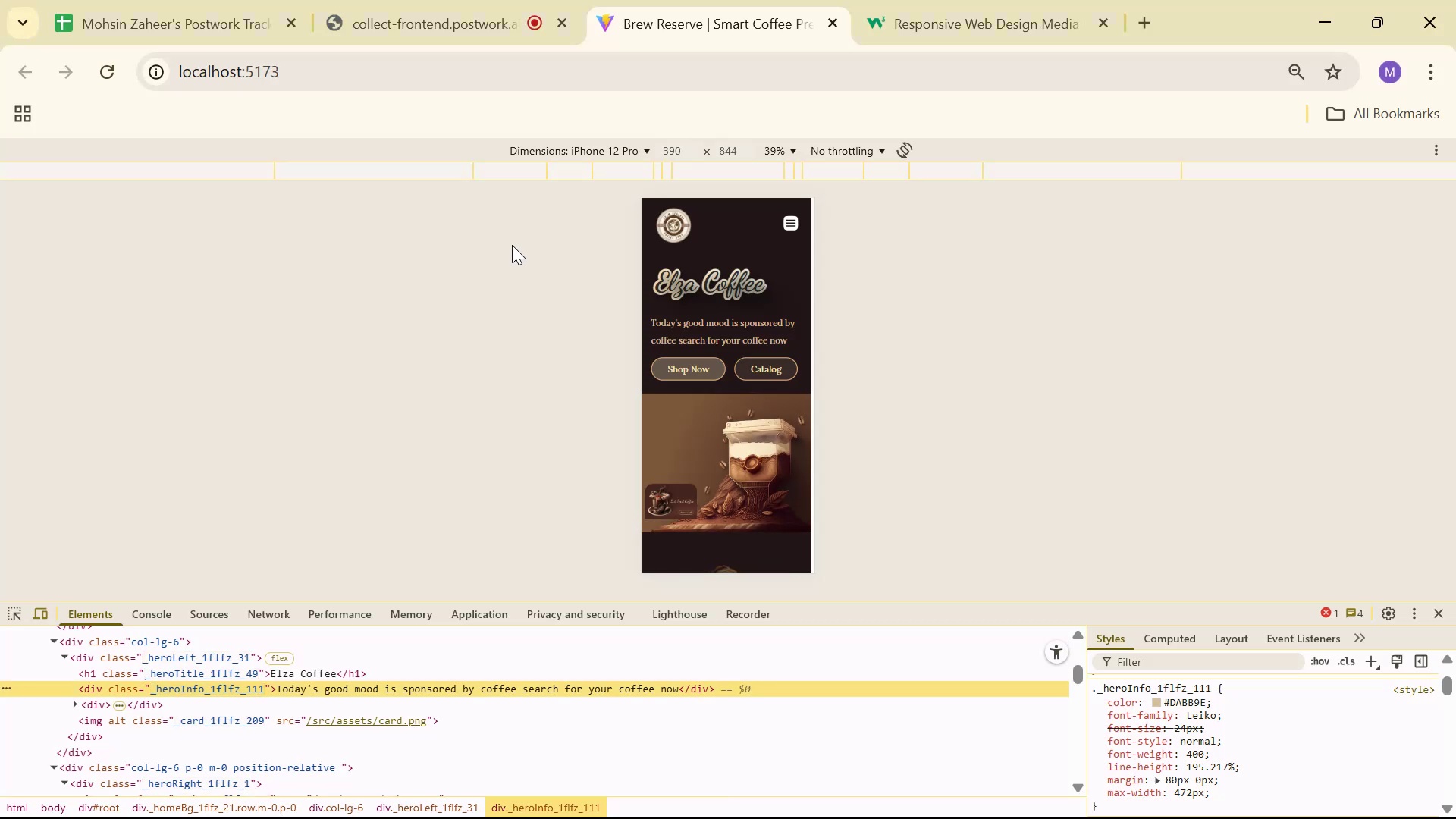 
key(Alt+AltLeft)
 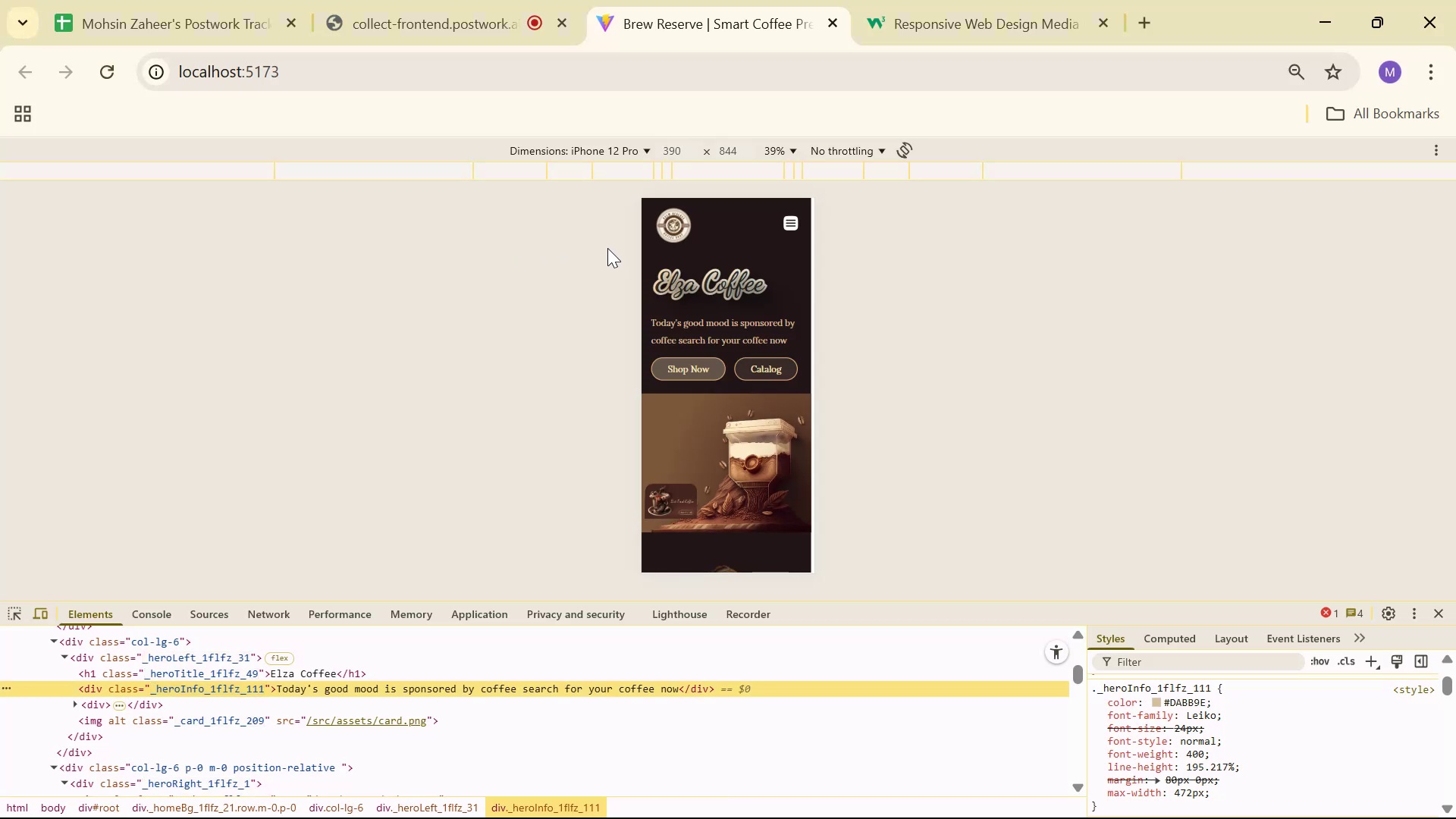 
key(Alt+Tab)
 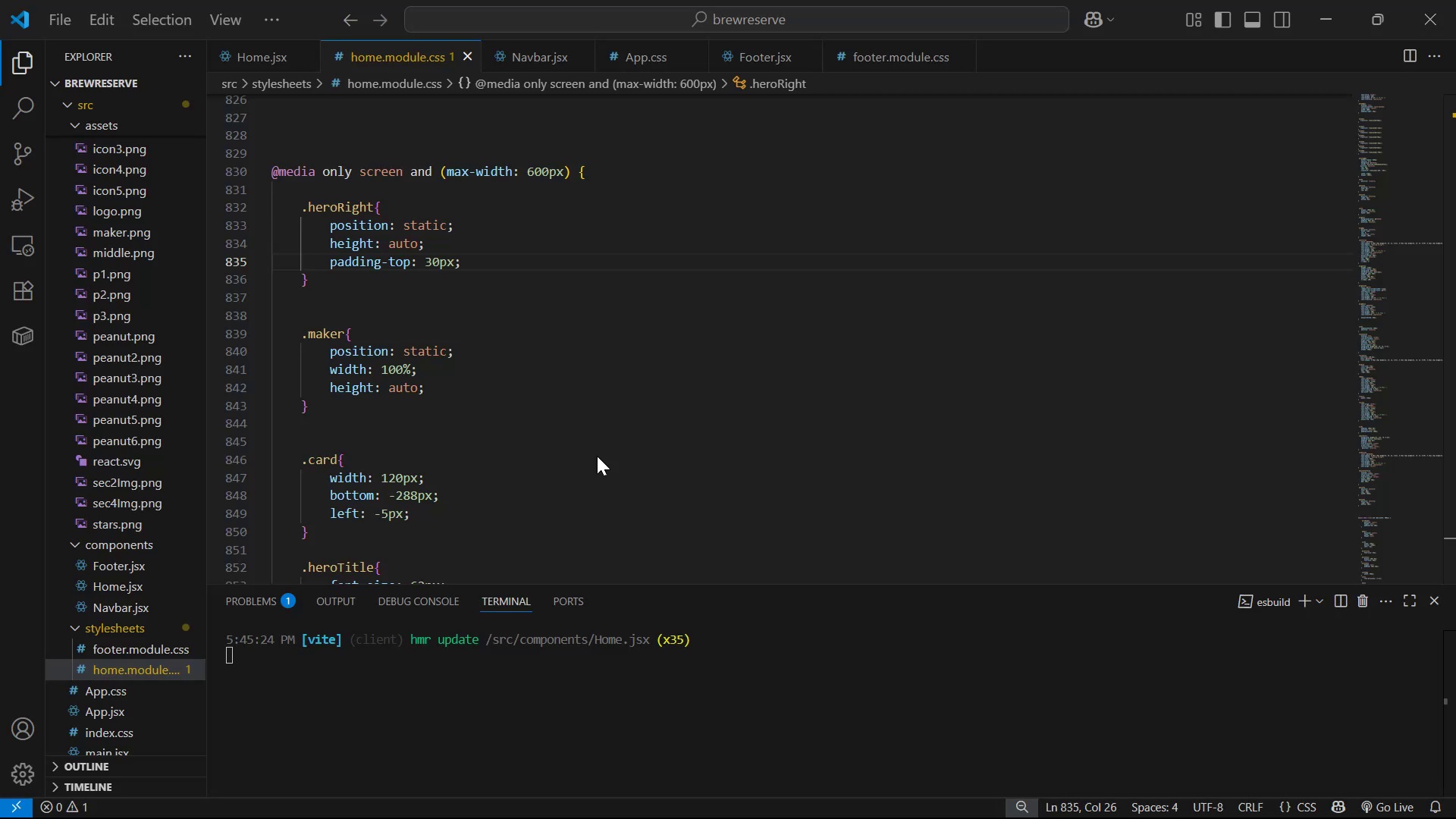 
scroll: coordinate [592, 334], scroll_direction: down, amount: 13.0
 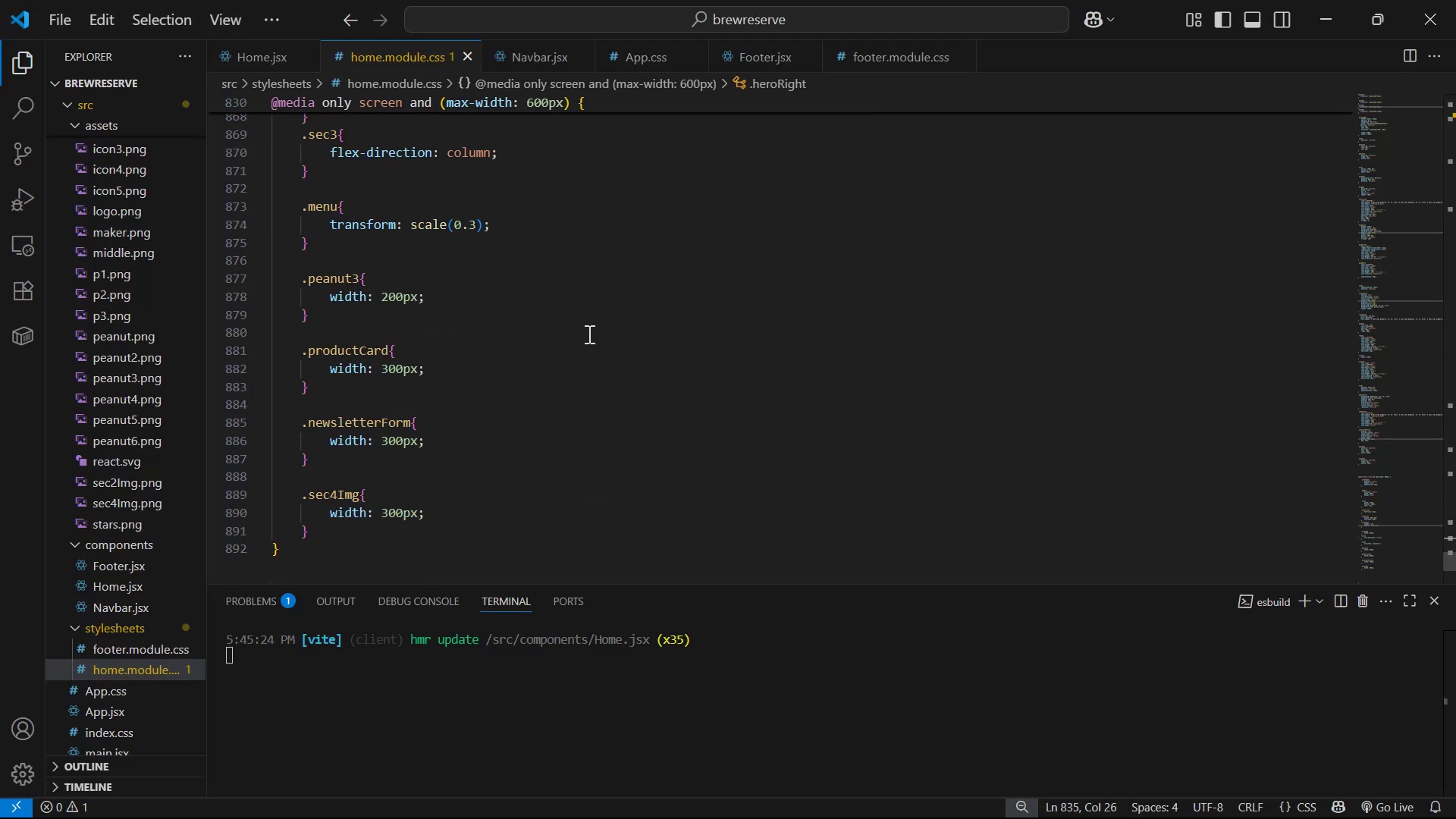 
scroll: coordinate [585, 326], scroll_direction: up, amount: 8.0
 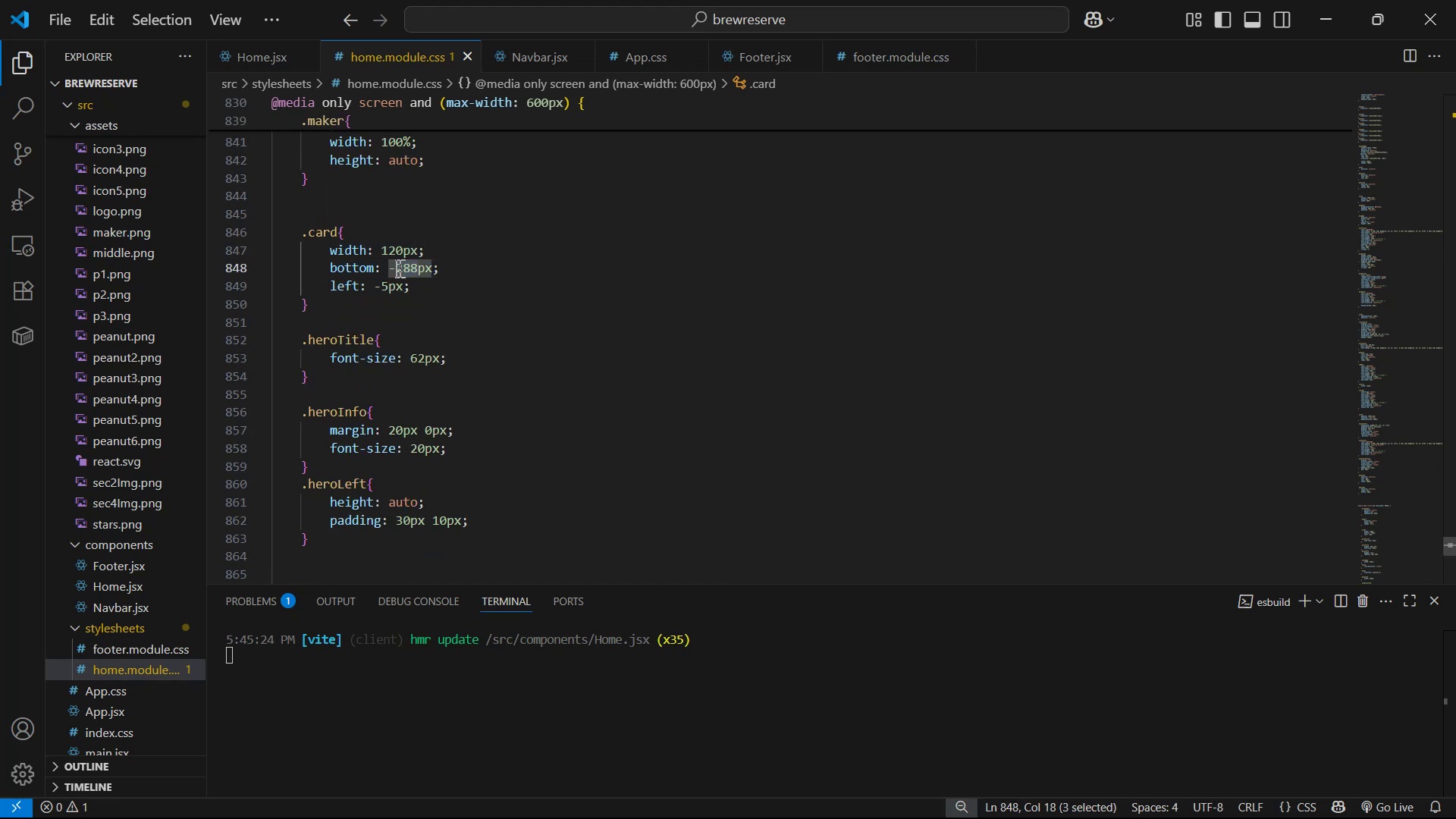 
type(300)
 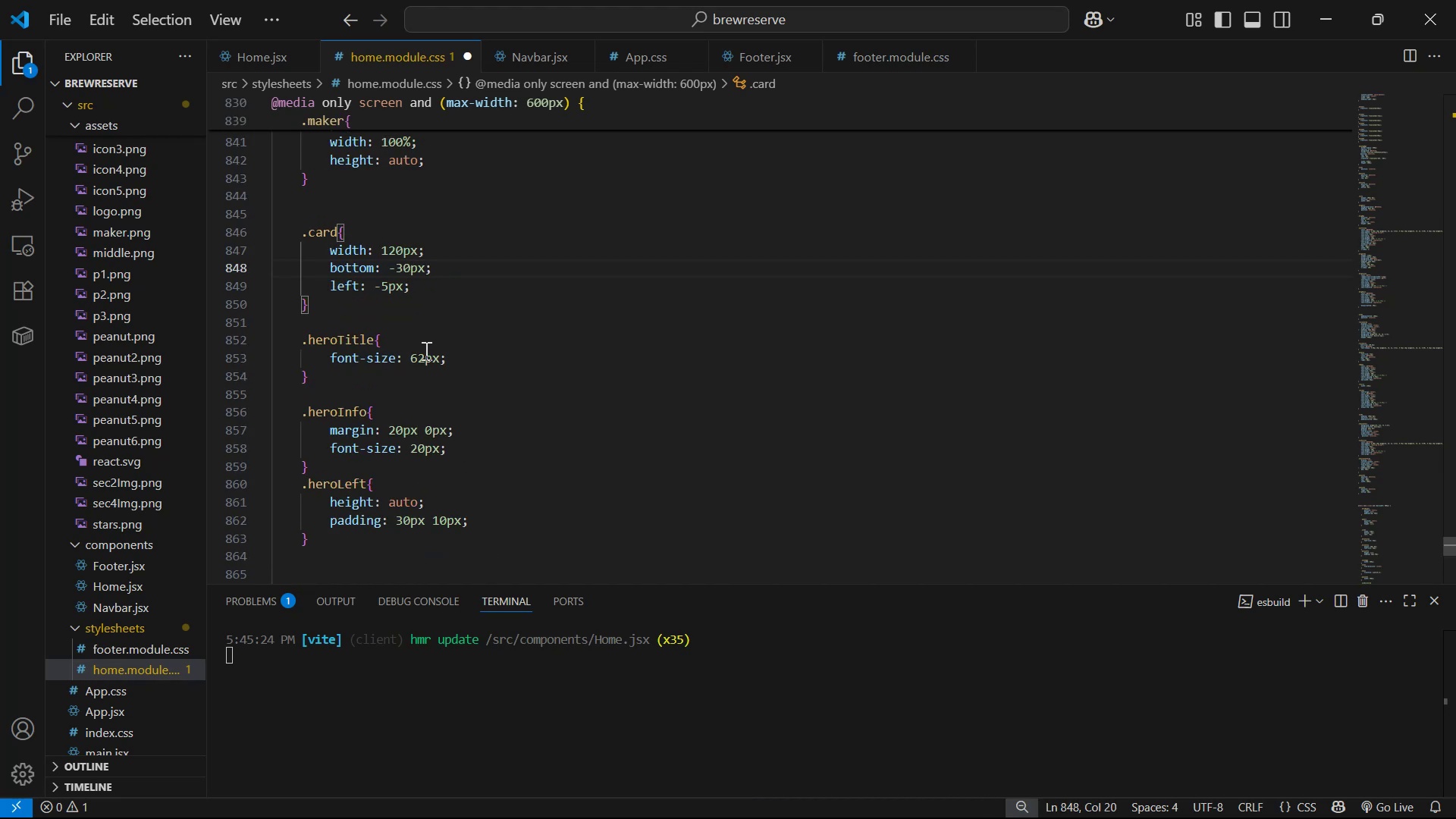 
key(Control+ControlLeft)
 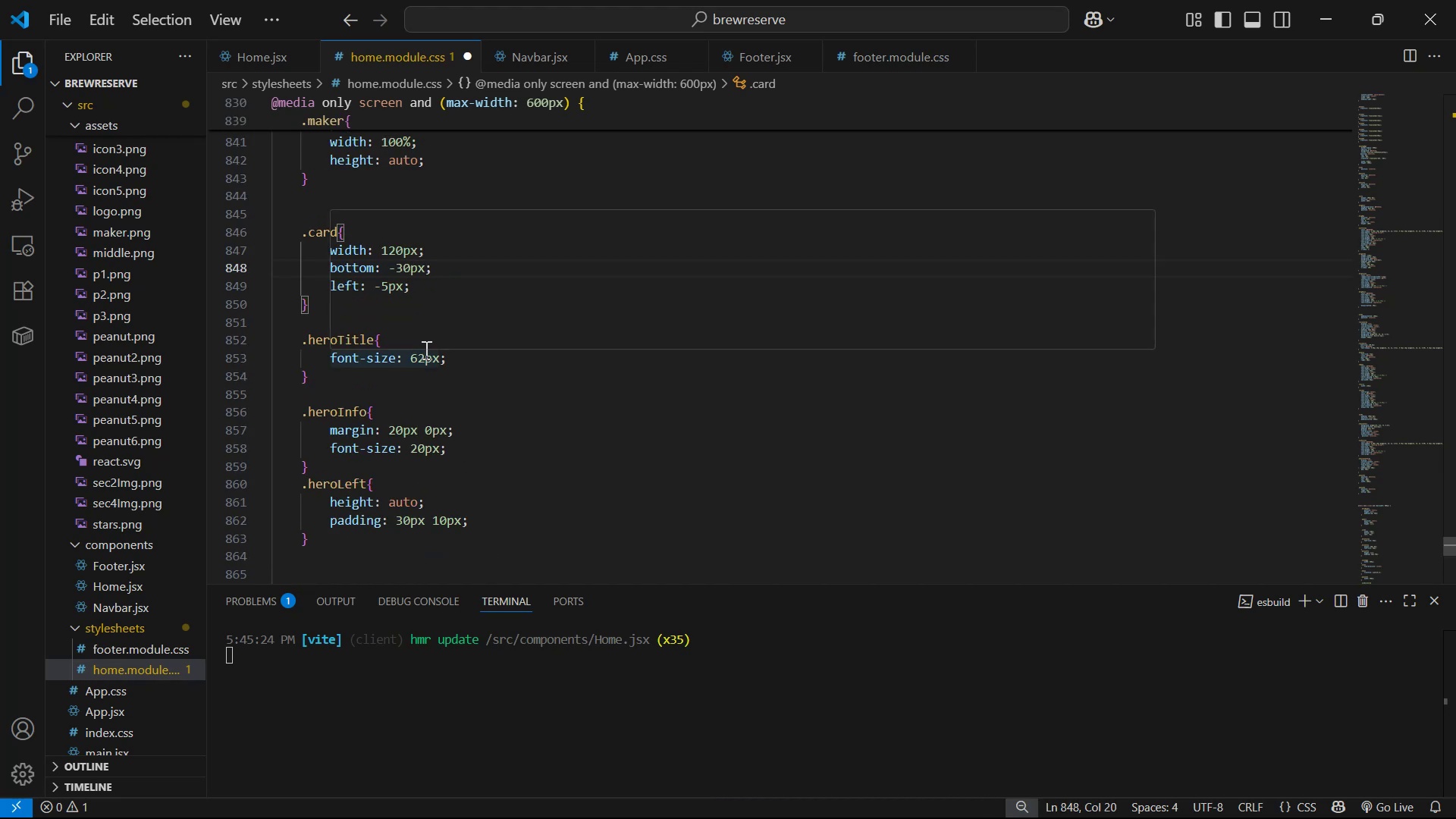 
key(Control+S)
 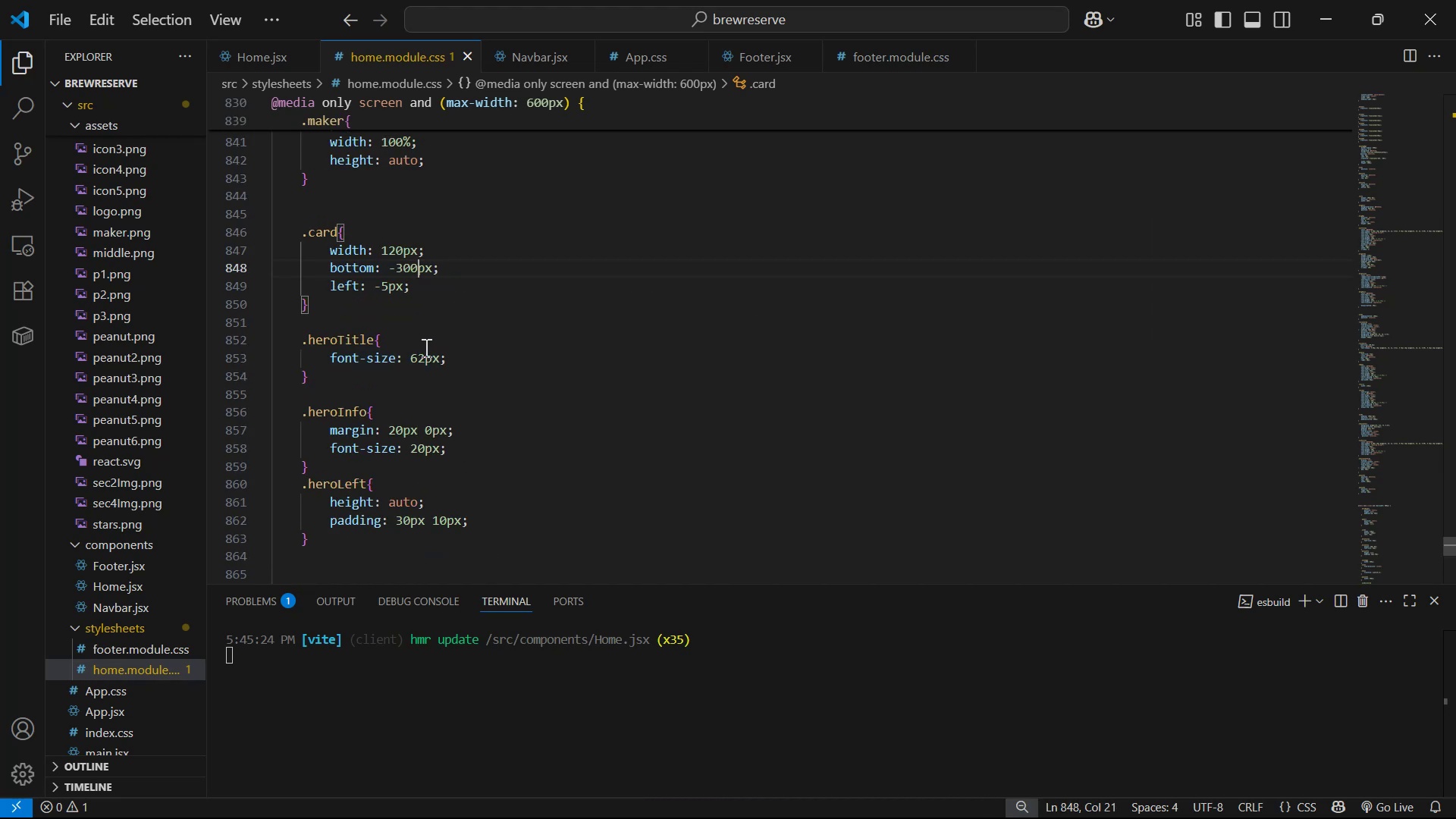 
key(Alt+AltLeft)
 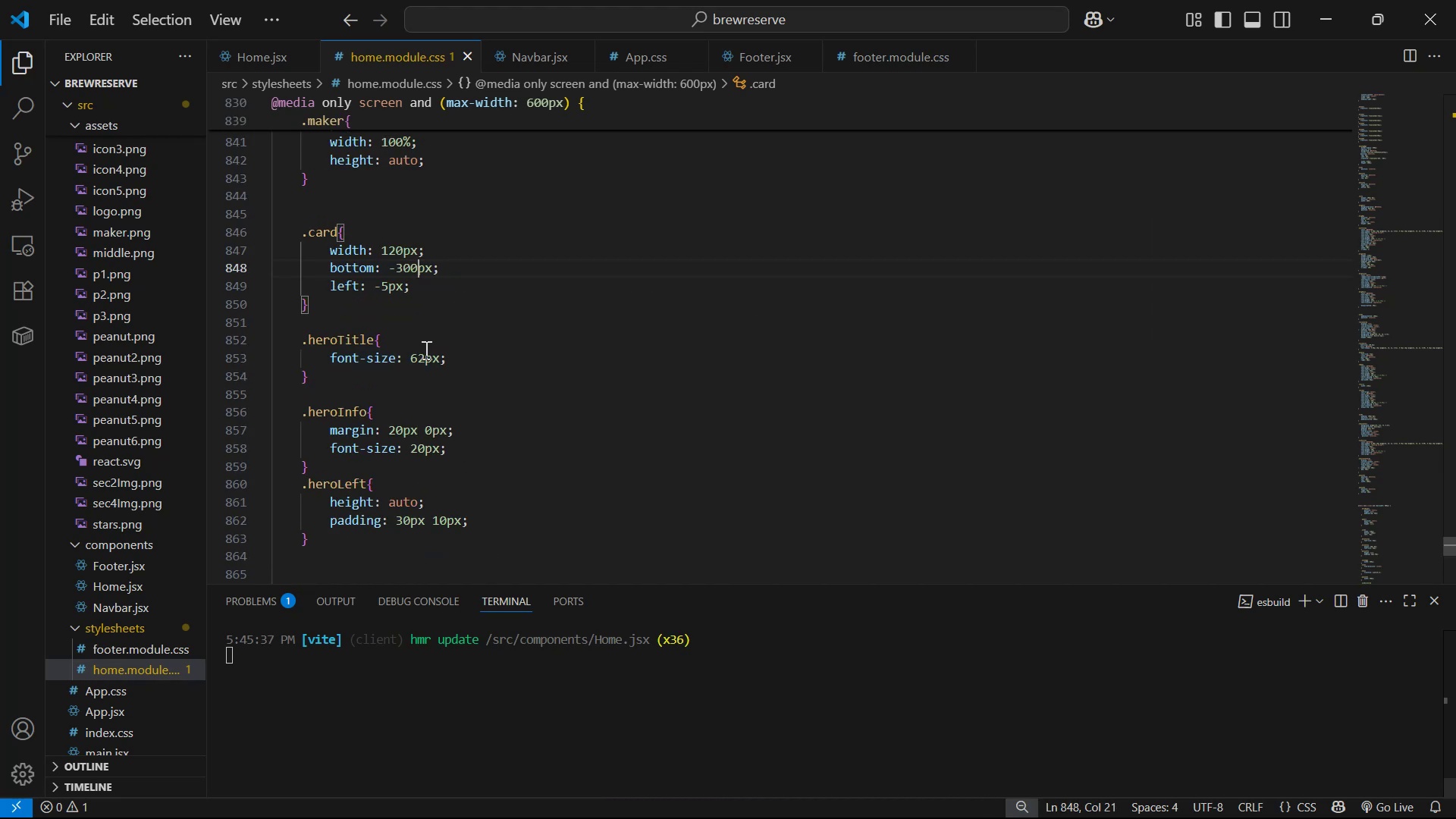 
key(Alt+Tab)
 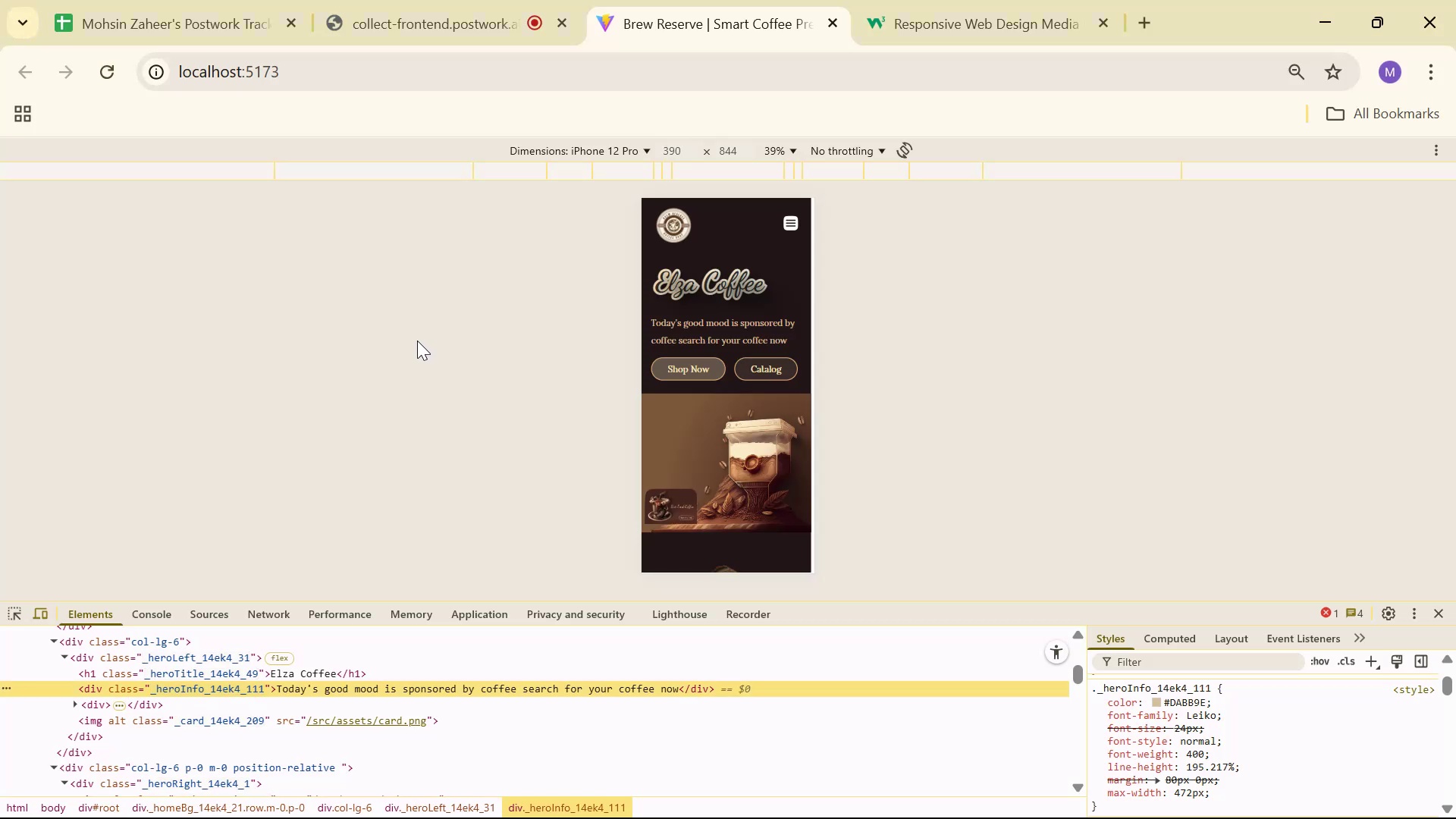 
key(Alt+AltLeft)
 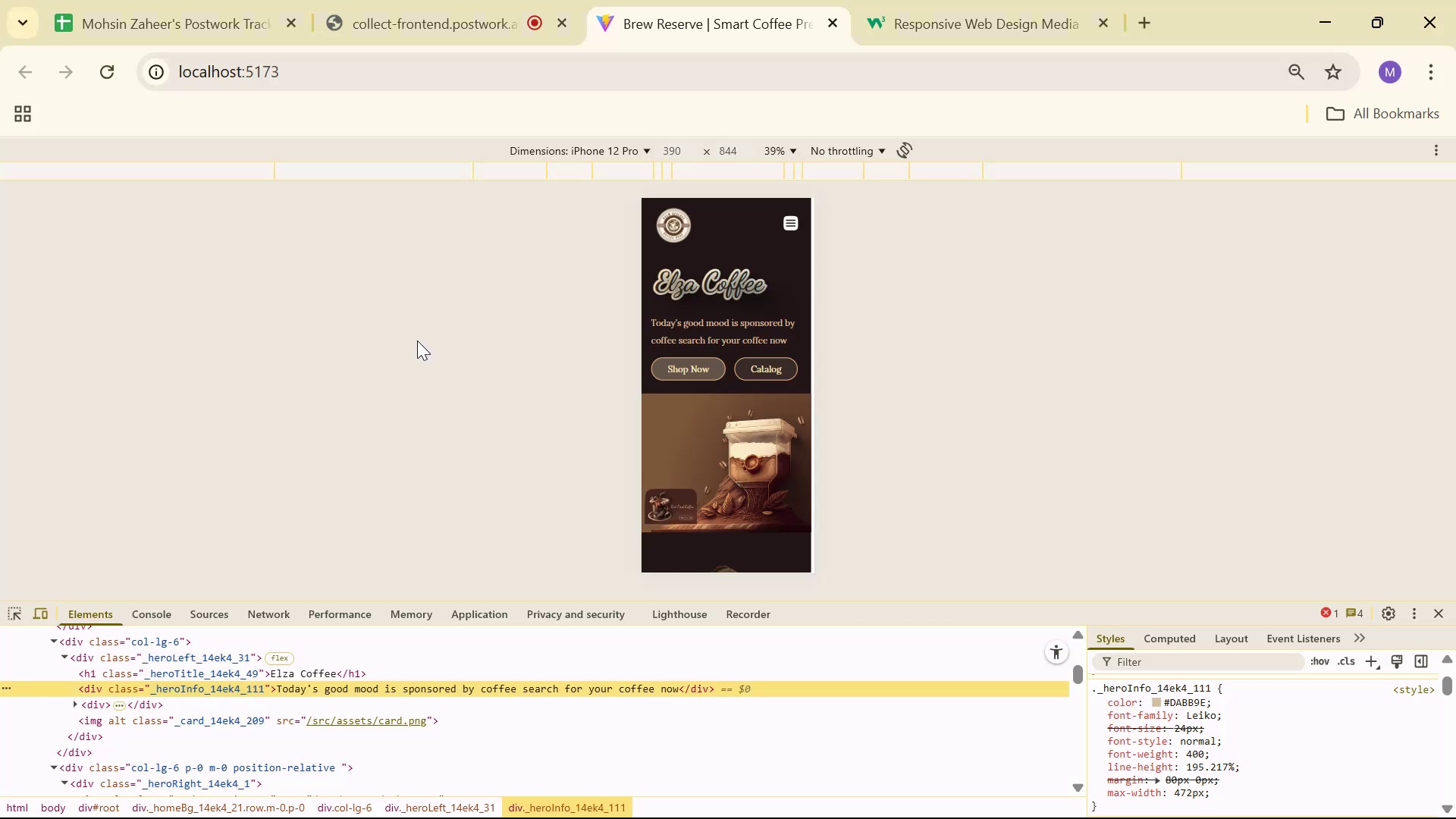 
key(Alt+Tab)
 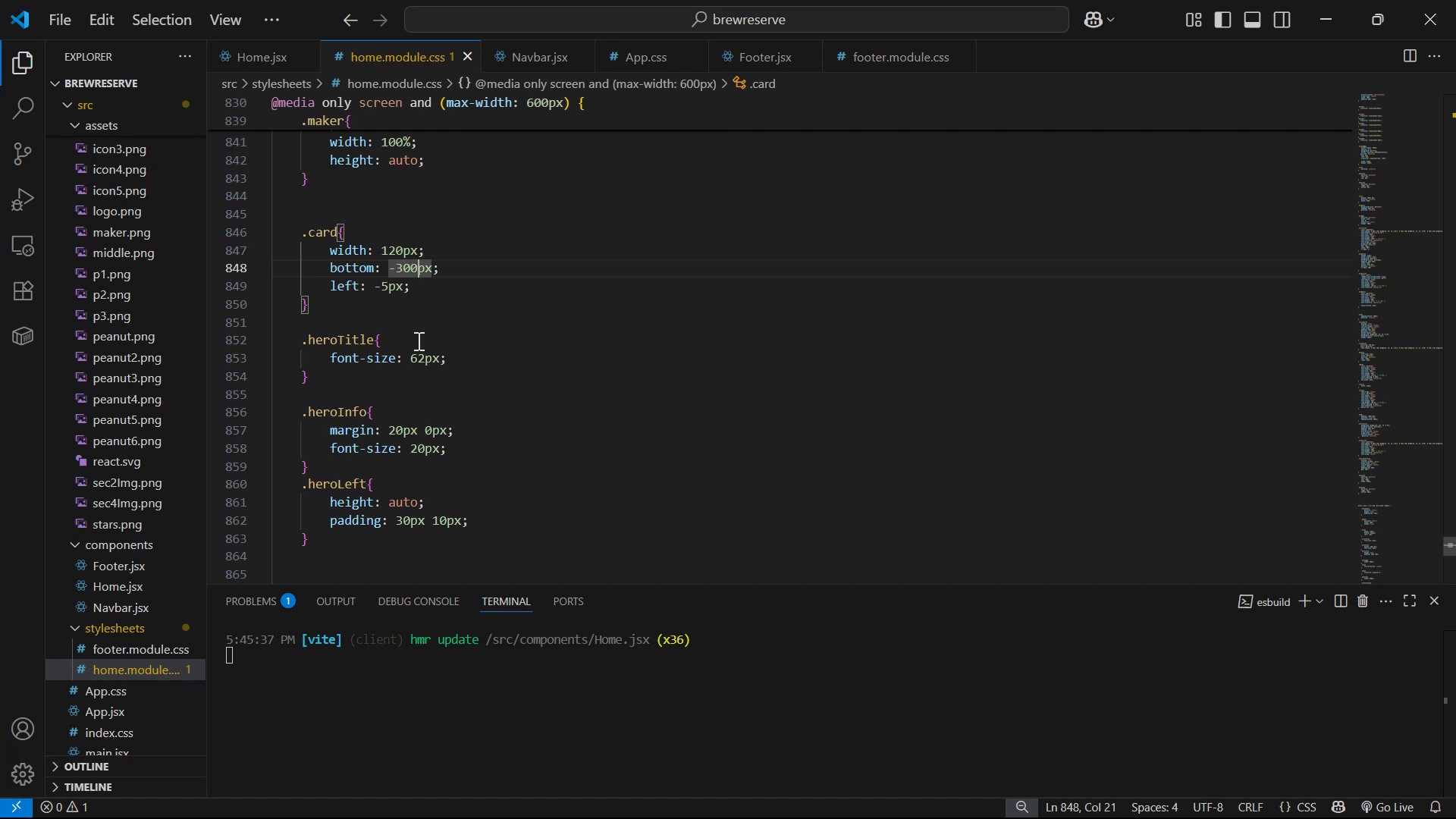 
key(ArrowLeft)
 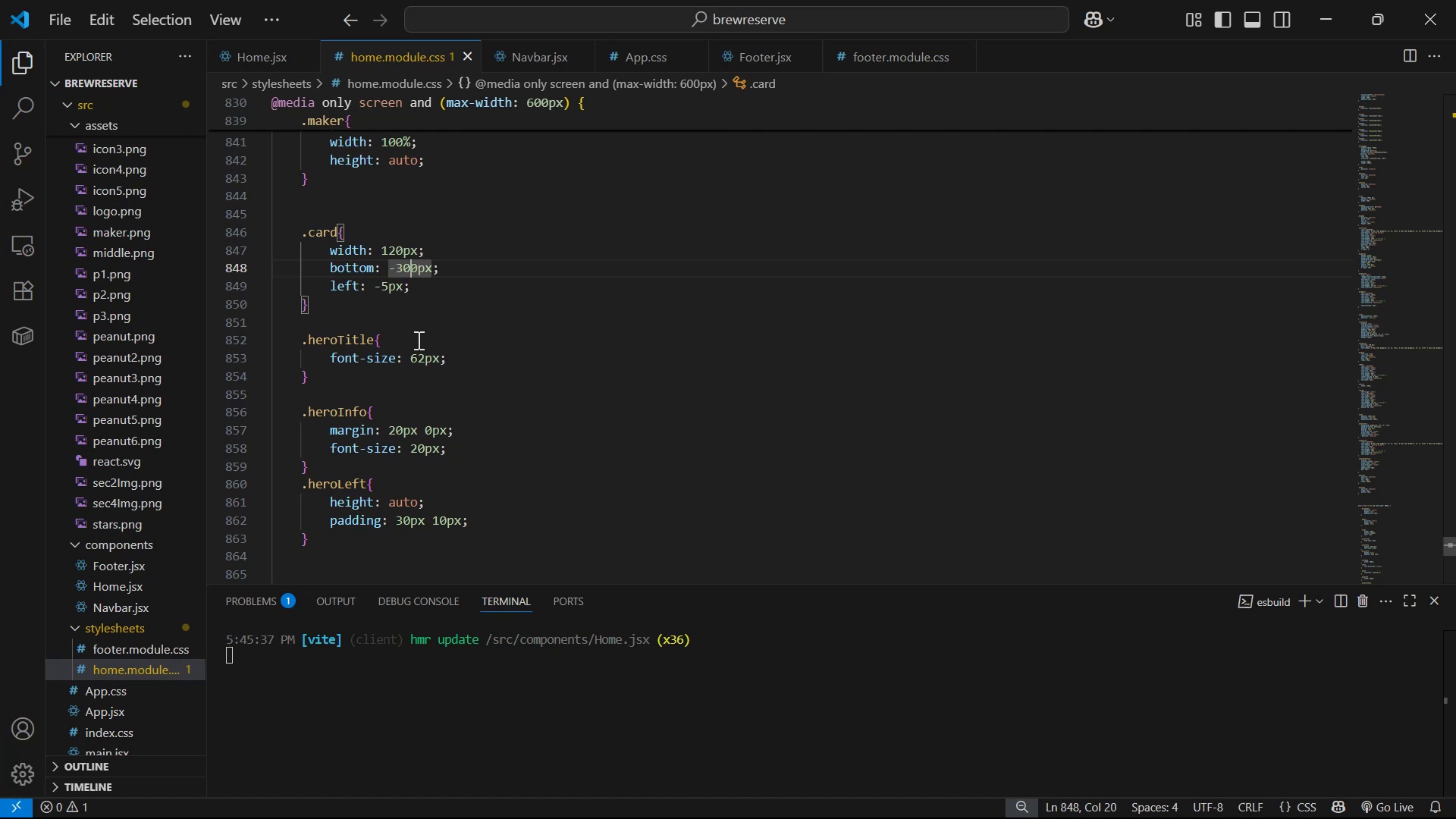 
key(Backspace)
 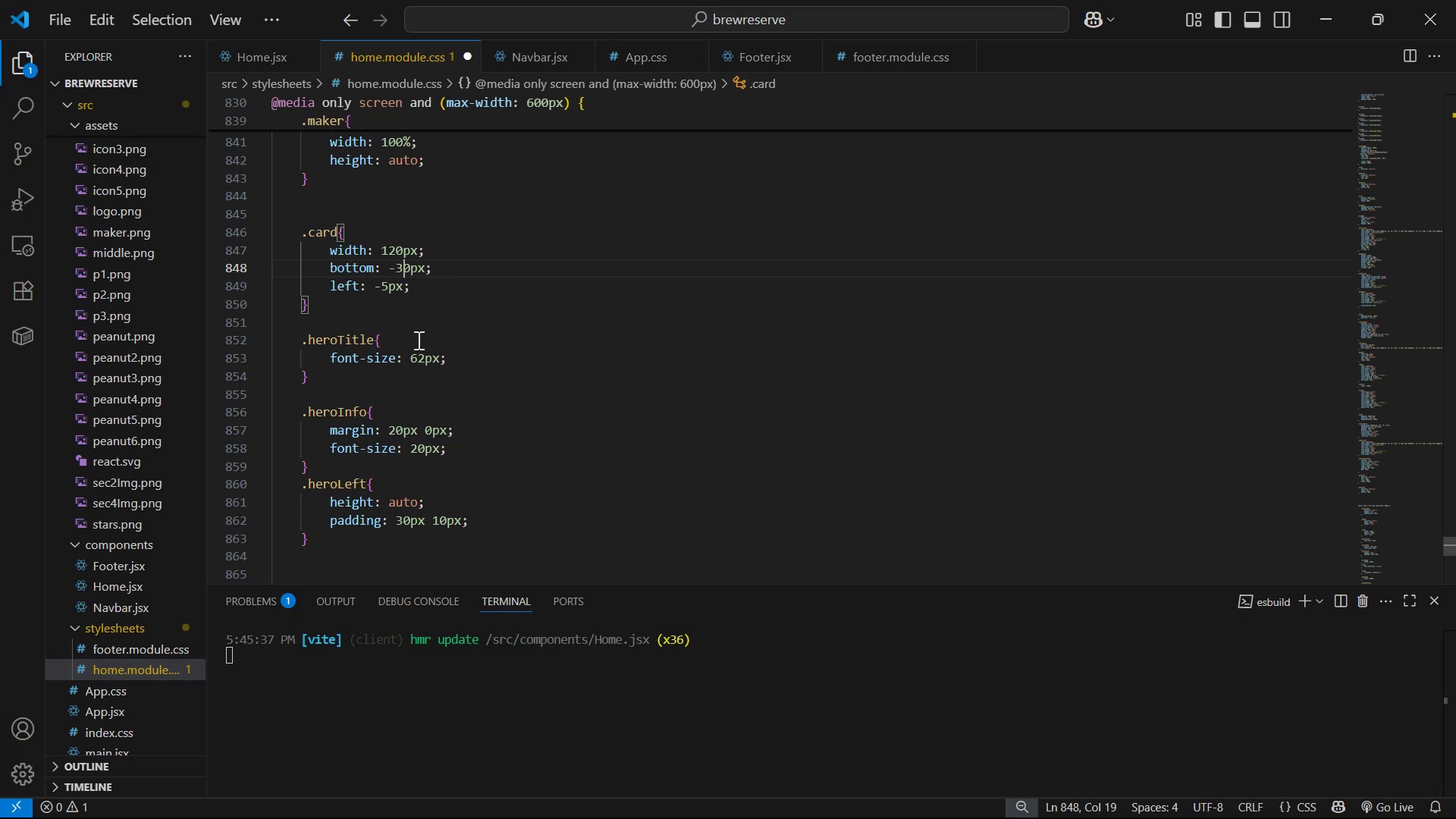 
key(3)
 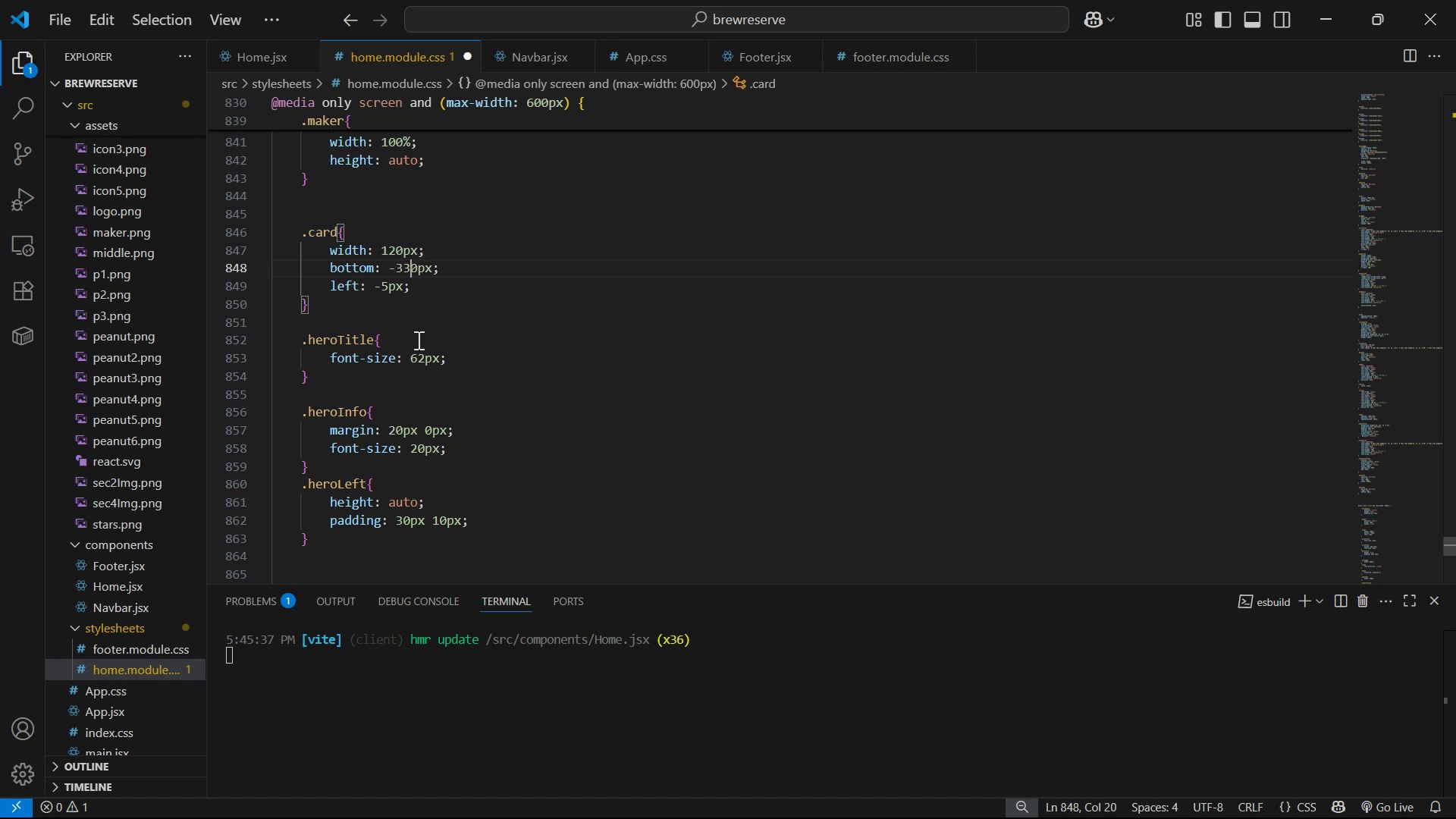 
key(Control+S)
 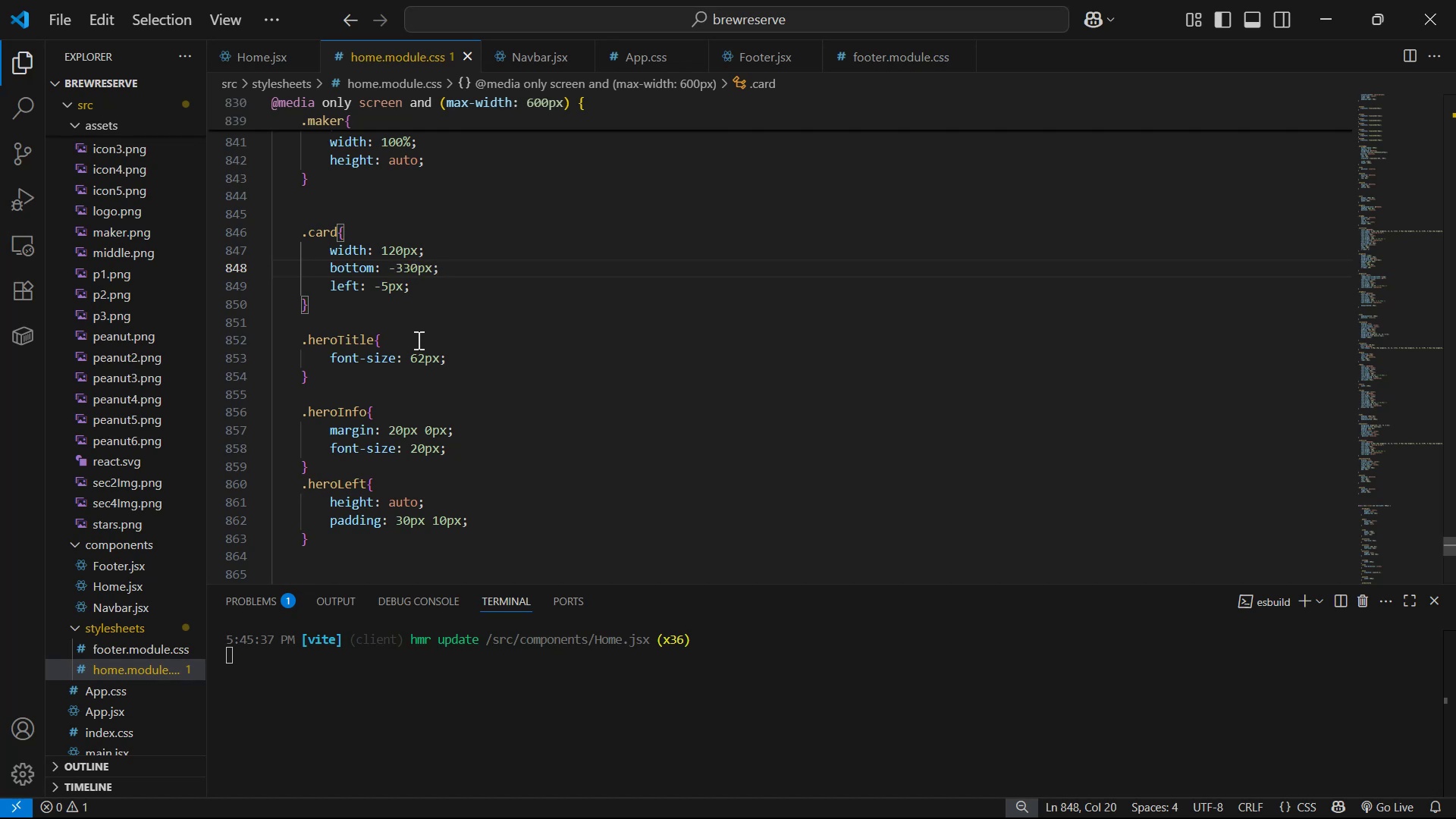 
key(Alt+AltLeft)
 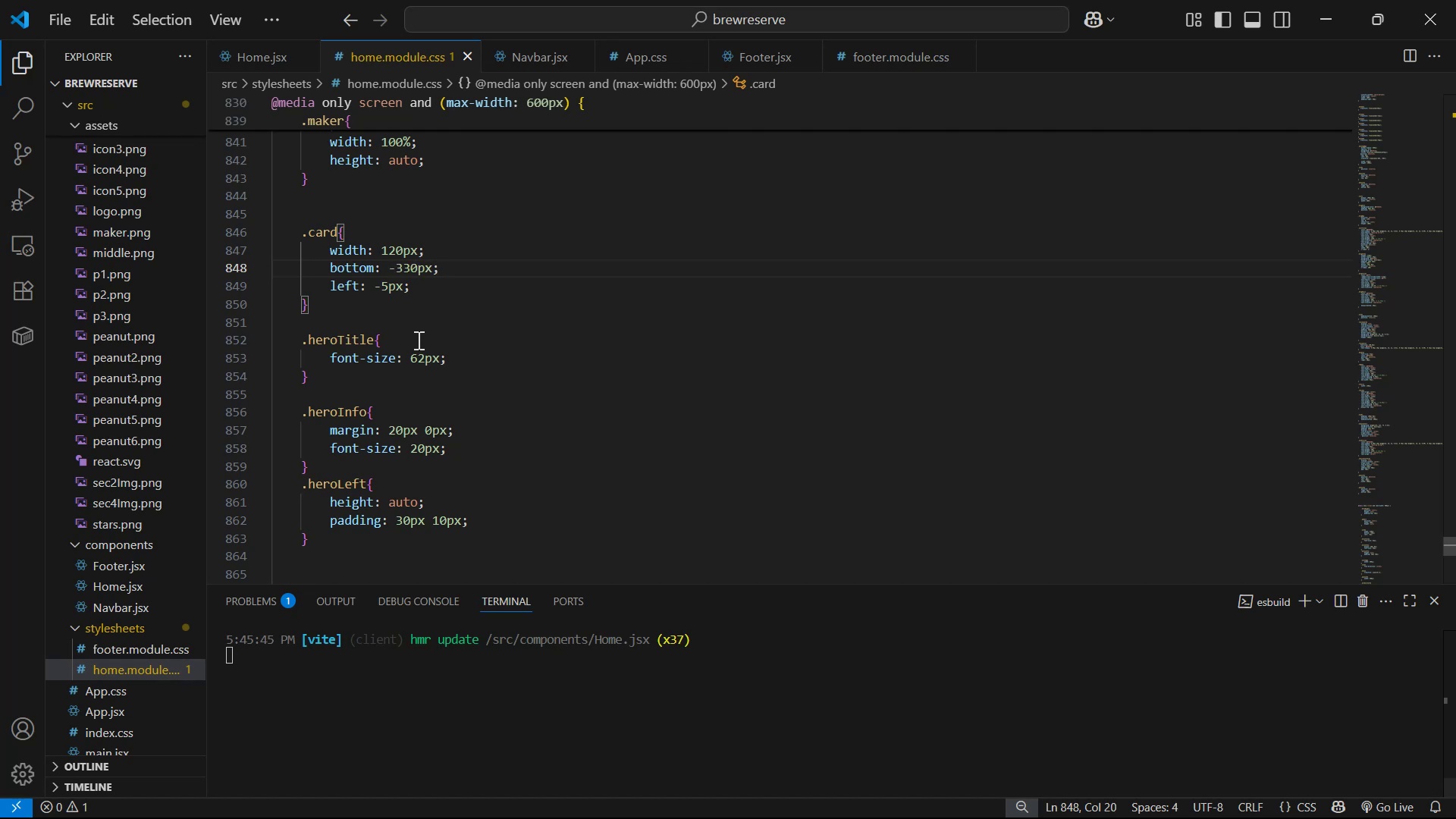 
key(Alt+Tab)
 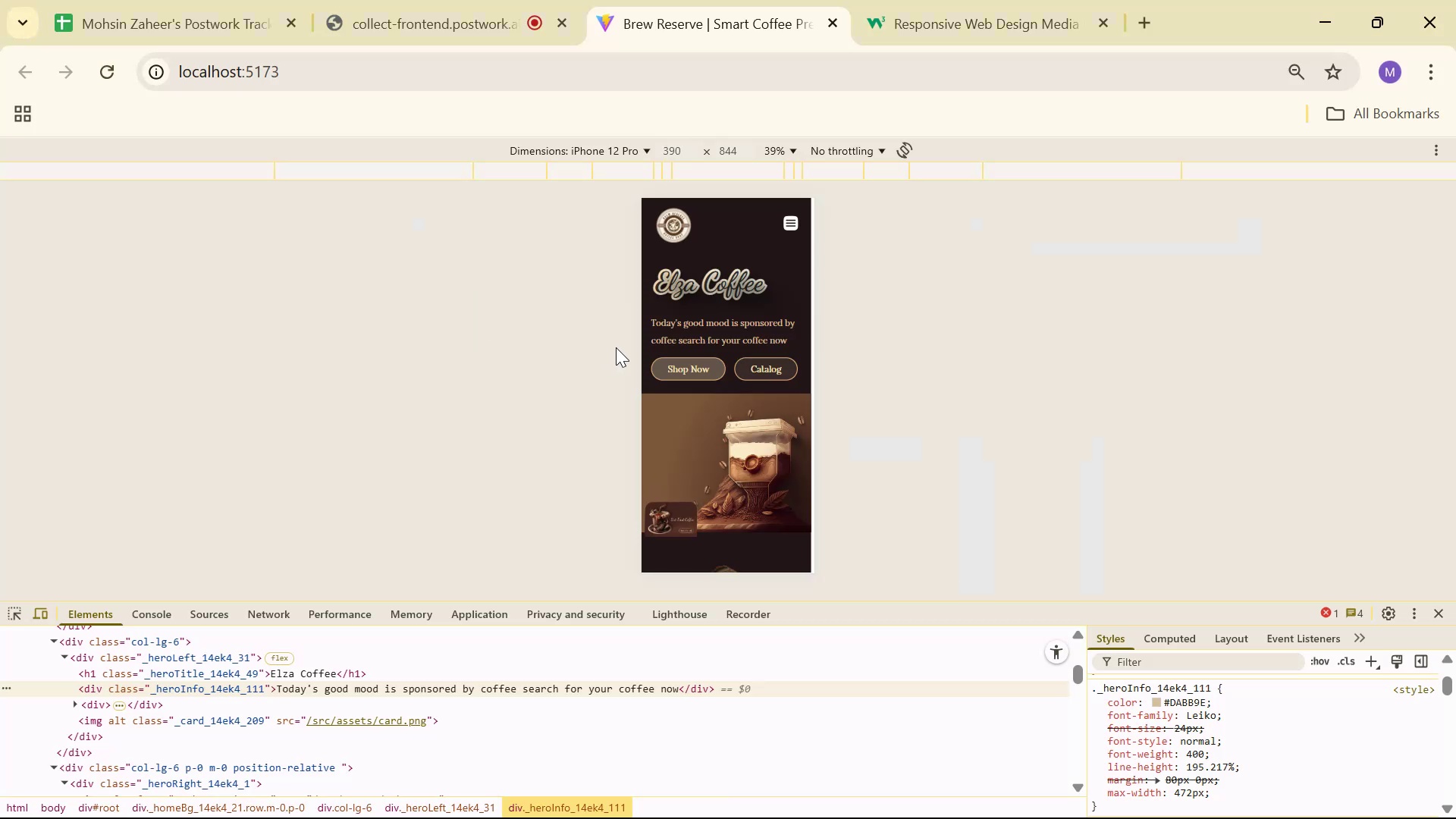 
key(Alt+AltLeft)
 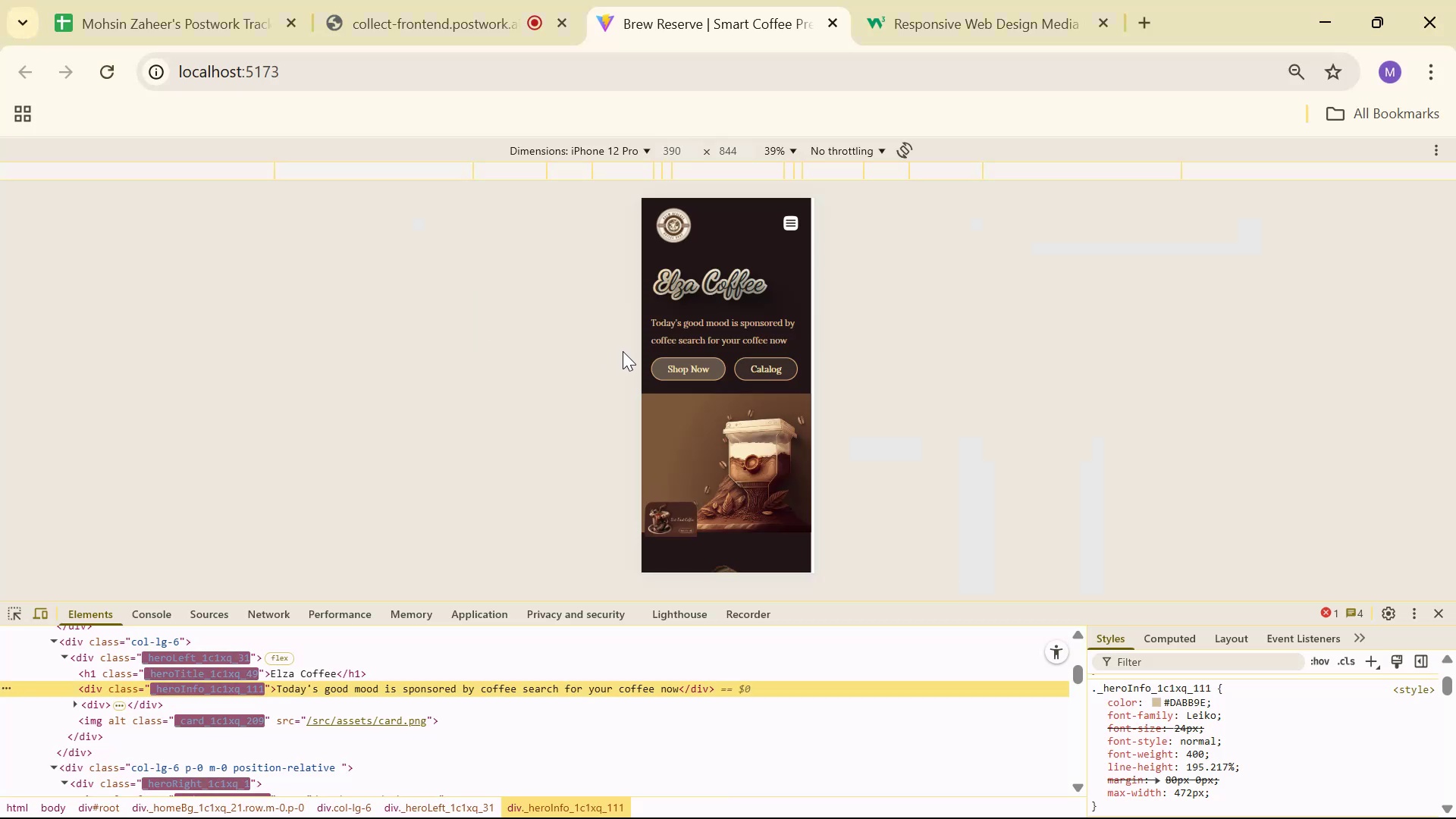 
key(Alt+Tab)
 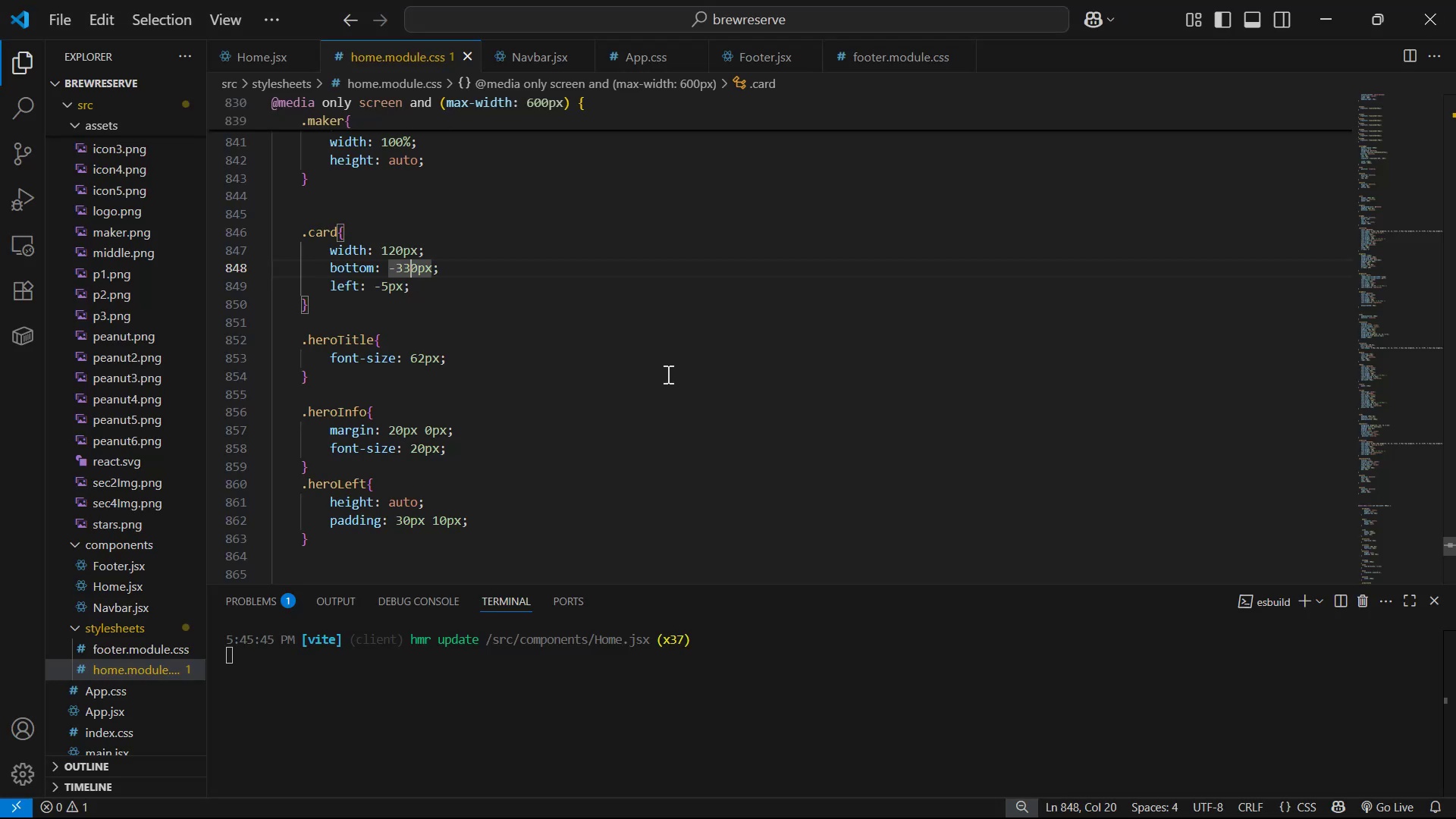 
key(Backspace)
 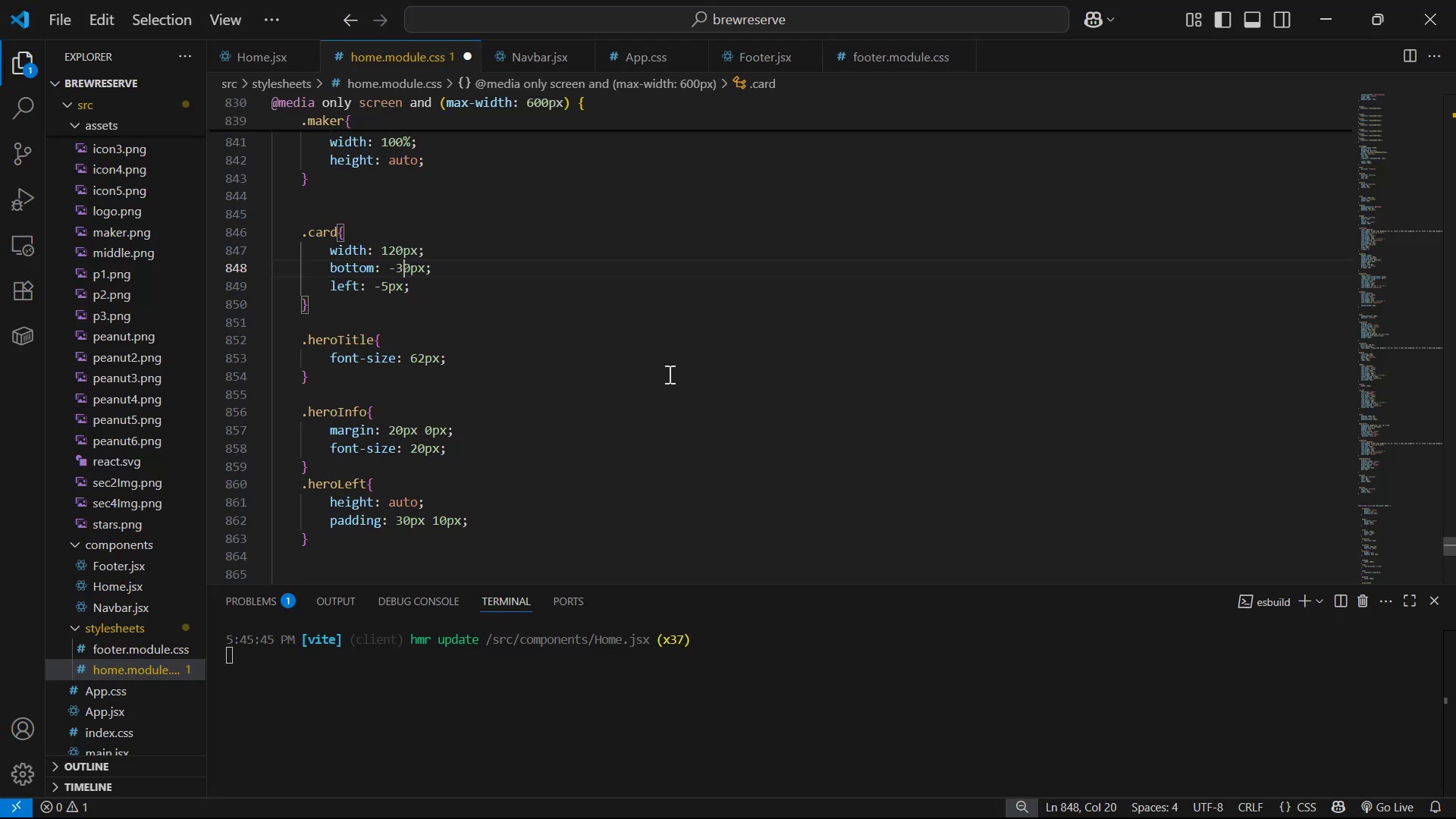 
key(2)
 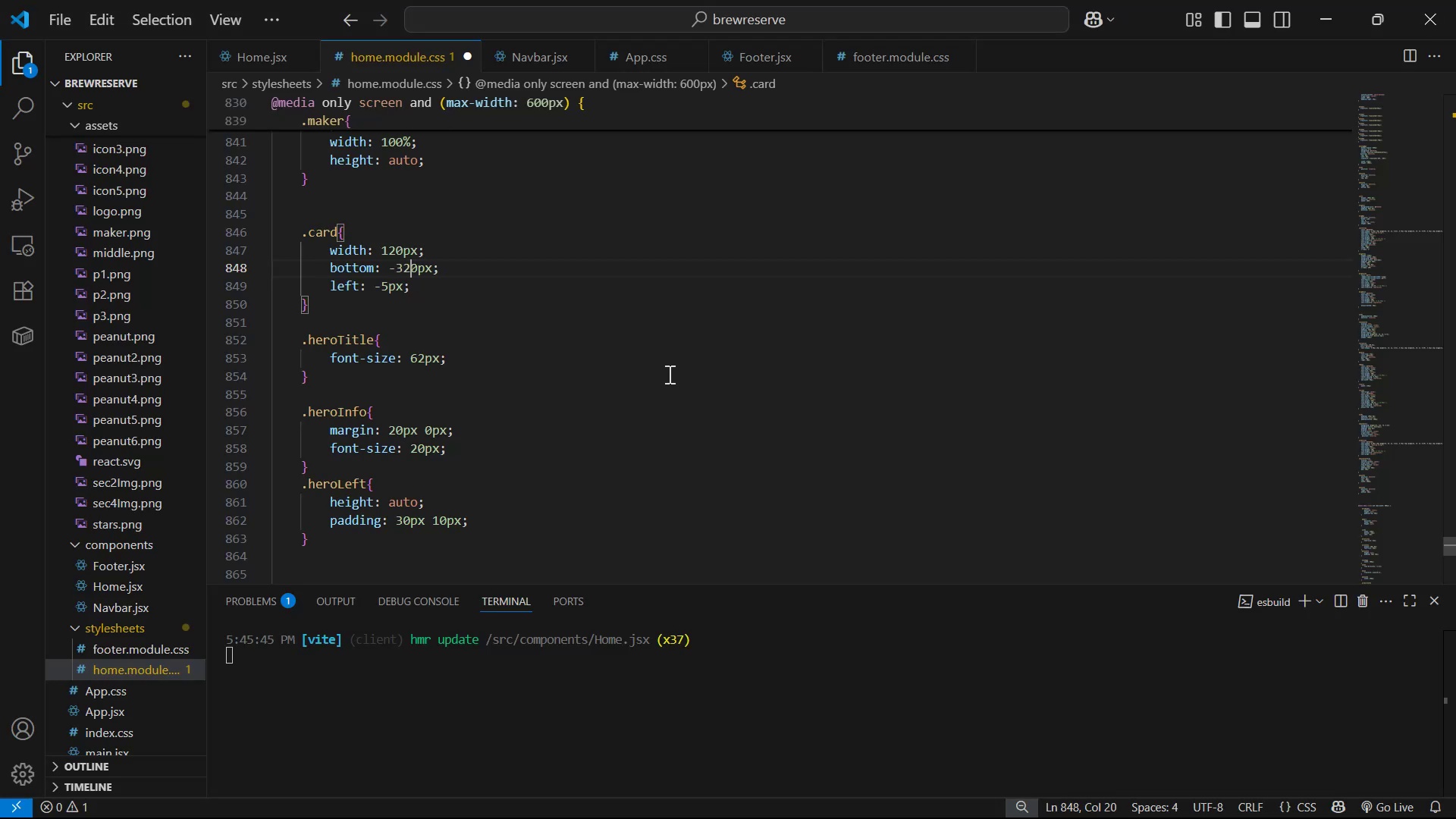 
key(Control+ControlLeft)
 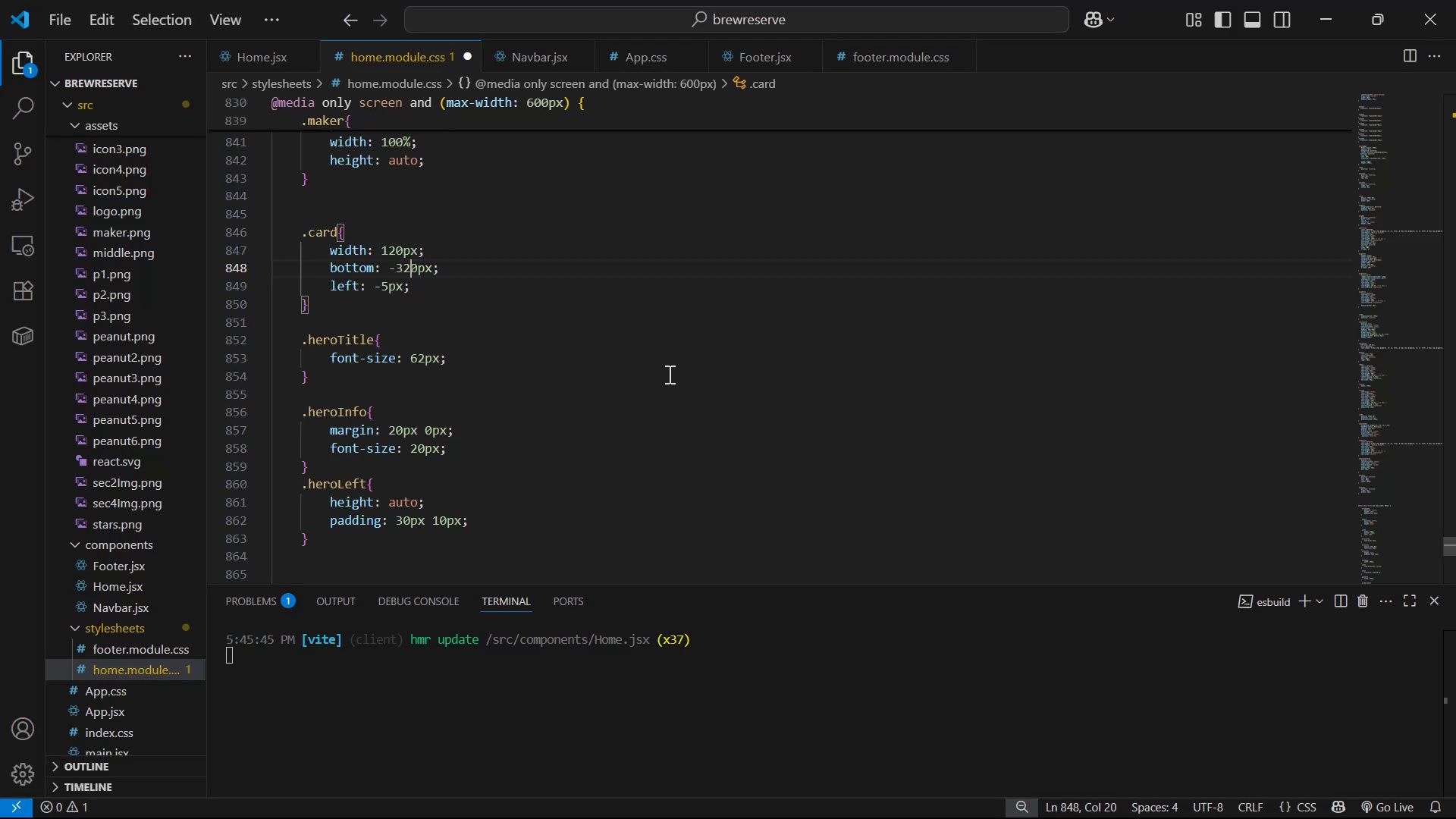 
key(Control+S)
 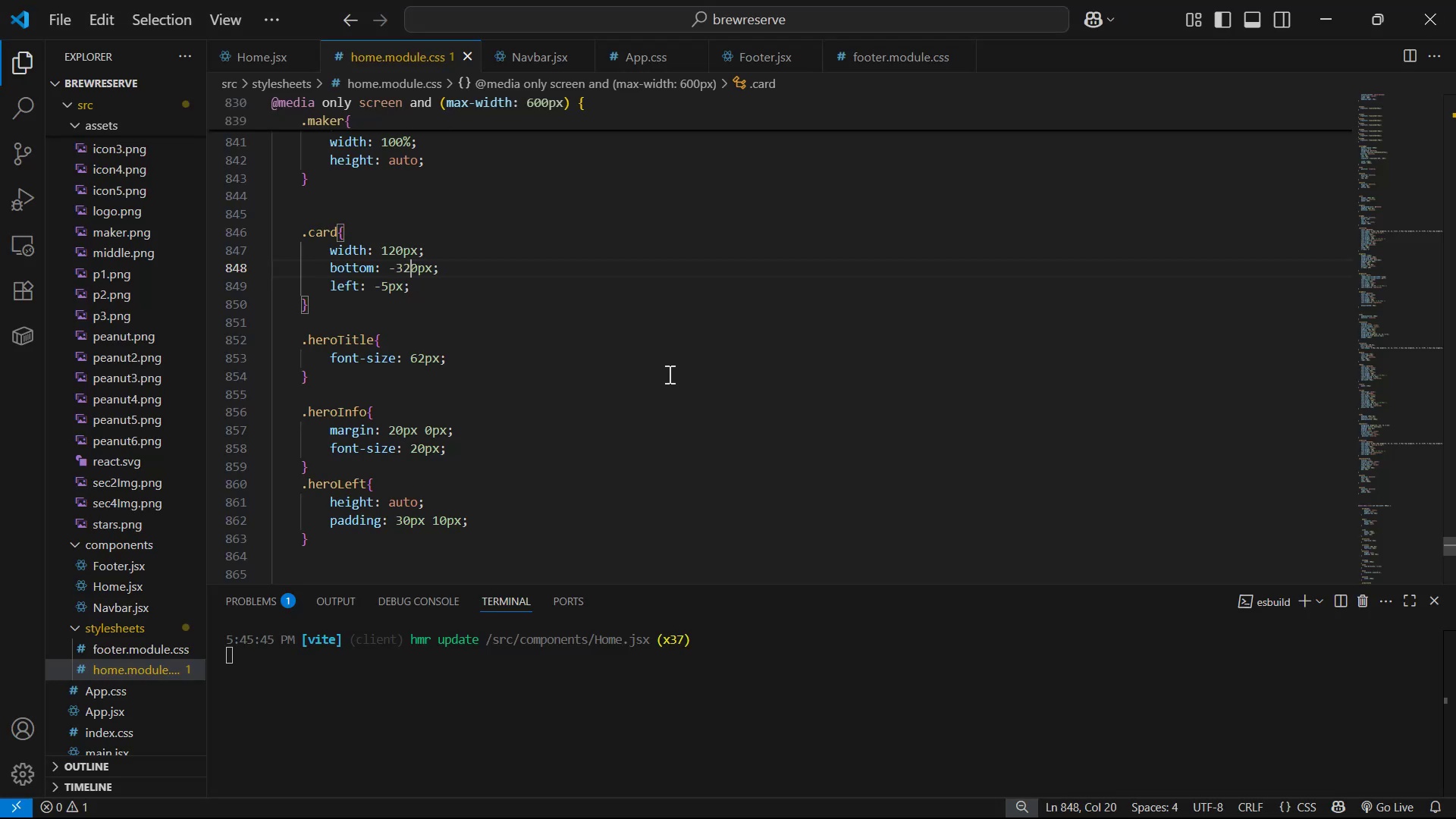 
key(Alt+AltLeft)
 